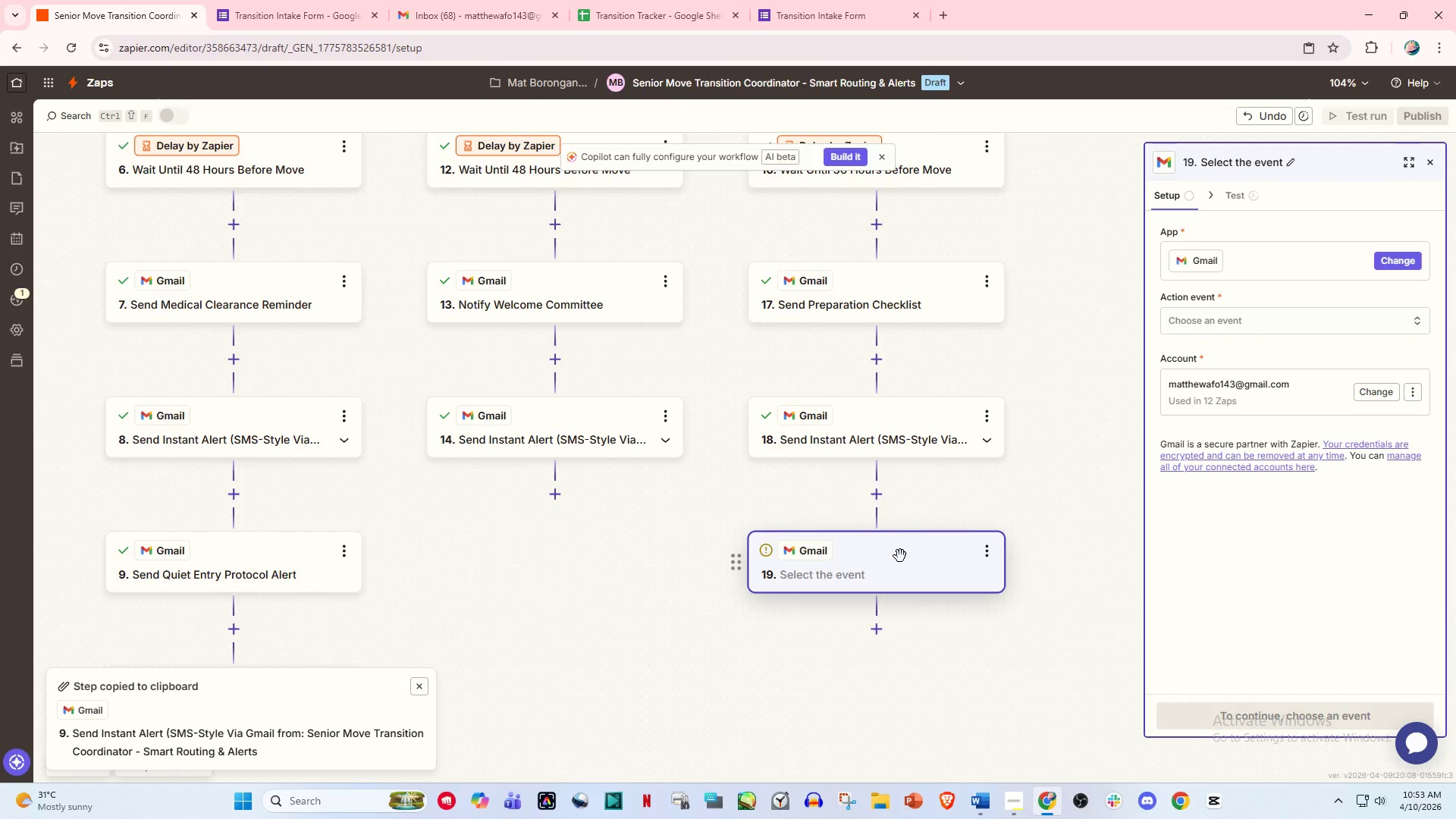 
wait(10.59)
 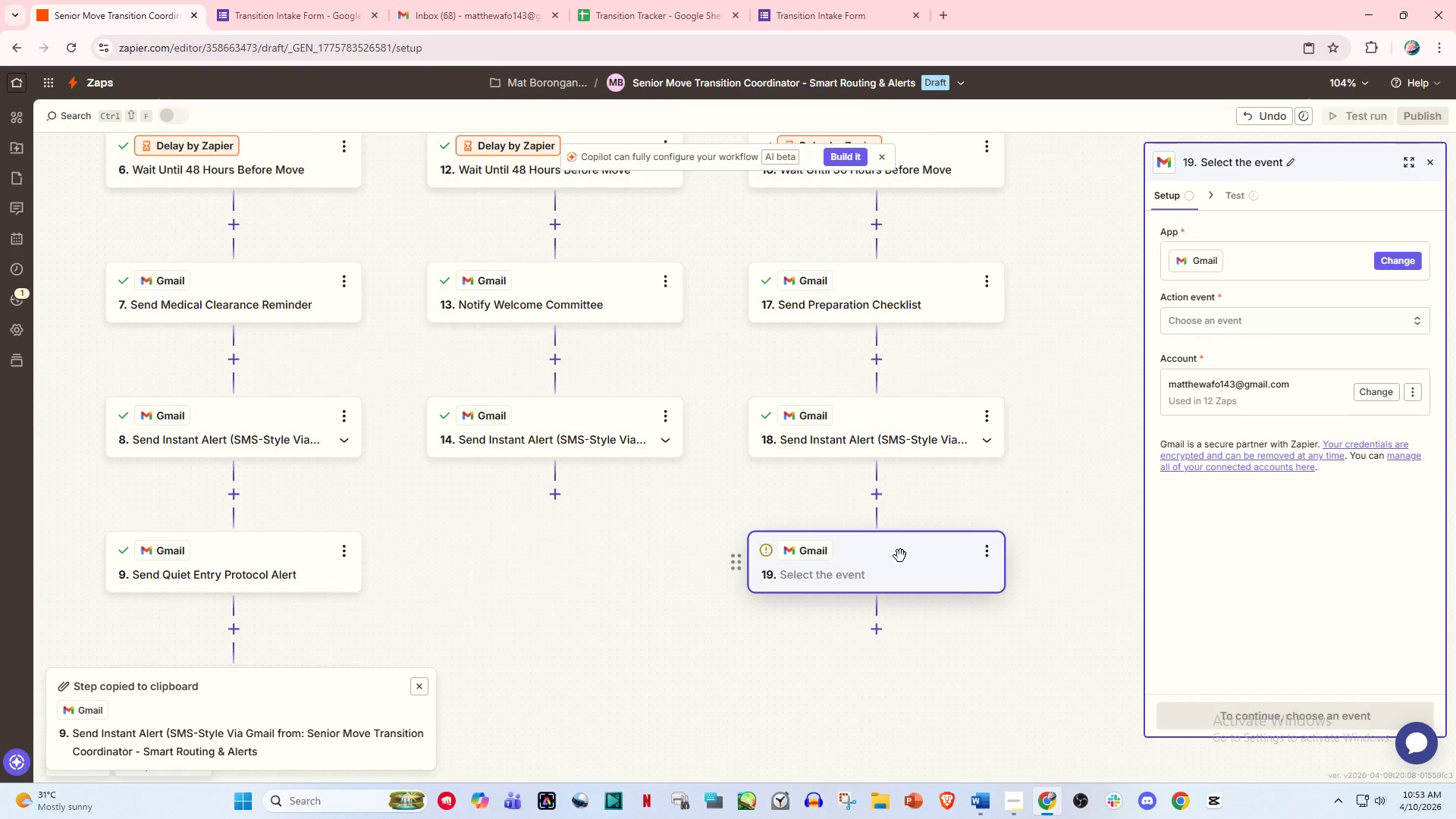 
scroll: coordinate [1062, 426], scroll_direction: up, amount: 1.0
 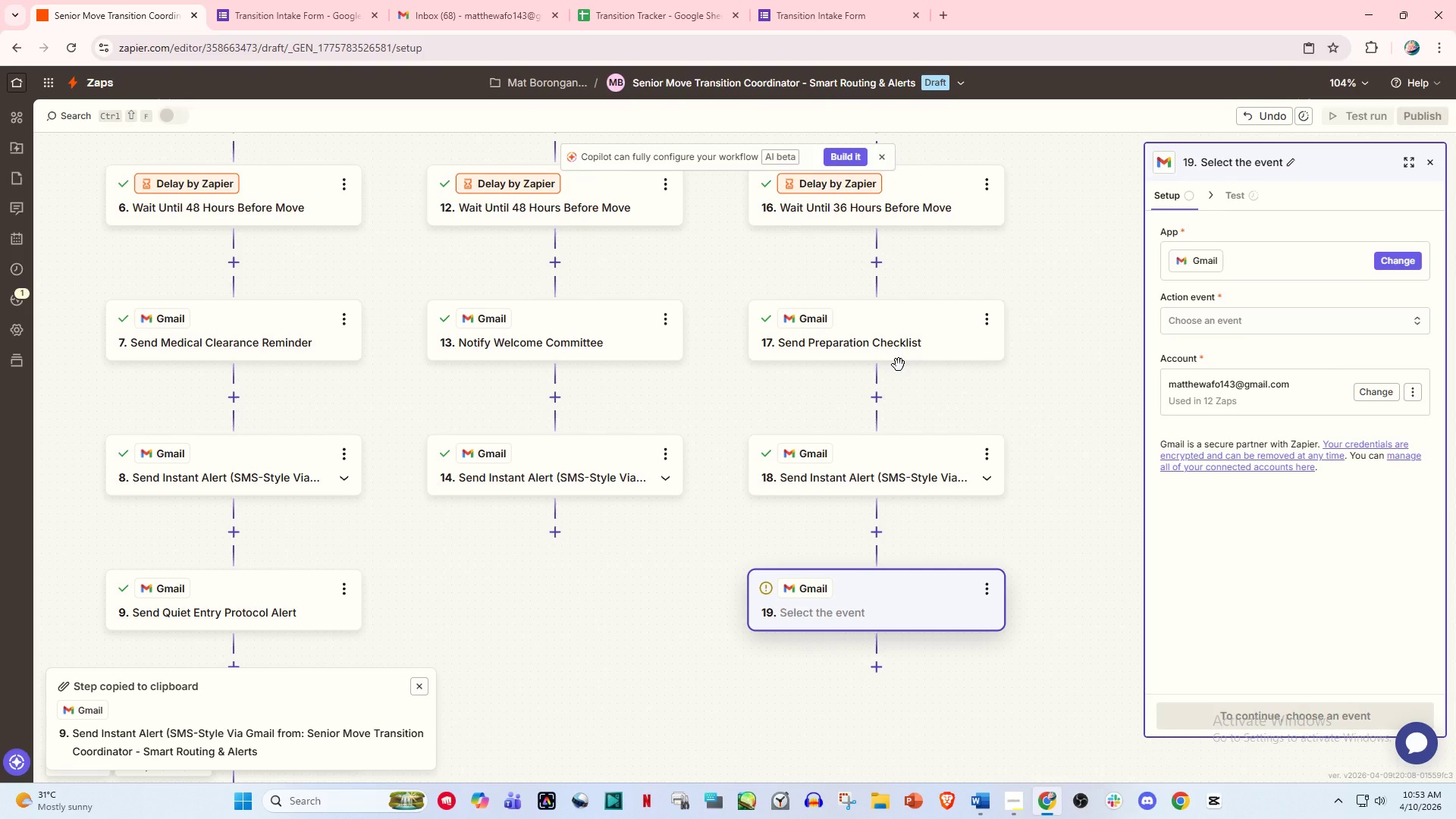 
wait(7.86)
 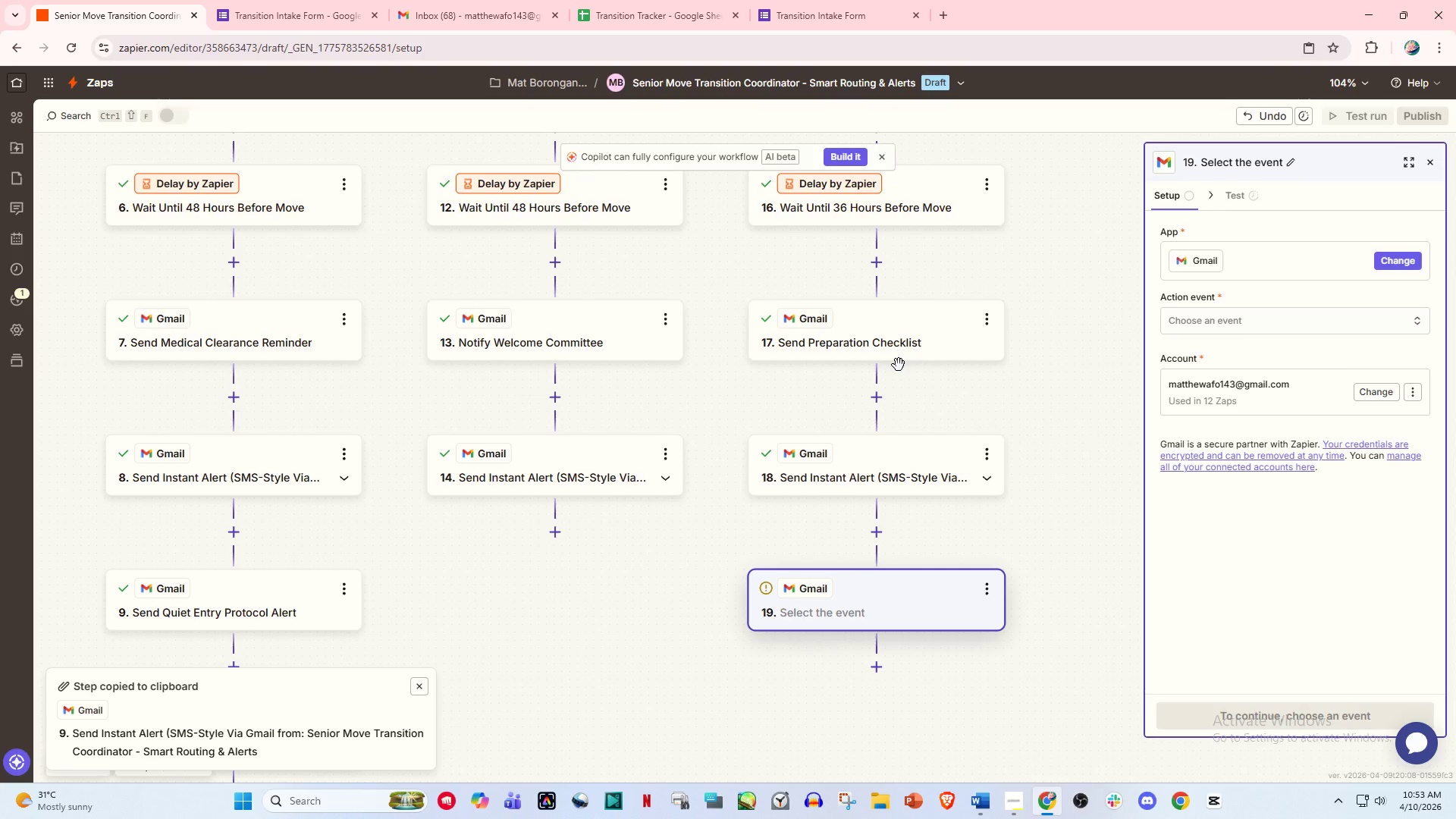 
scroll: coordinate [912, 560], scroll_direction: down, amount: 1.0
 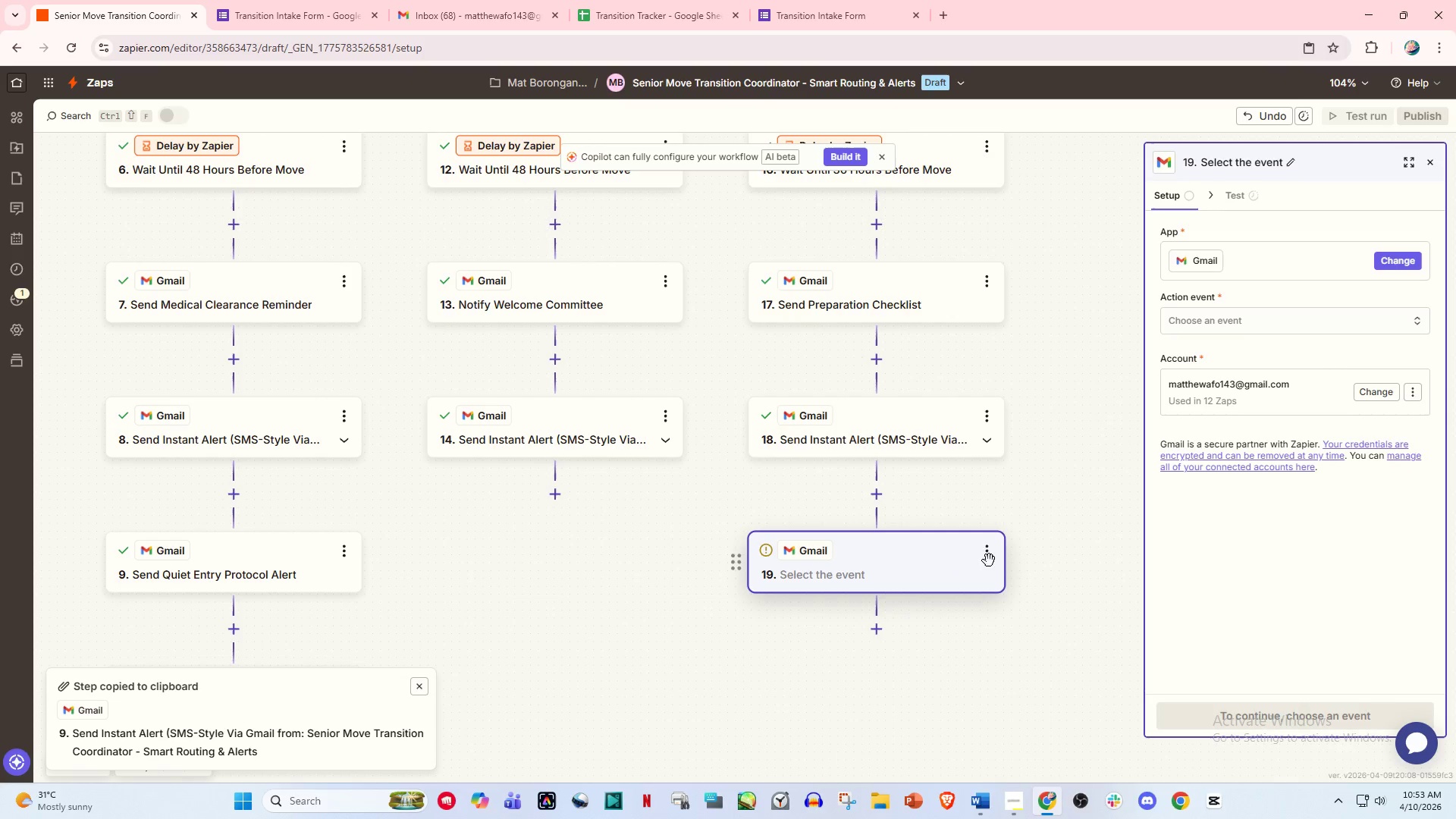 
left_click([987, 555])
 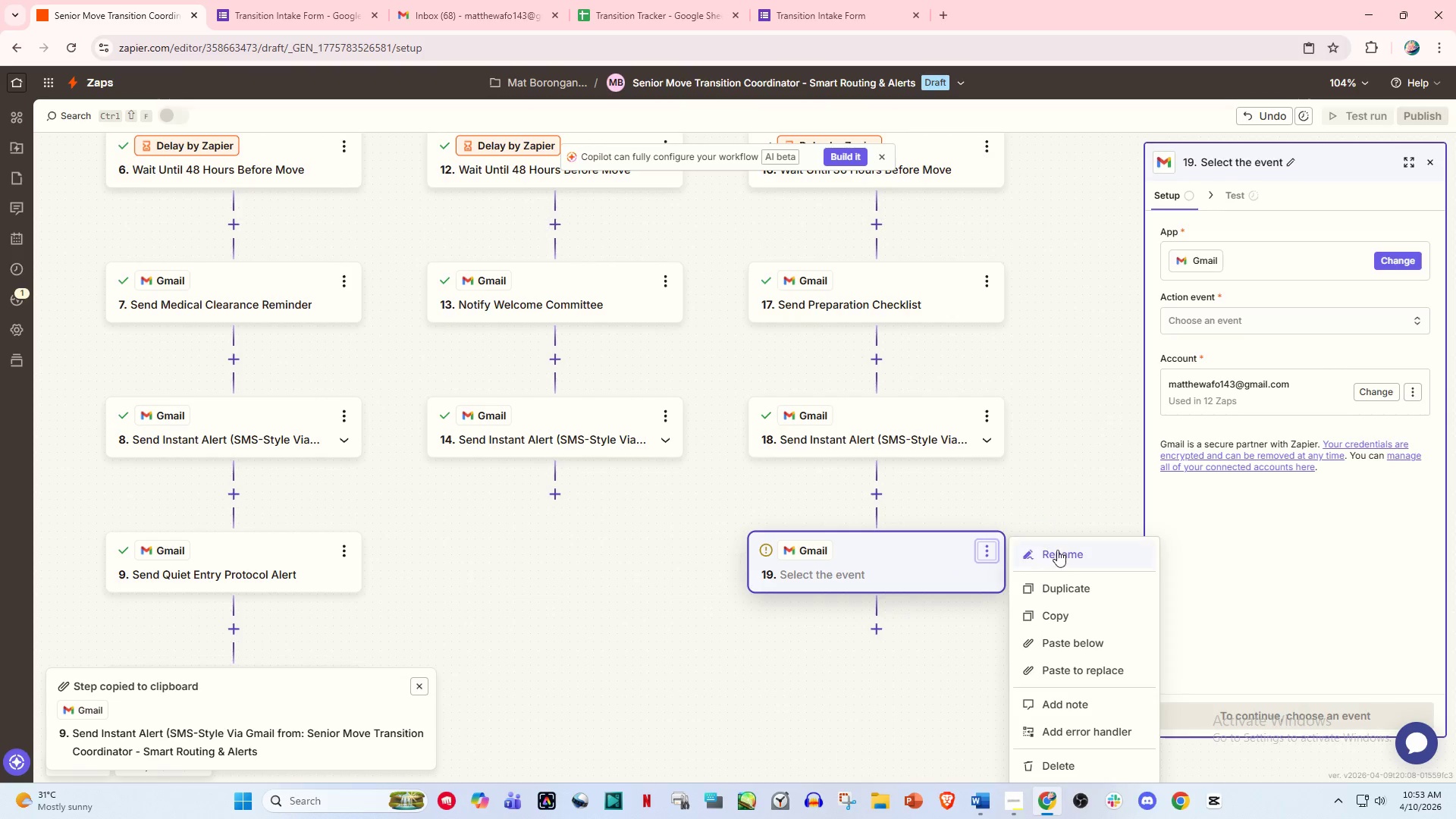 
left_click([1060, 559])
 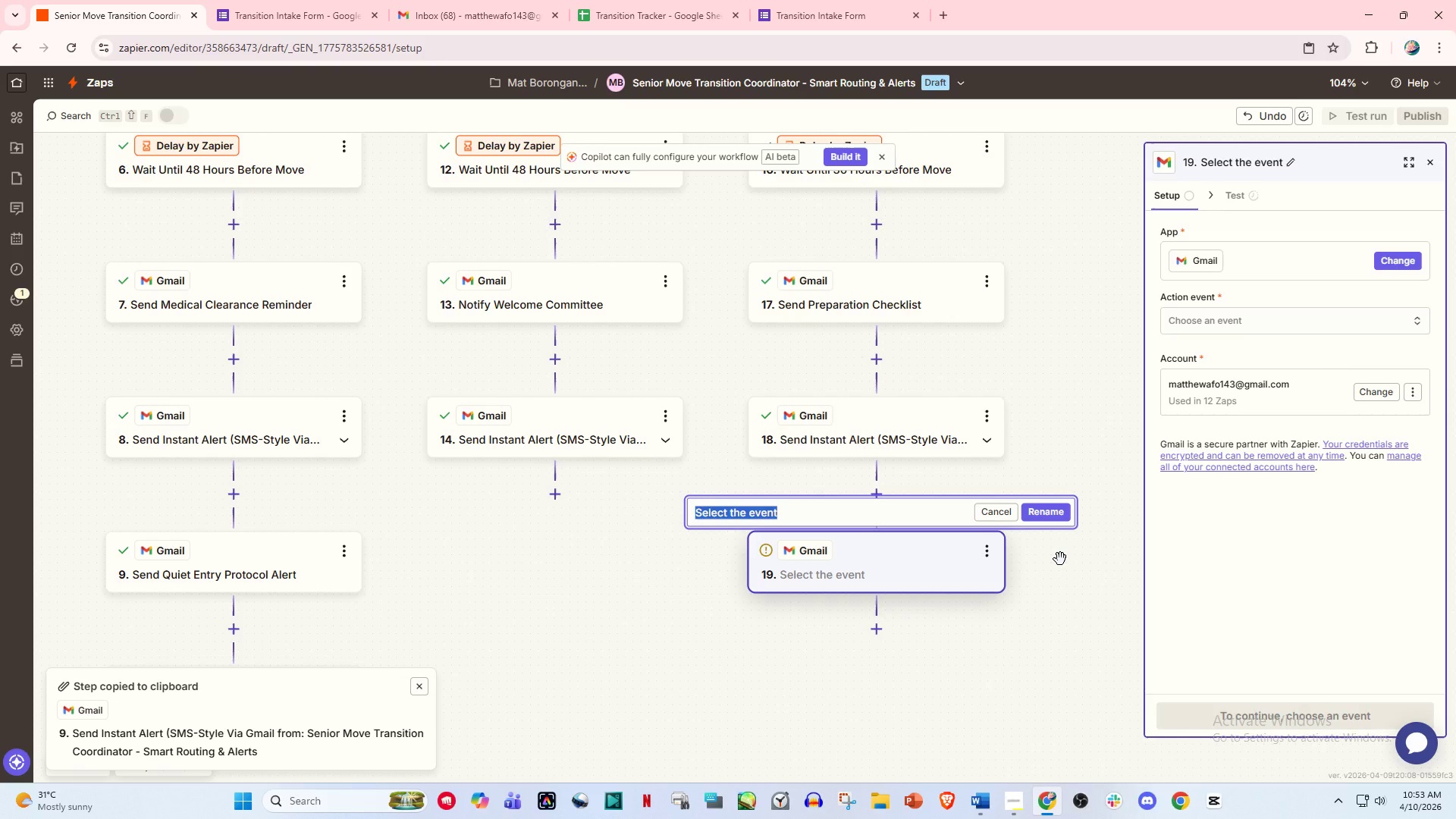 
type(Send Incoming resi)
key(Backspace)
key(Backspace)
key(Backspace)
key(Backspace)
type(Resident Norti)
key(Backspace)
key(Backspace)
key(Backspace)
type(tice)
 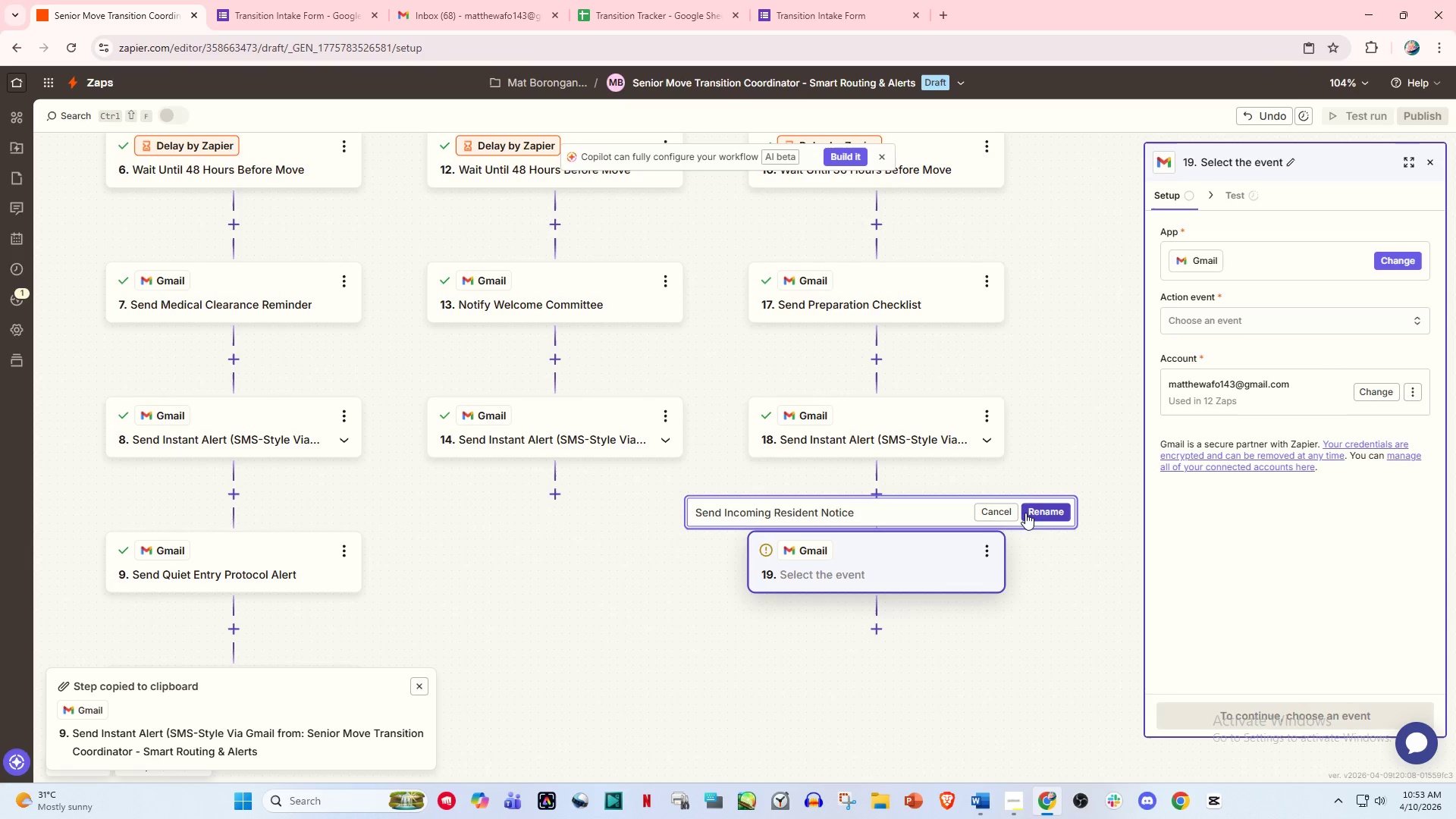 
left_click([1044, 504])
 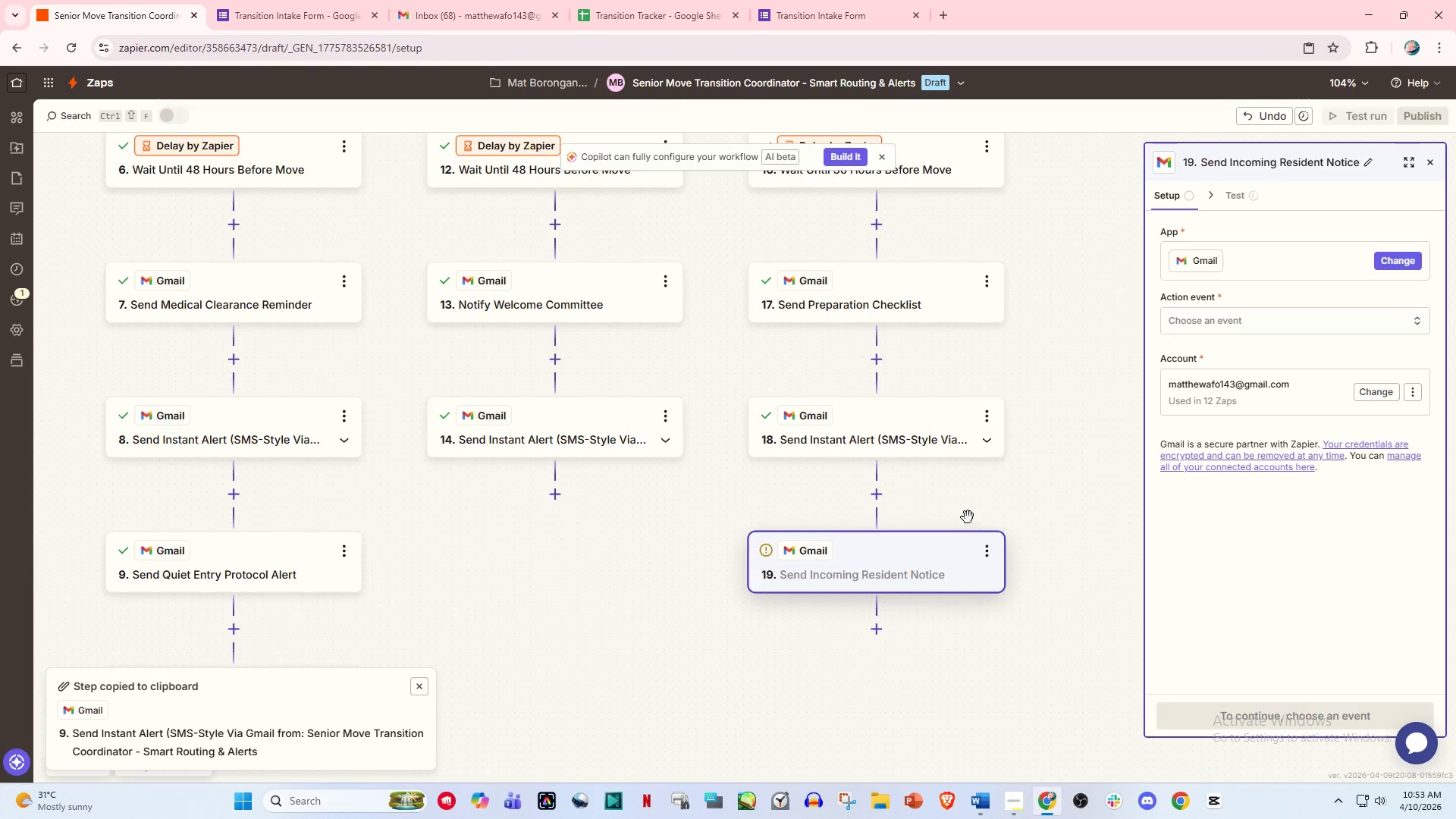 
scroll: coordinate [965, 518], scroll_direction: down, amount: 3.0
 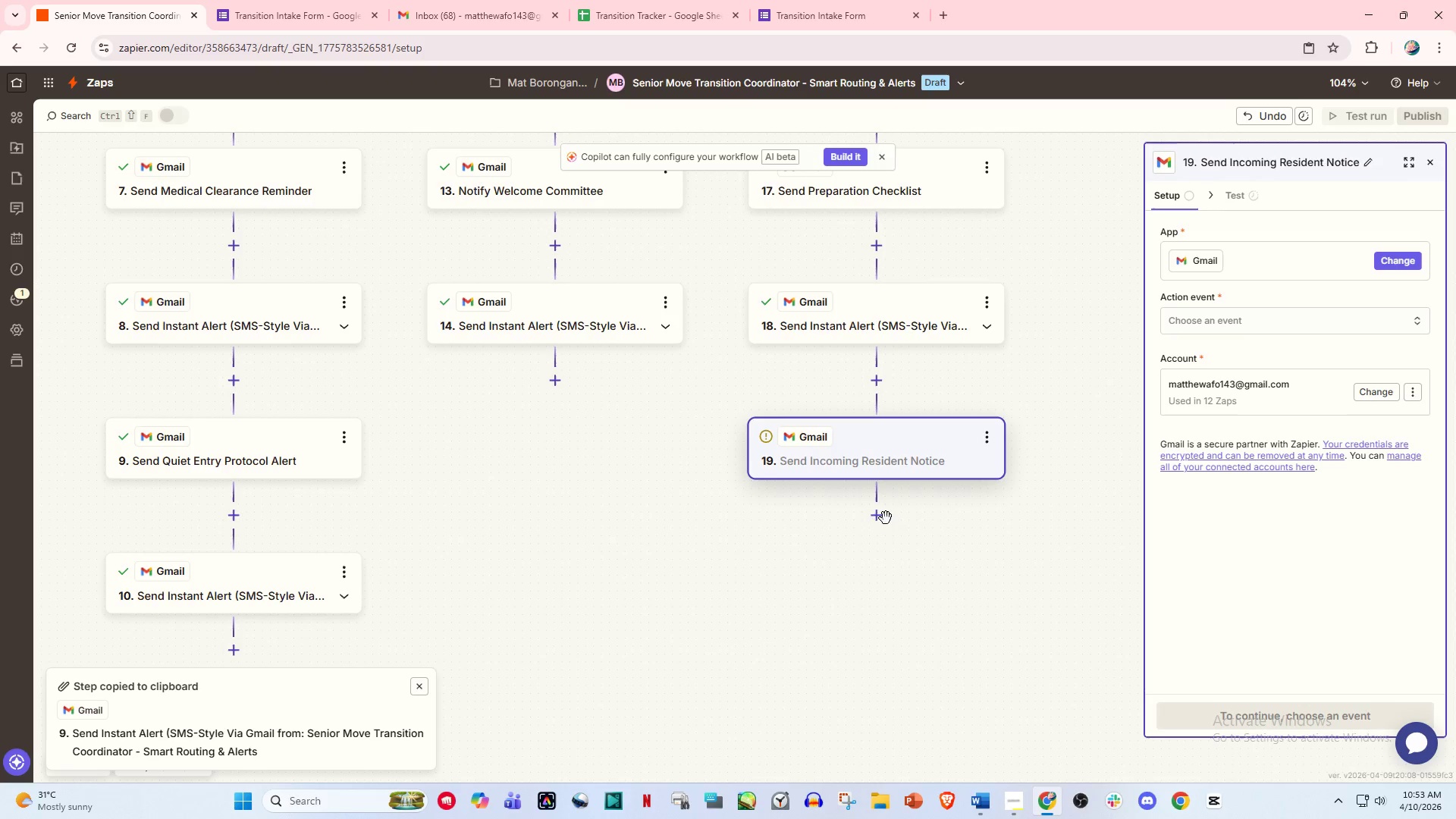 
left_click([884, 519])
 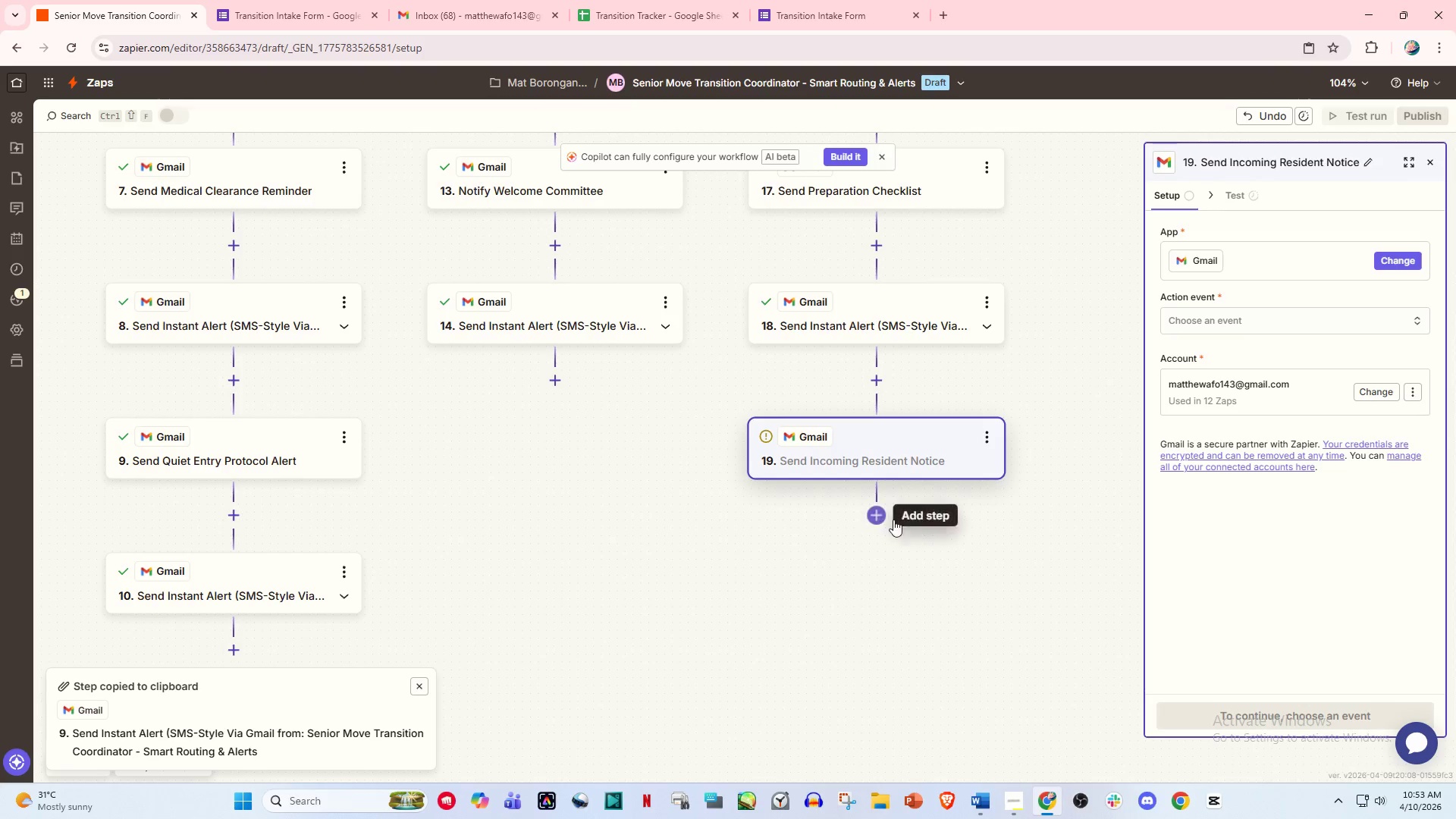 
mouse_move([951, 512])
 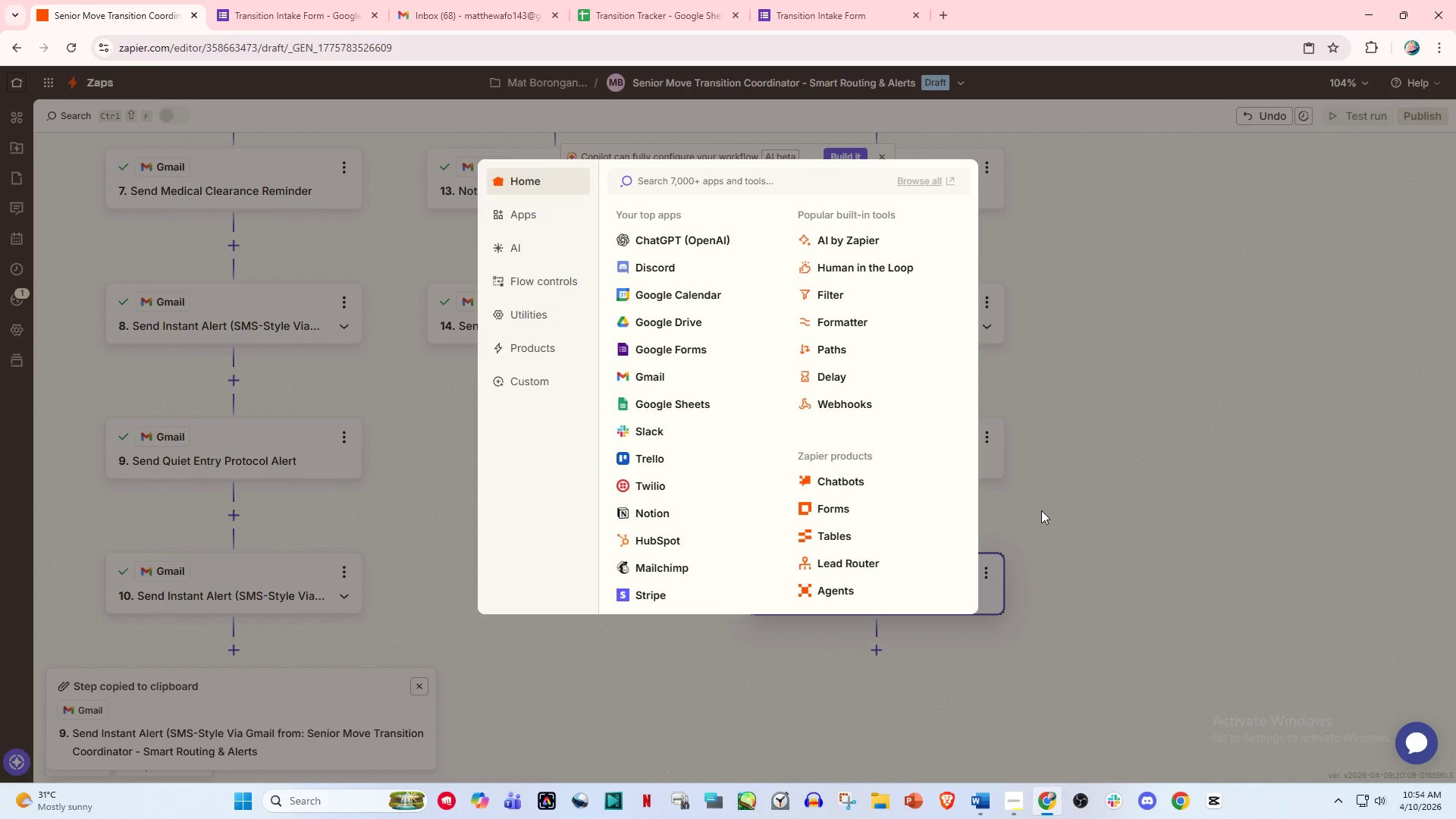 
left_click([1046, 515])
 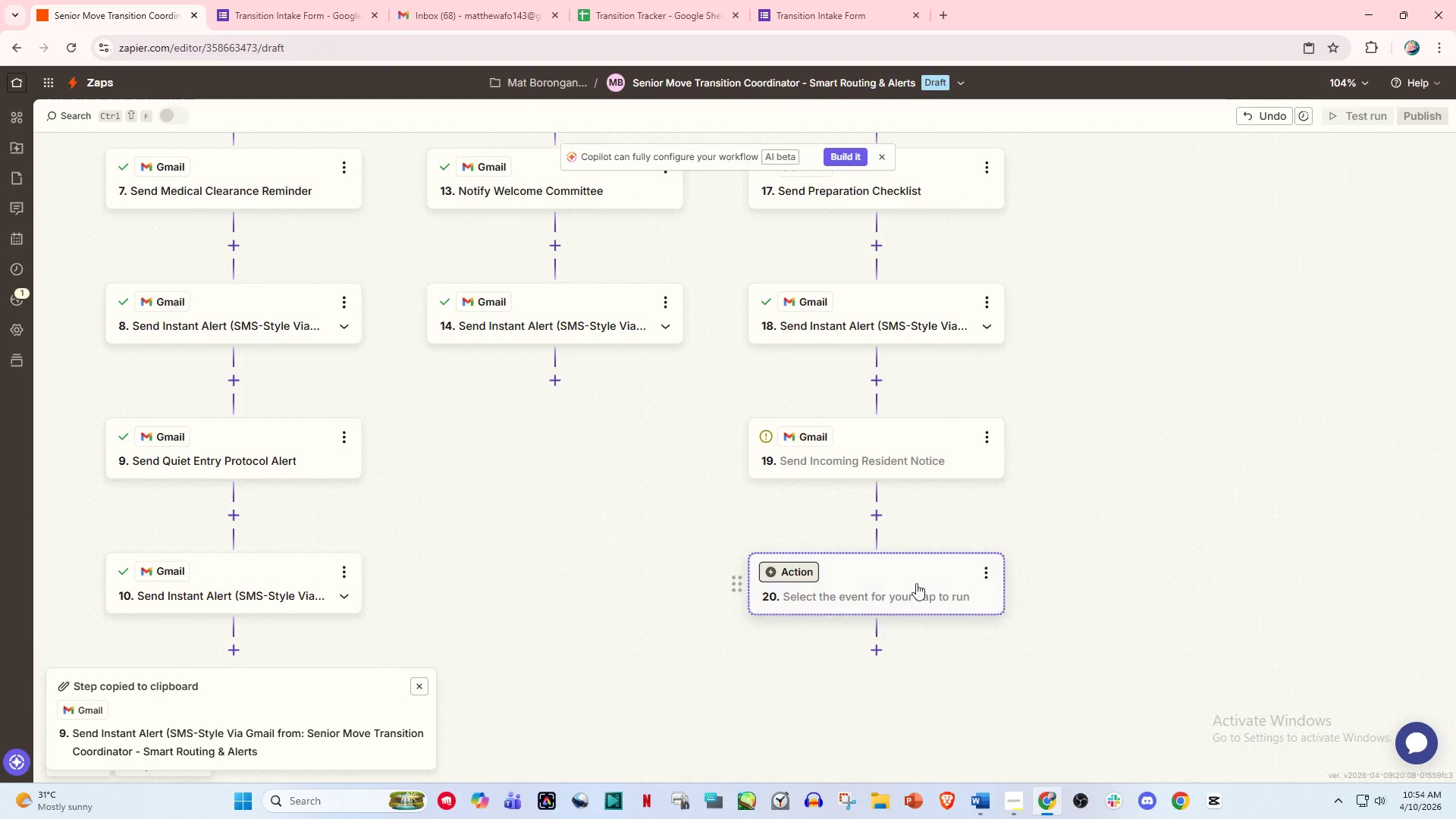 
left_click([893, 583])
 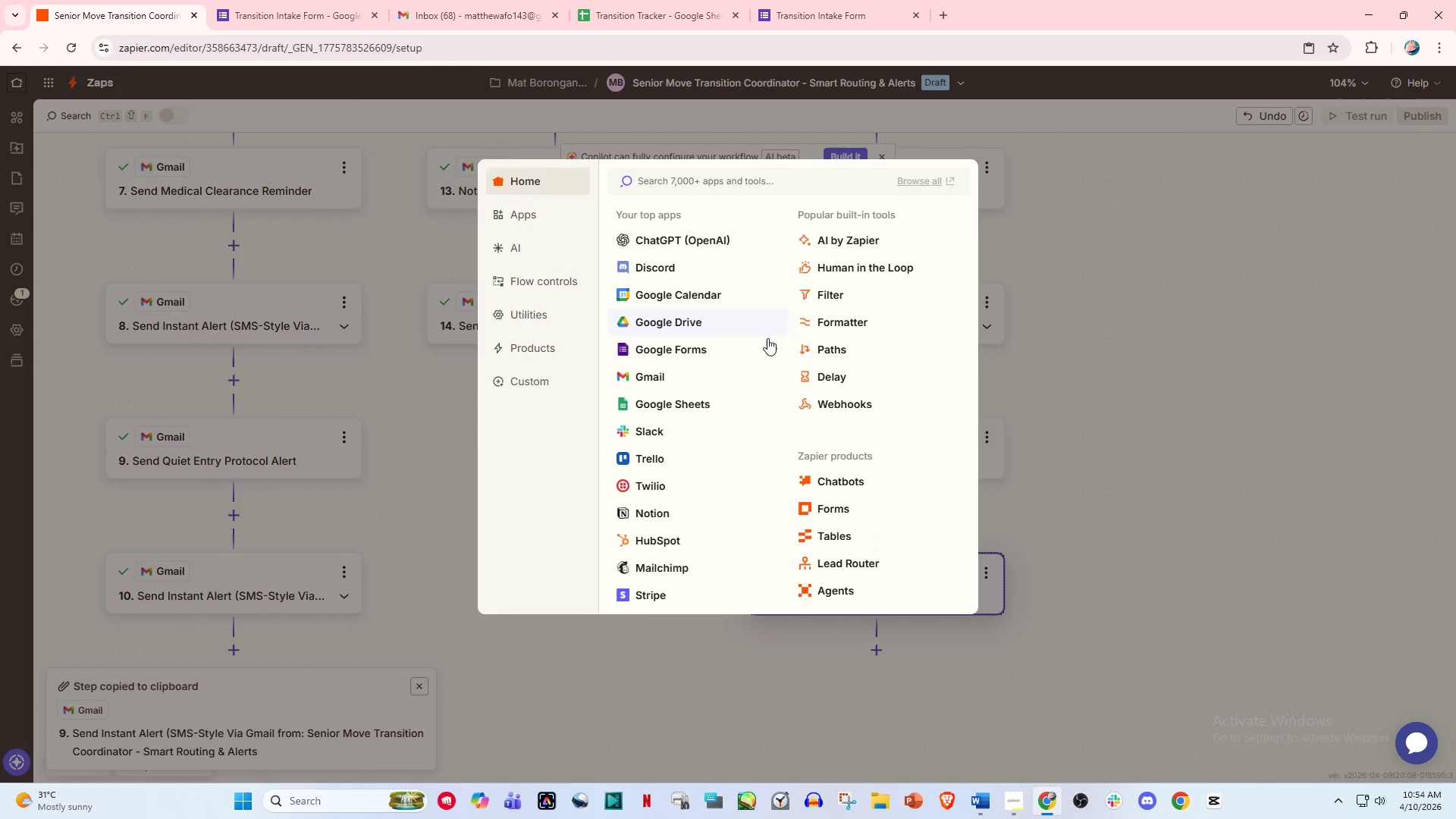 
left_click([673, 378])
 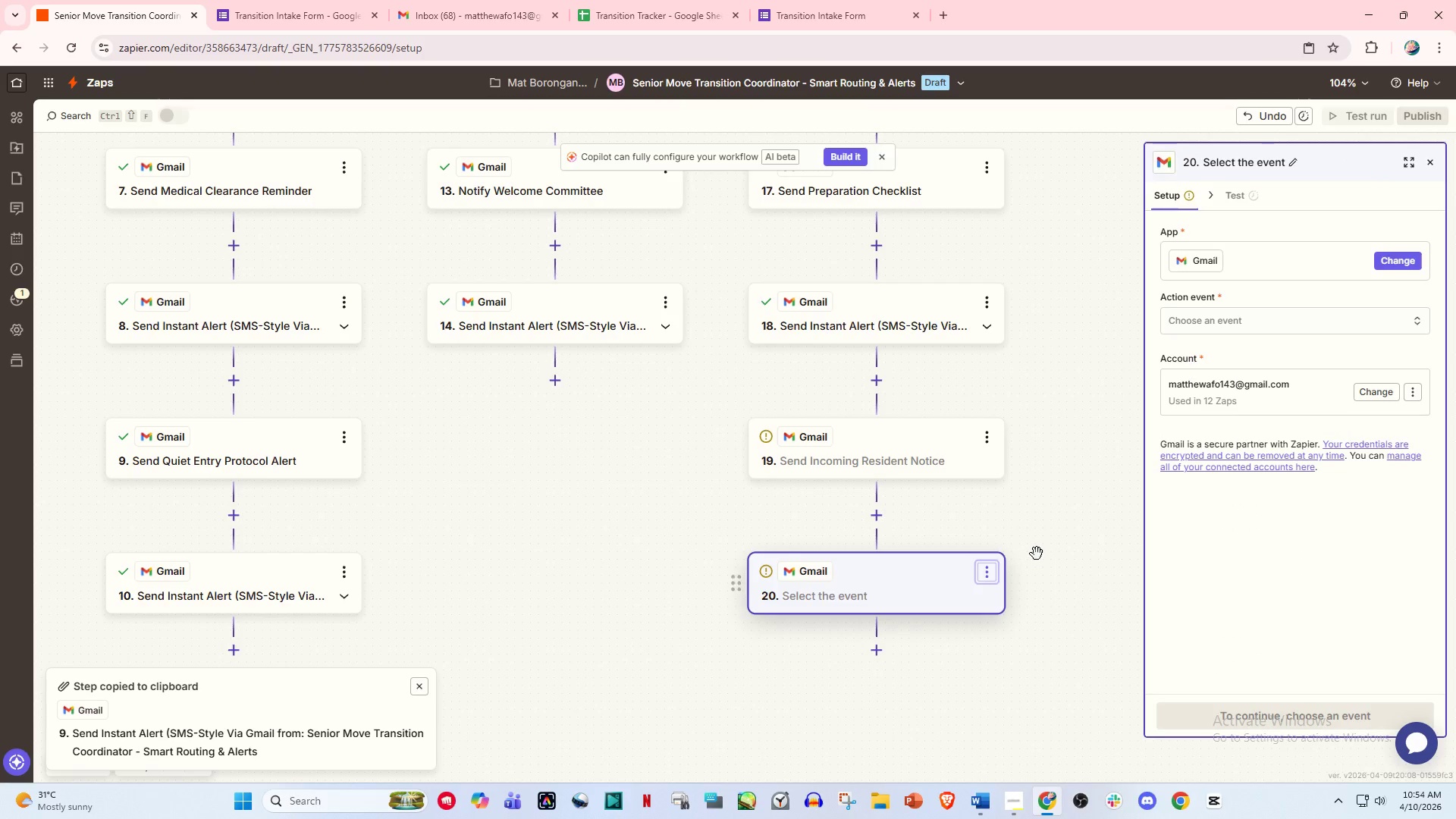 
left_click([995, 561])
 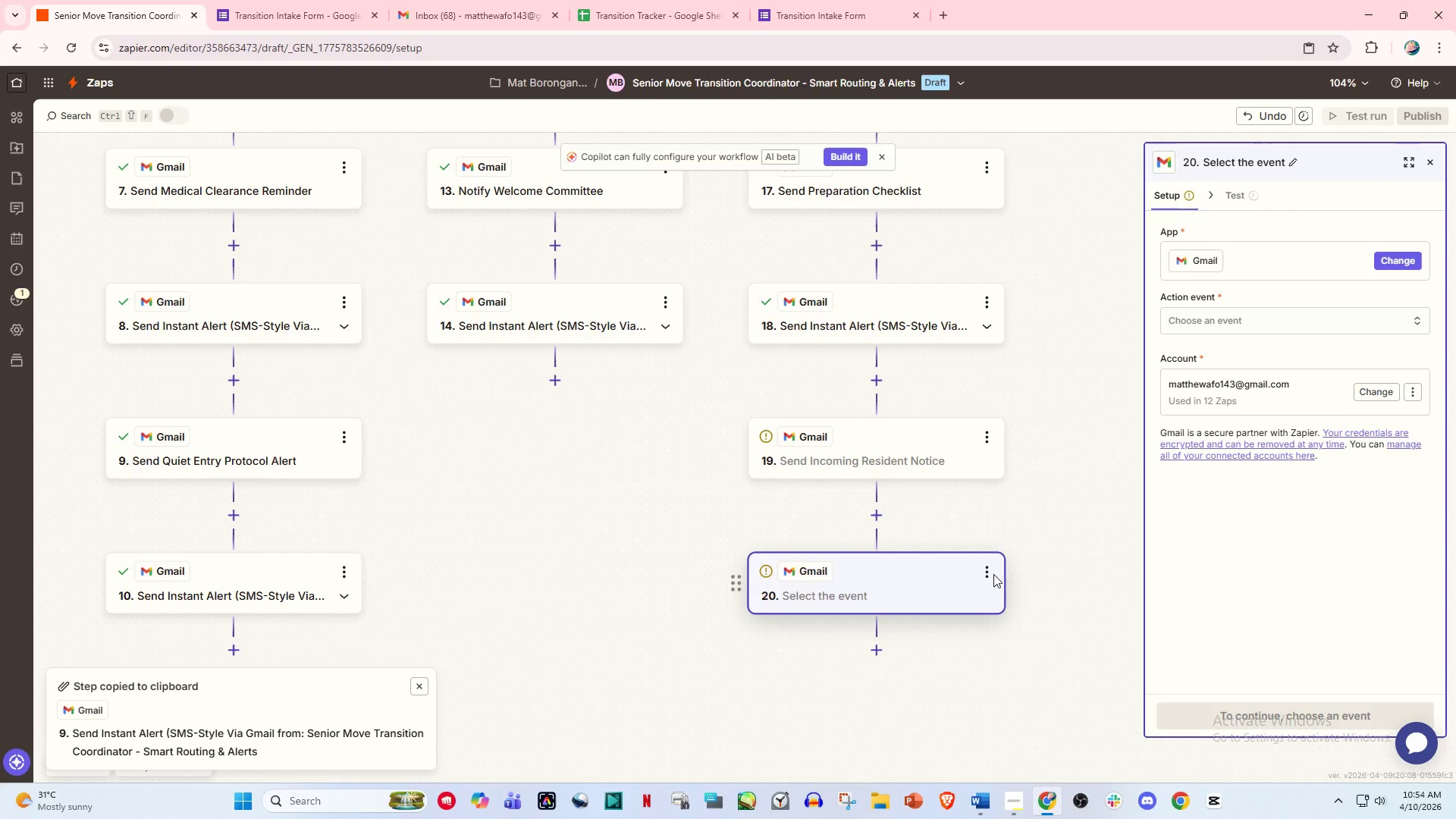 
left_click([993, 575])
 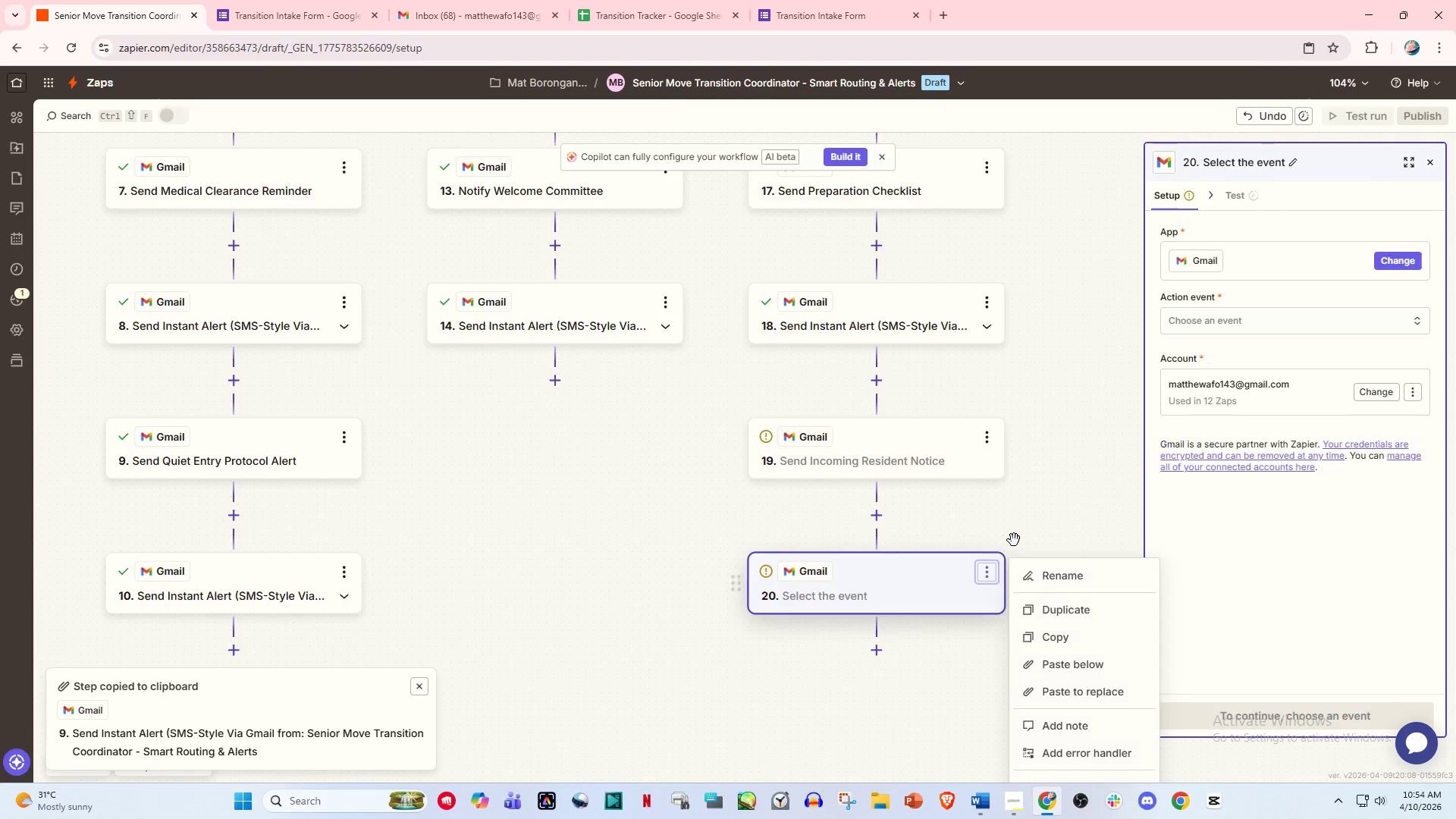 
left_click([1037, 572])
 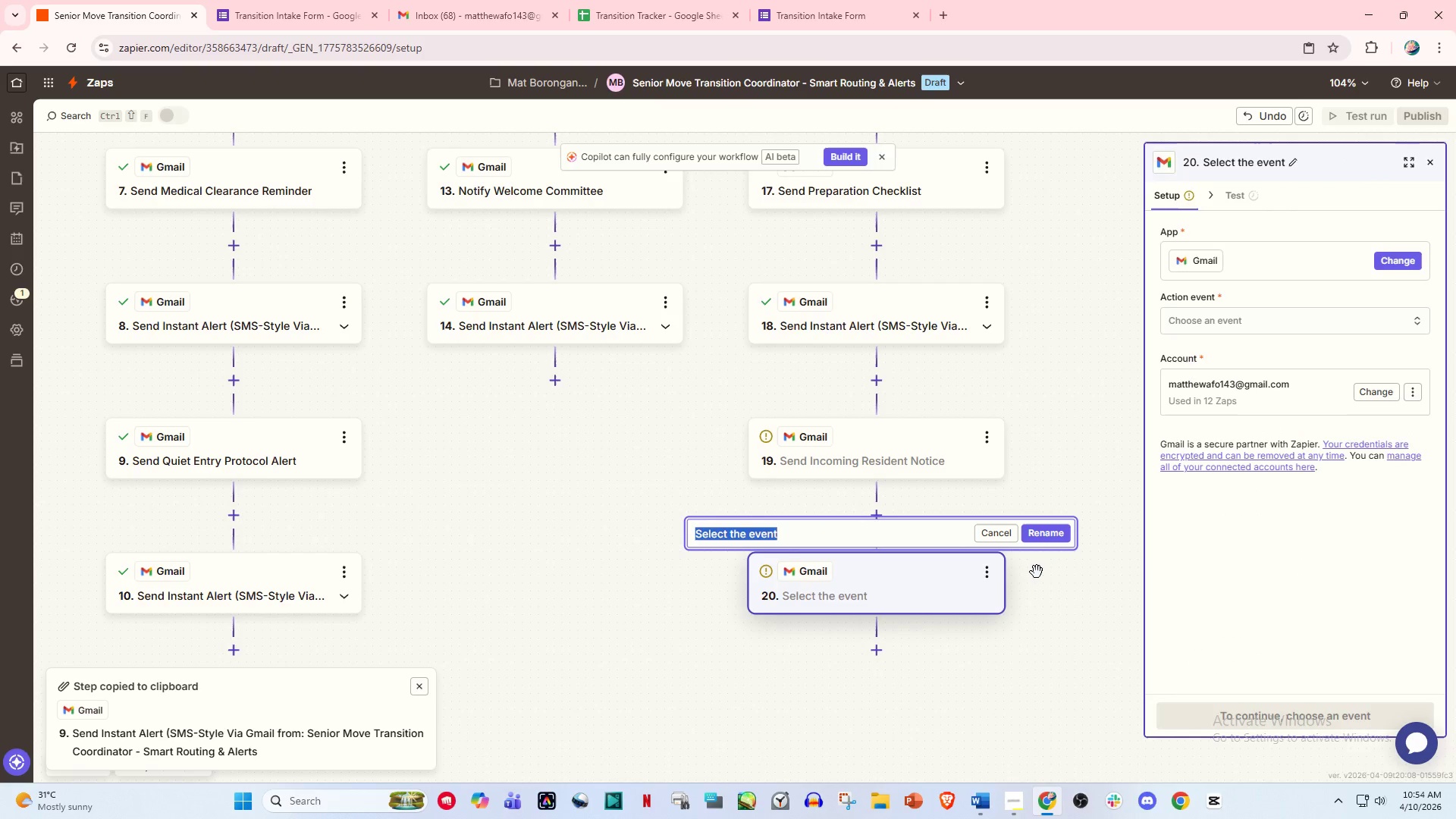 
type(Send Instant Alert (SMS-Style))
 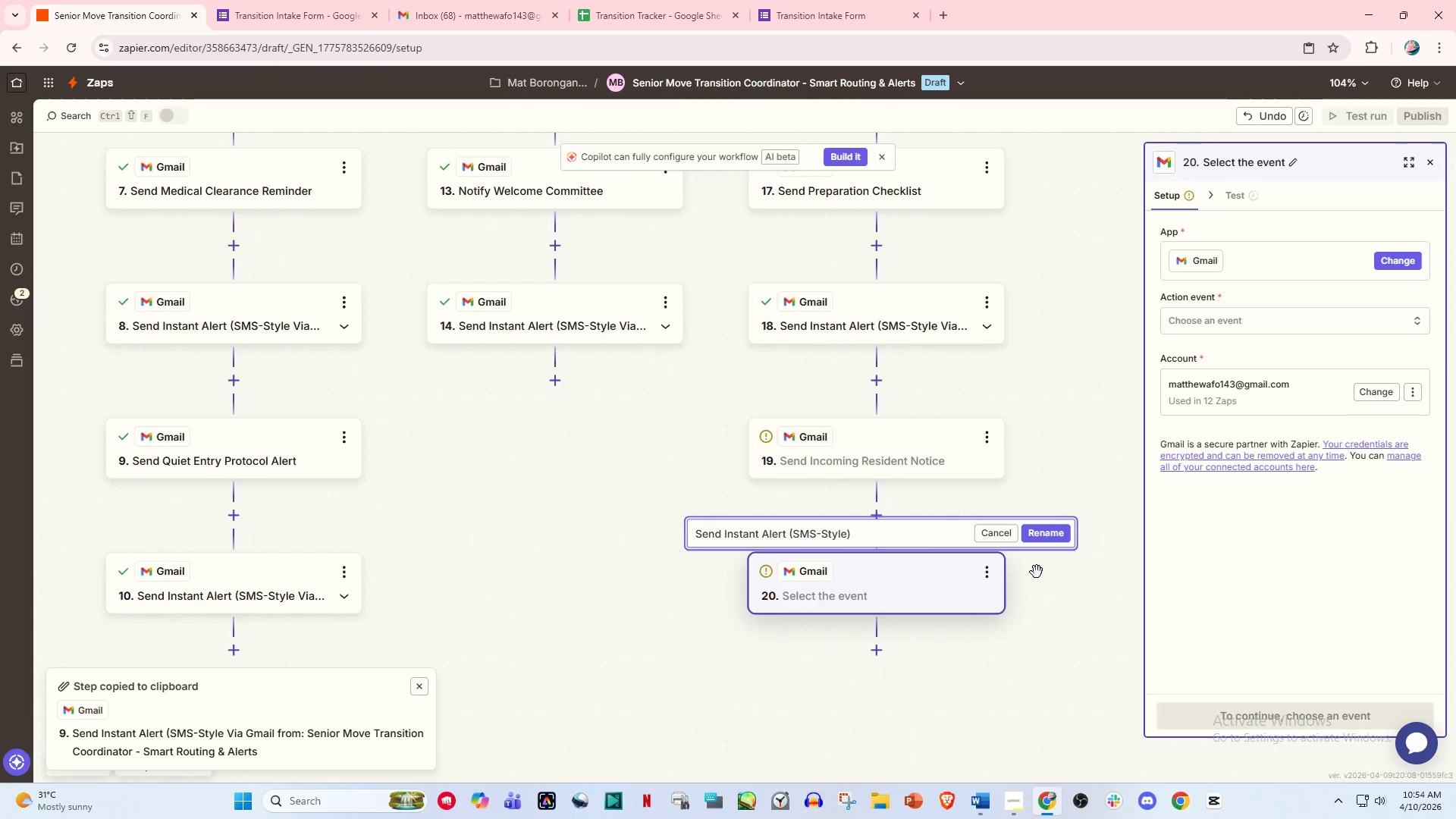 
left_click([1043, 535])
 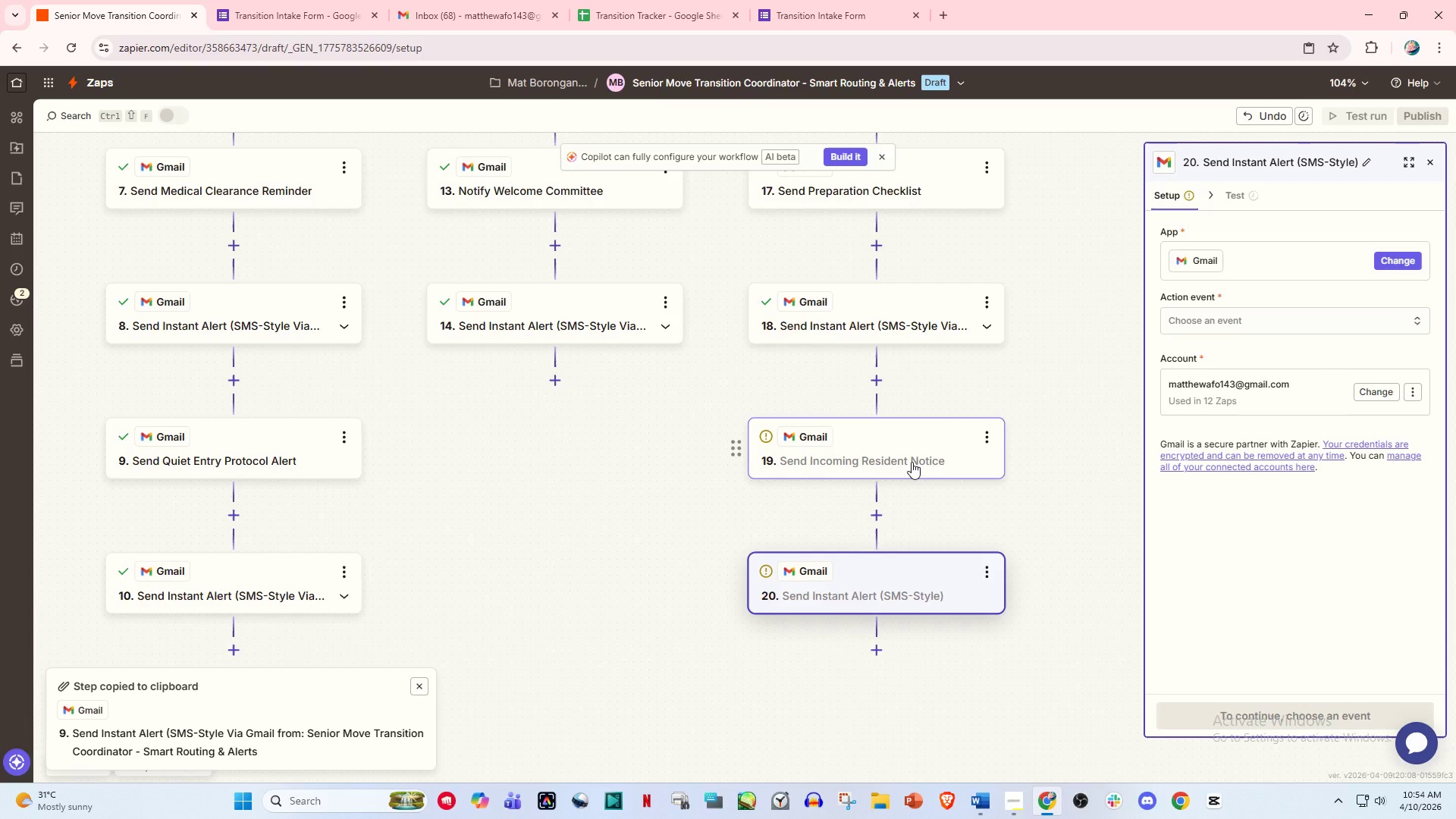 
left_click([923, 456])
 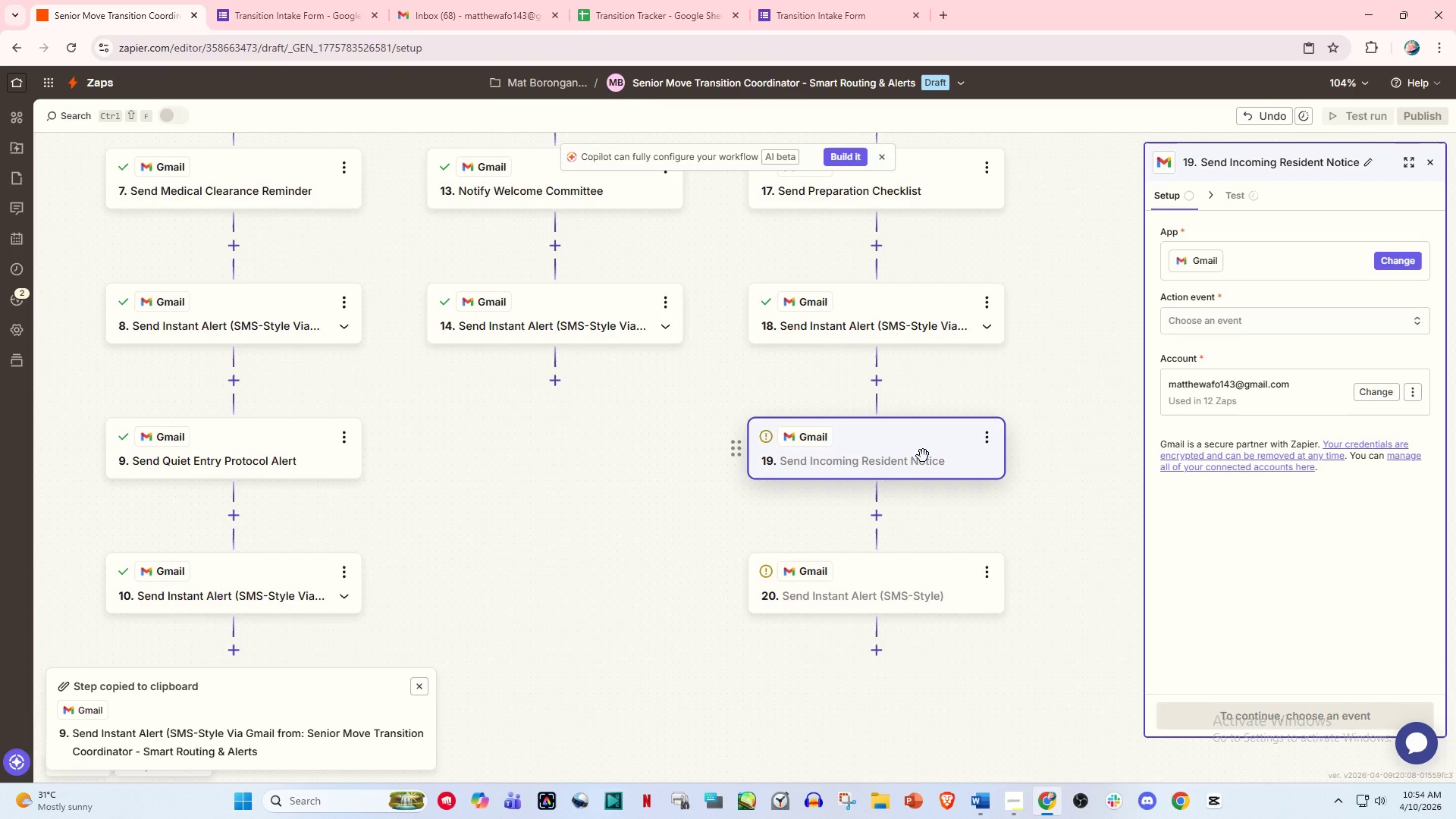 
left_click([896, 326])
 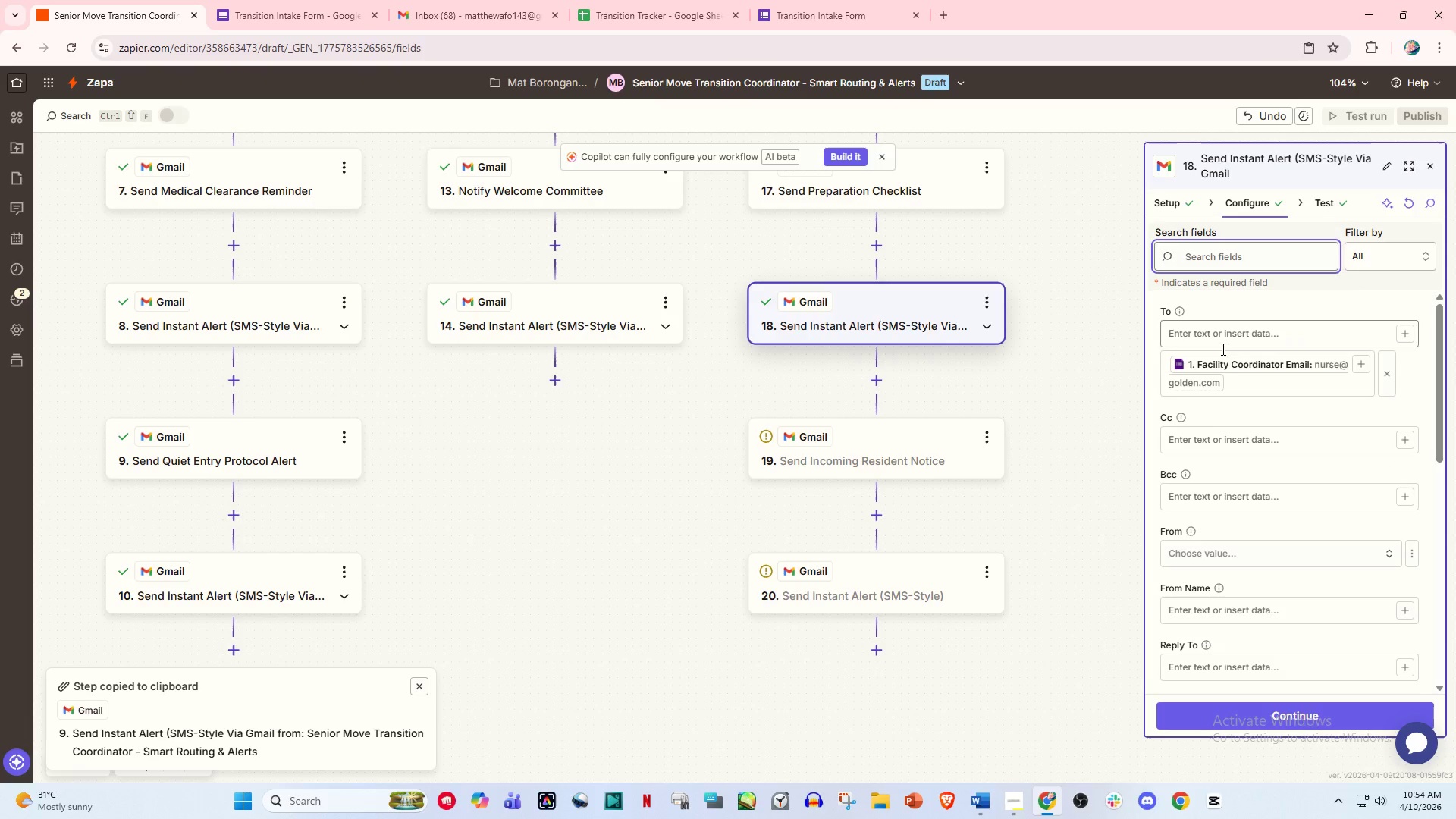 
left_click([1237, 376])
 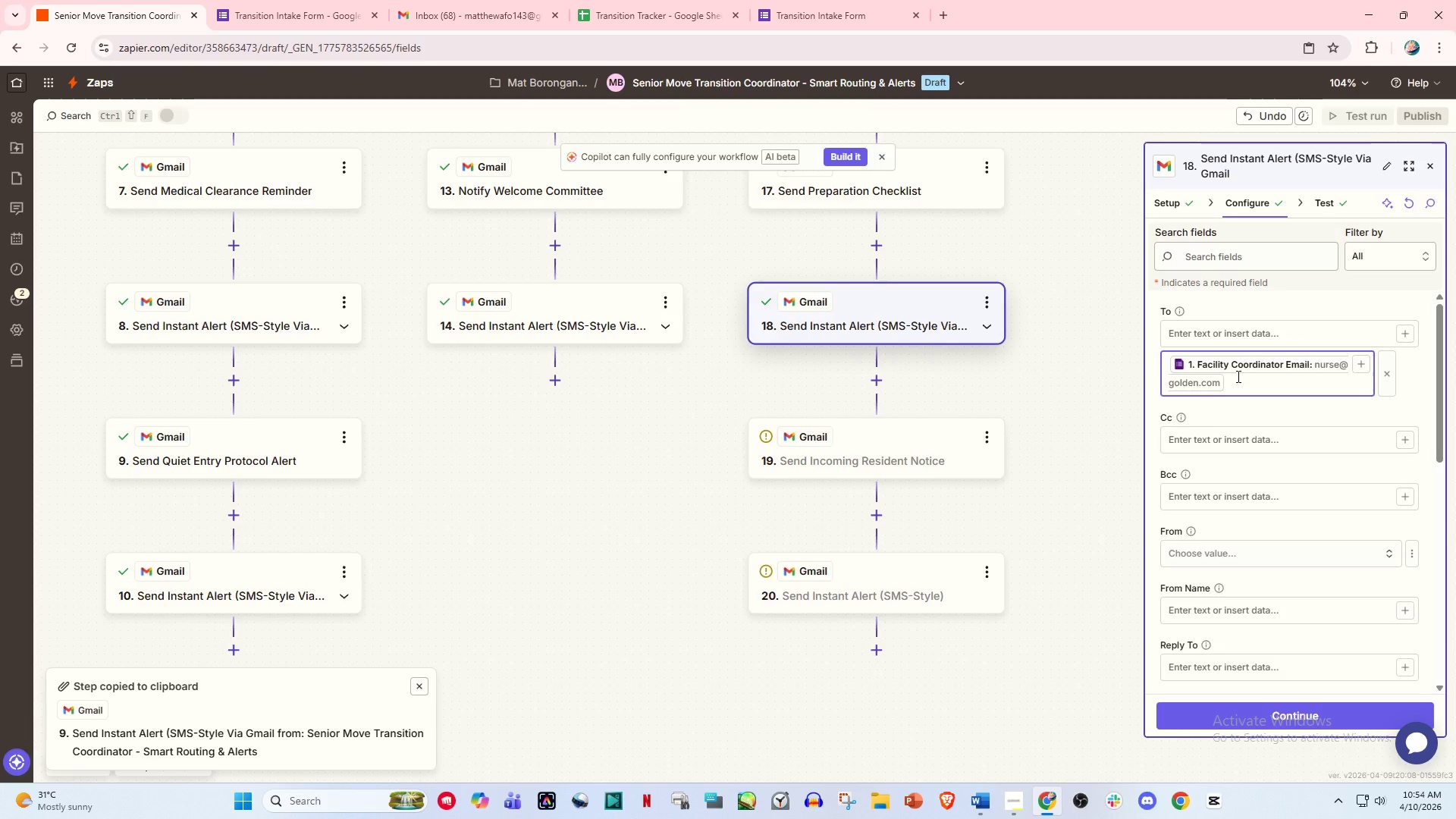 
wait(6.0)
 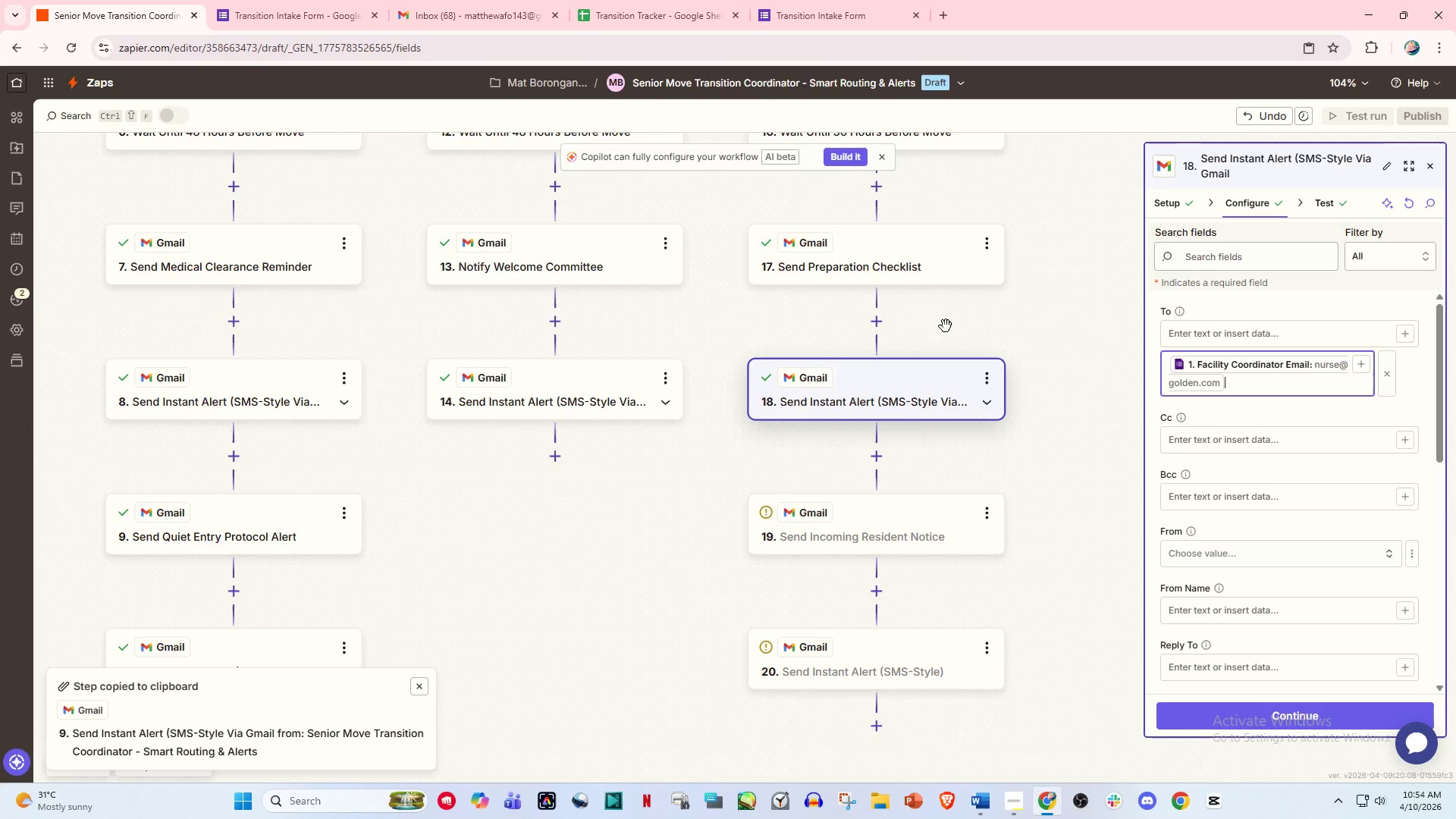 
left_click([912, 278])
 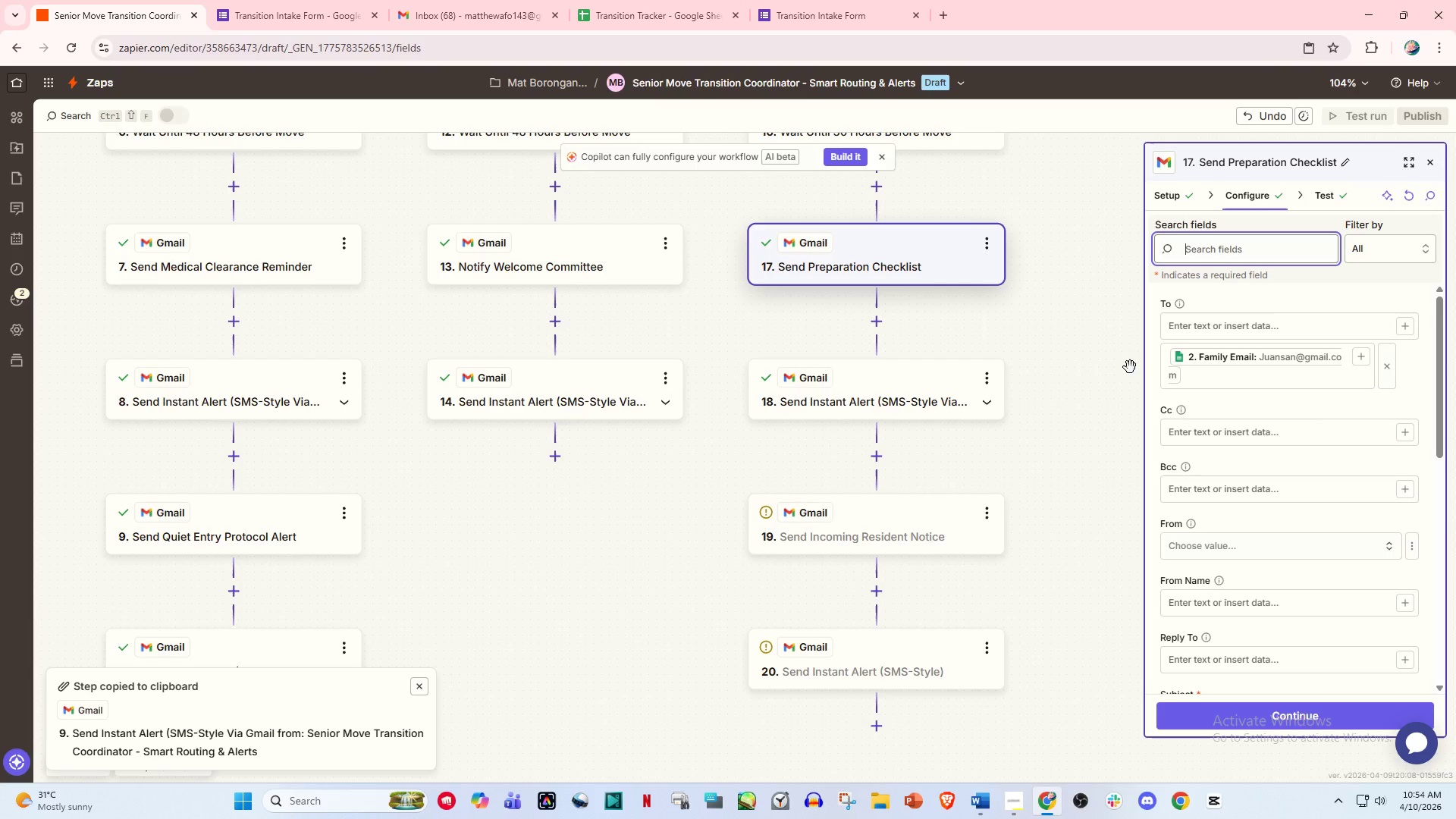 
scroll: coordinate [1050, 357], scroll_direction: up, amount: 2.0
 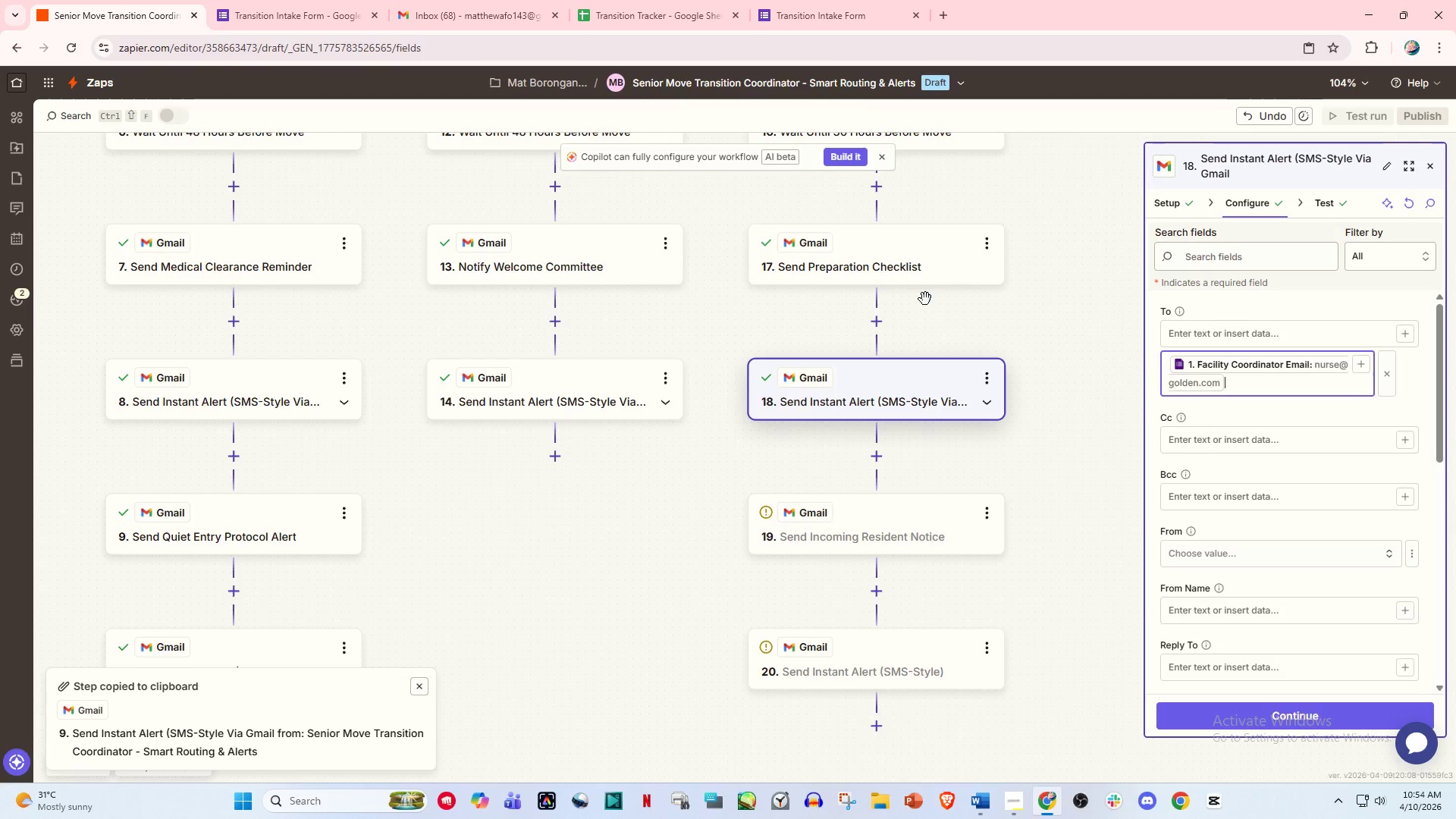 
left_click([1189, 378])
 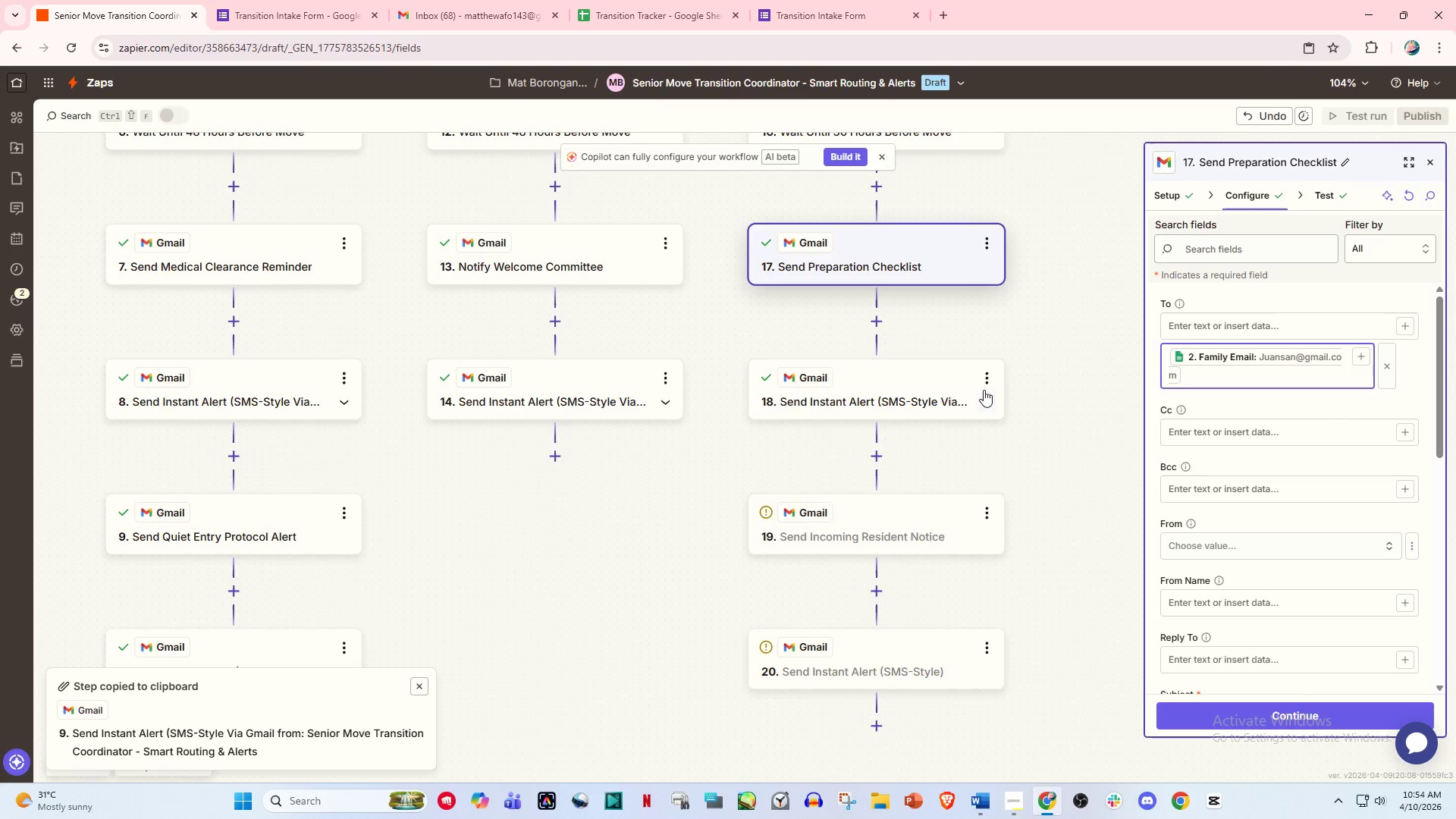 
left_click([936, 381])
 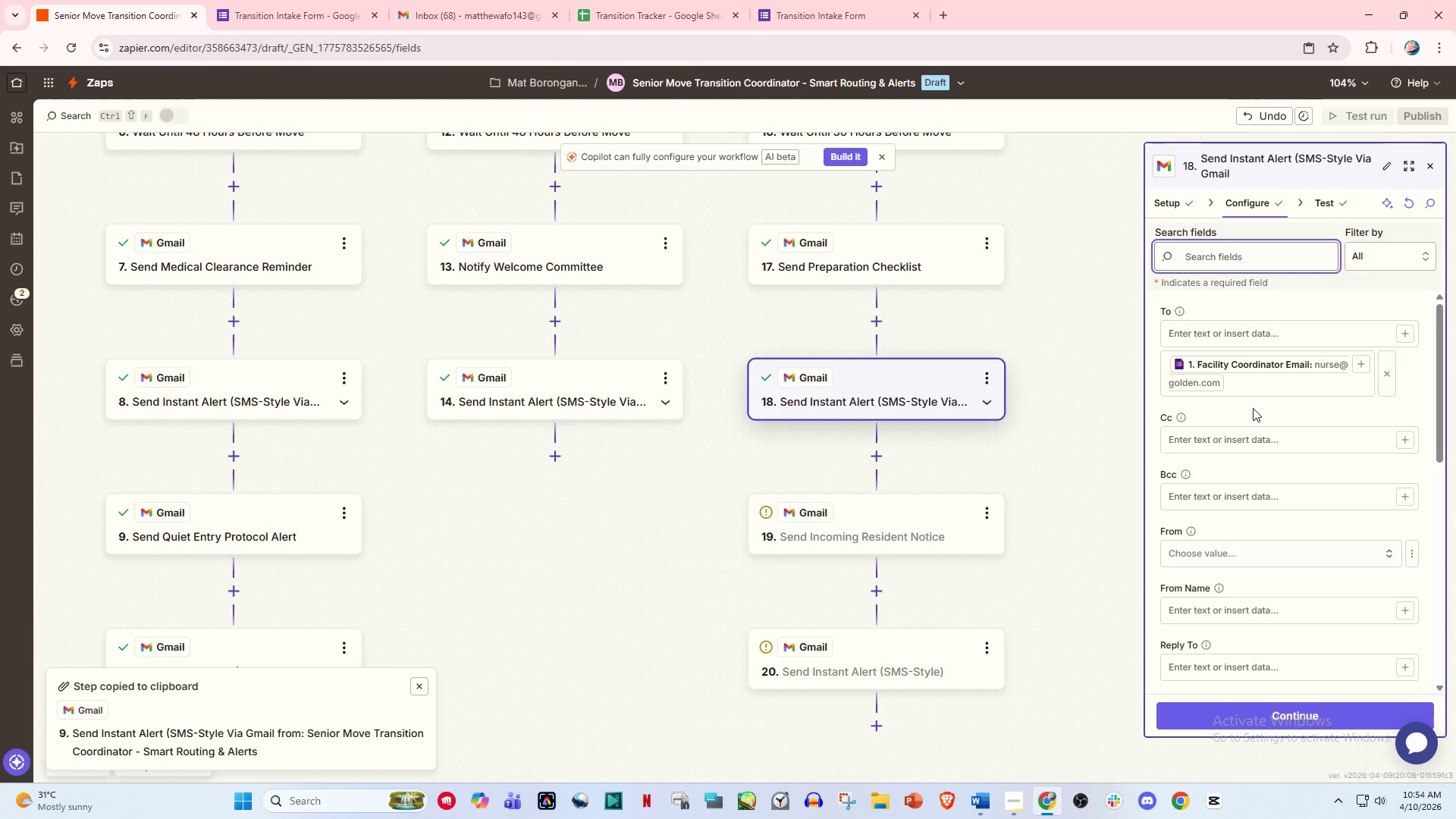 
scroll: coordinate [1237, 470], scroll_direction: down, amount: 4.0
 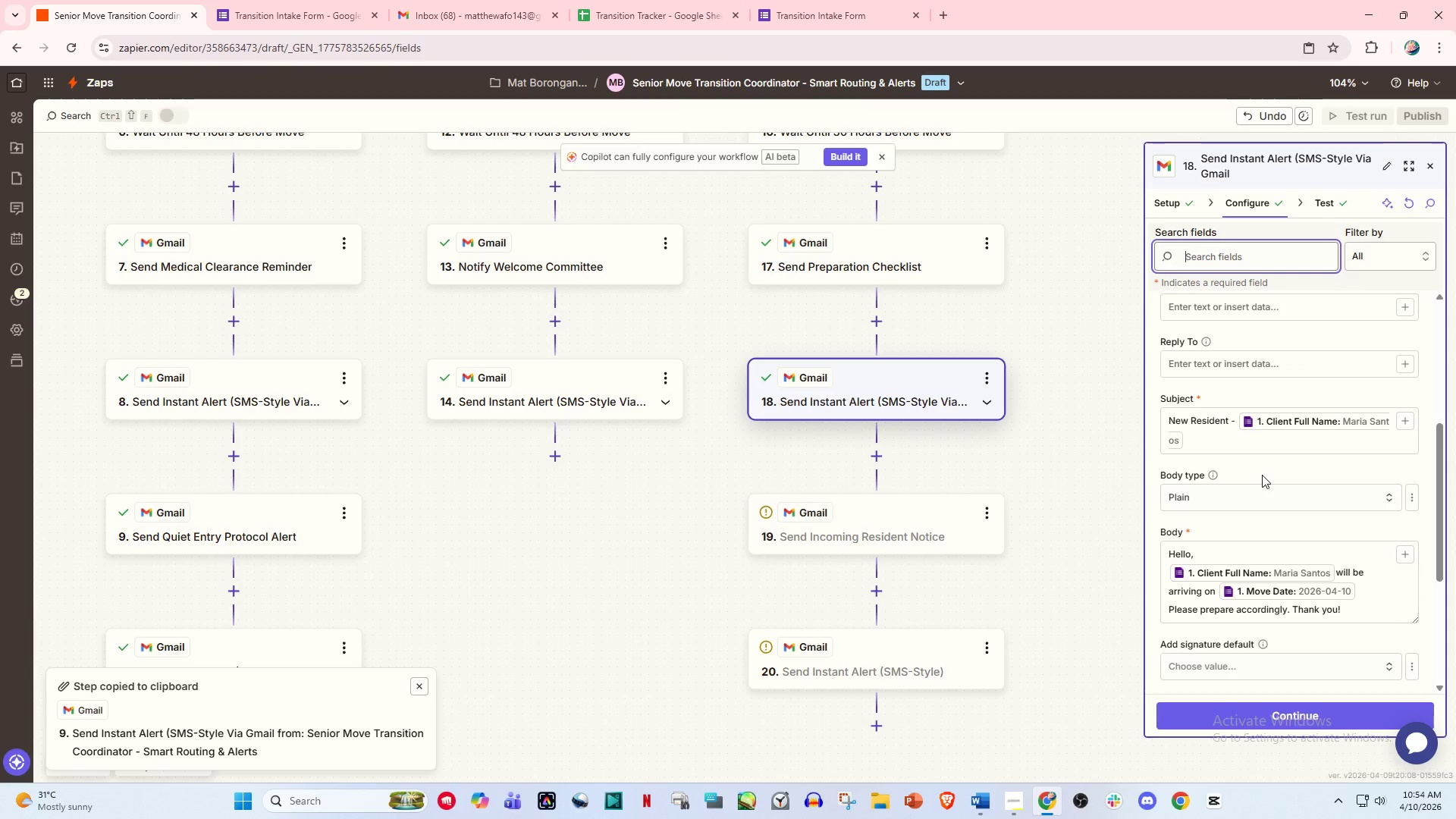 
scroll: coordinate [1263, 475], scroll_direction: up, amount: 10.0
 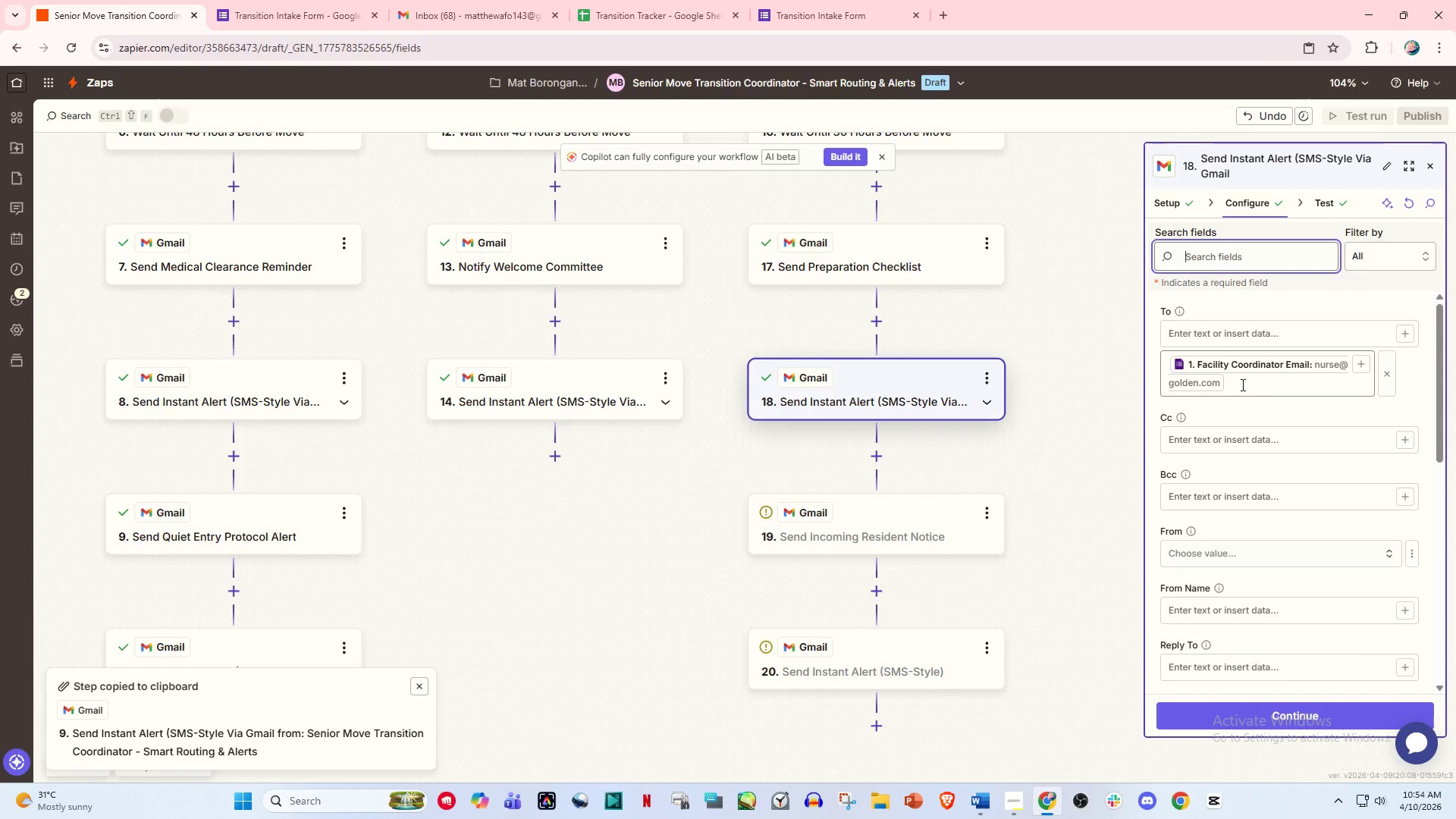 
left_click([1241, 384])
 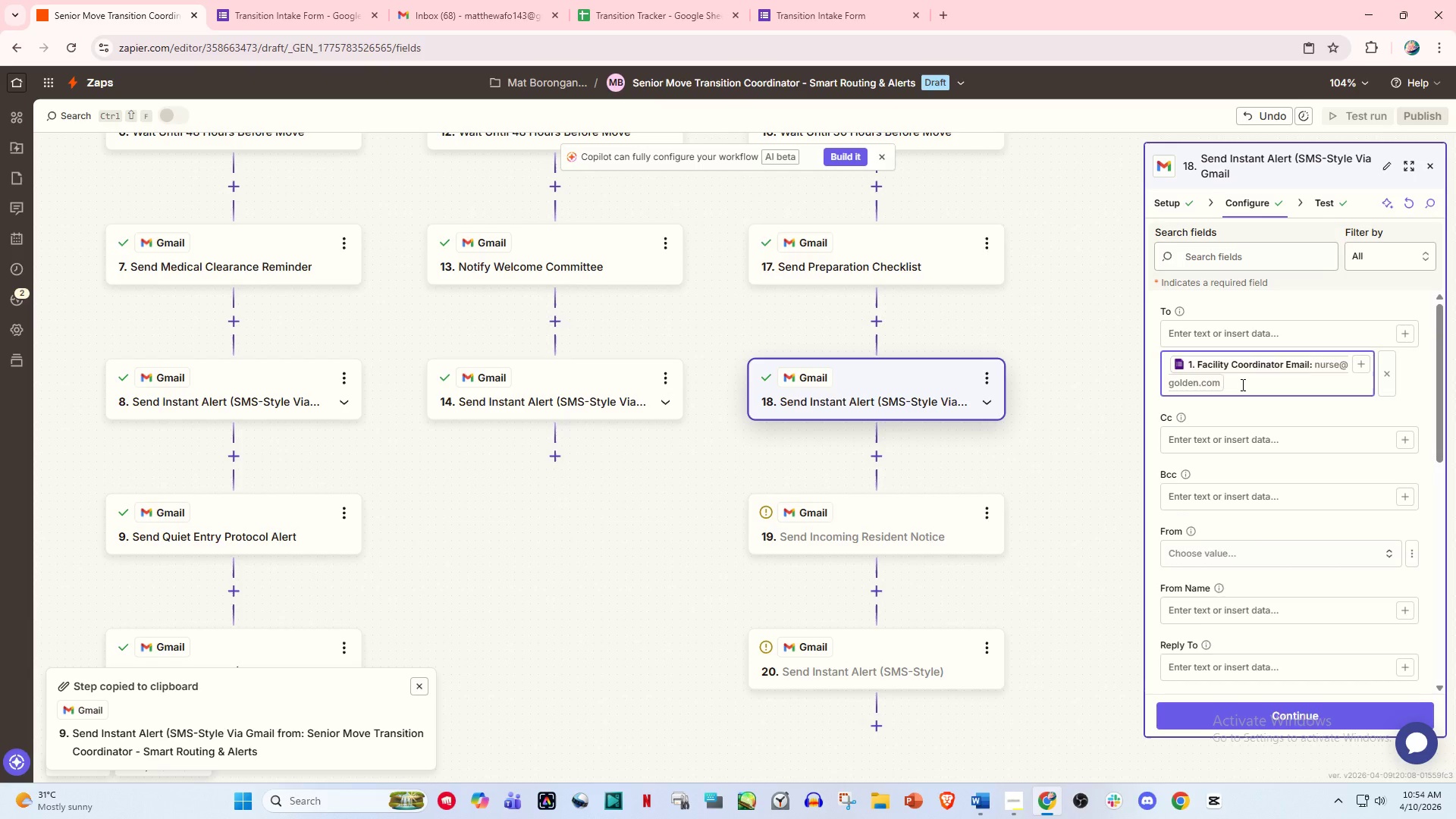 
key(Backspace)
 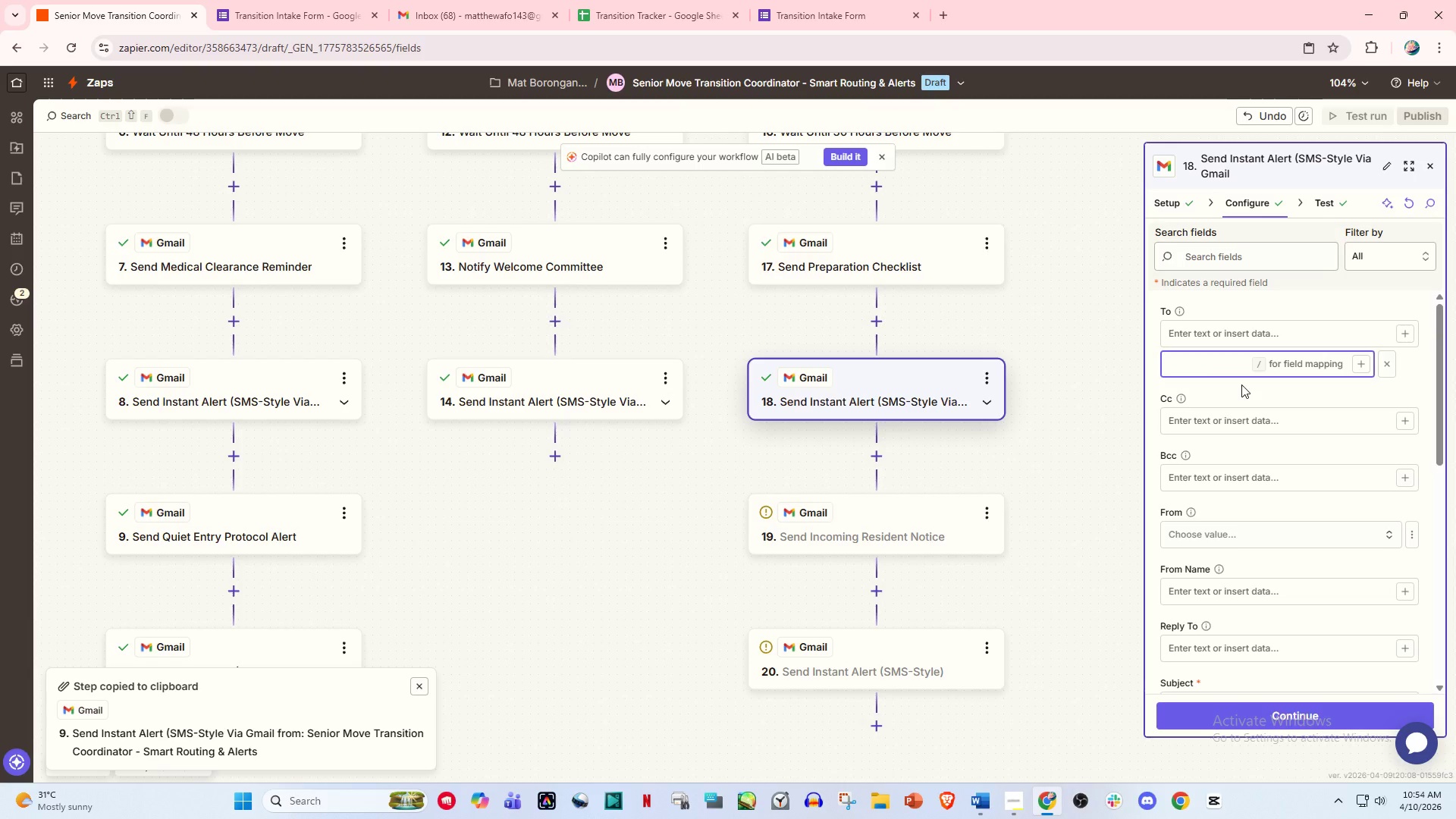 
key(Slash)
 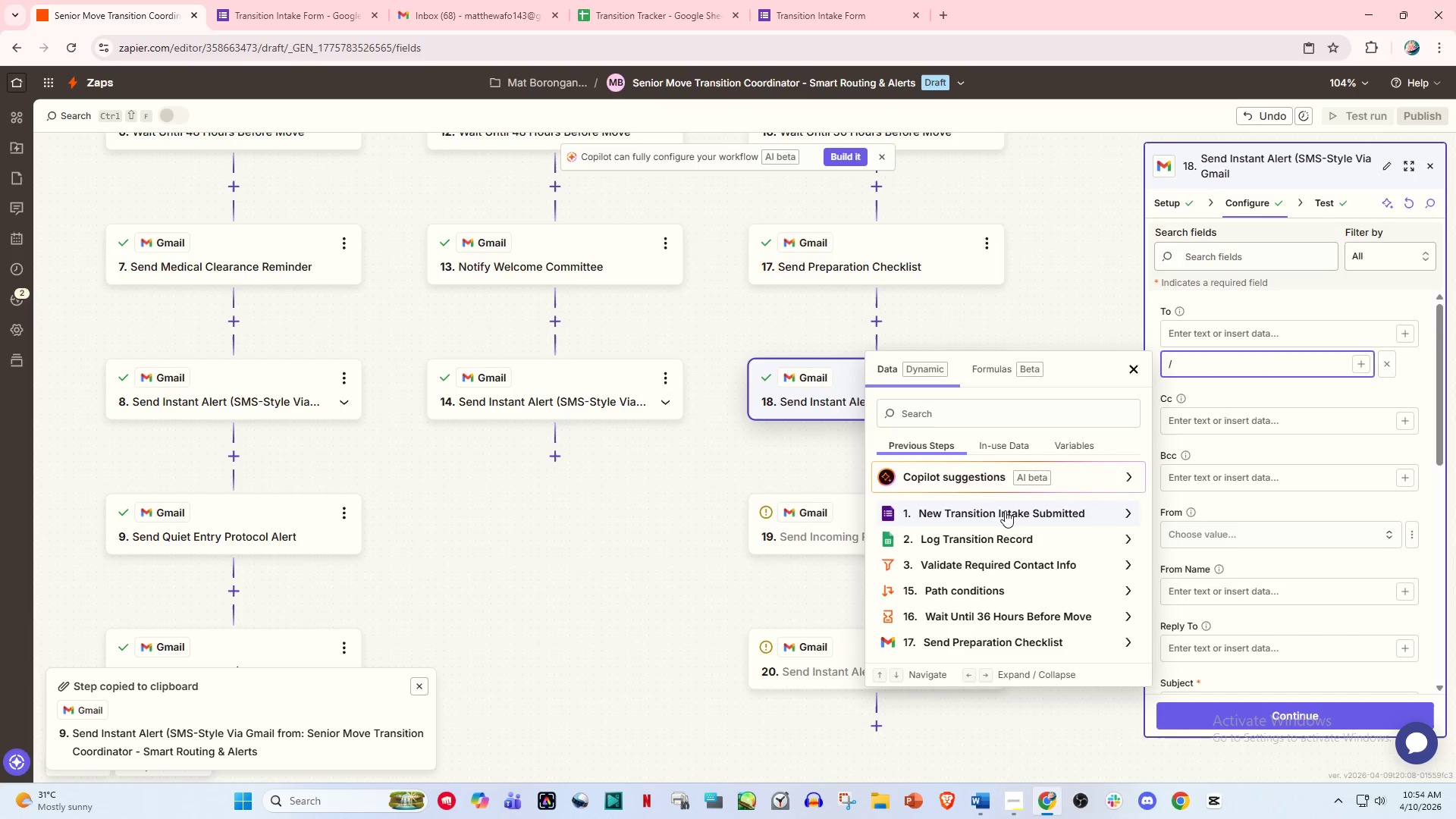 
left_click([1005, 513])
 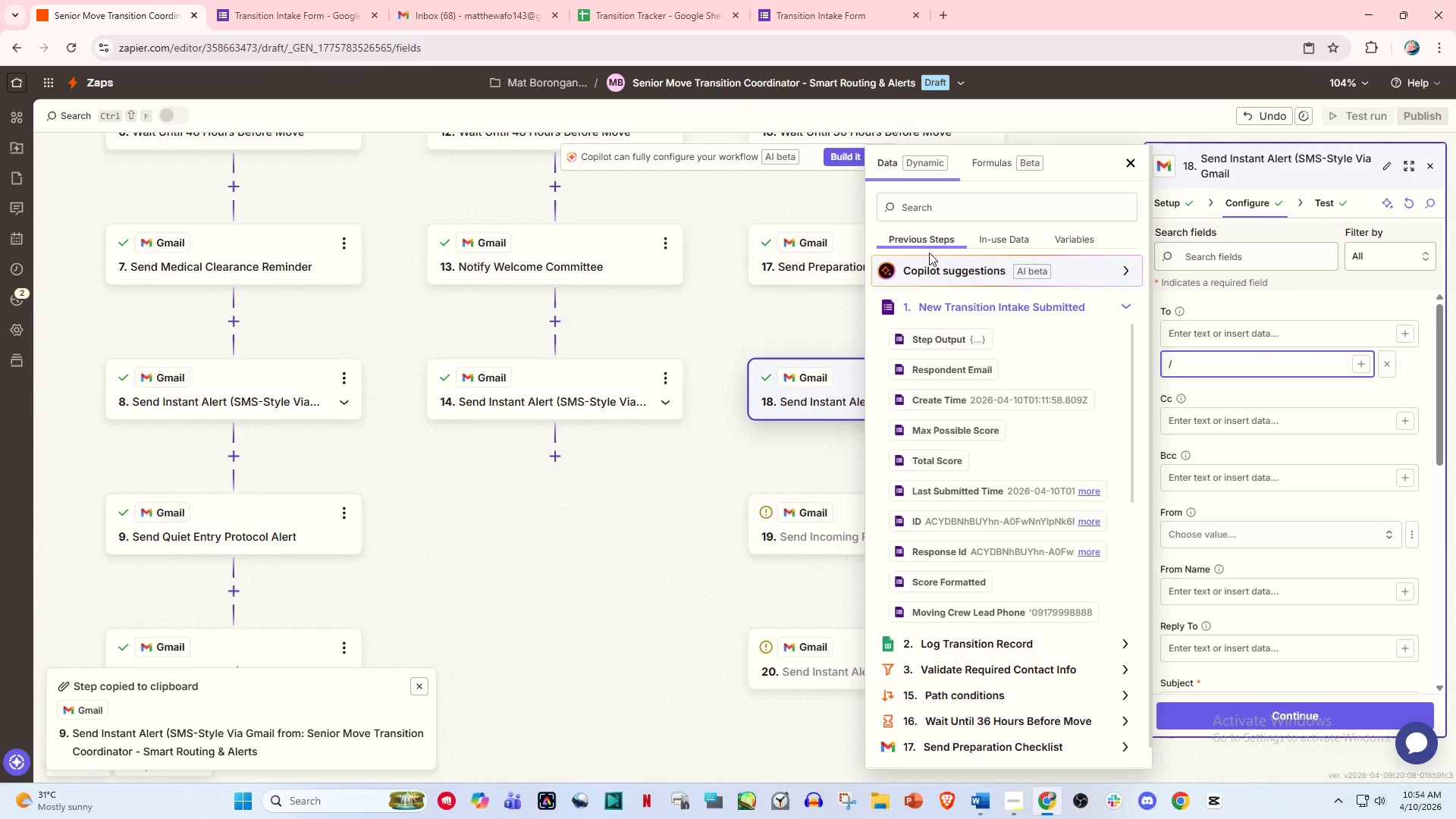 
left_click([924, 214])
 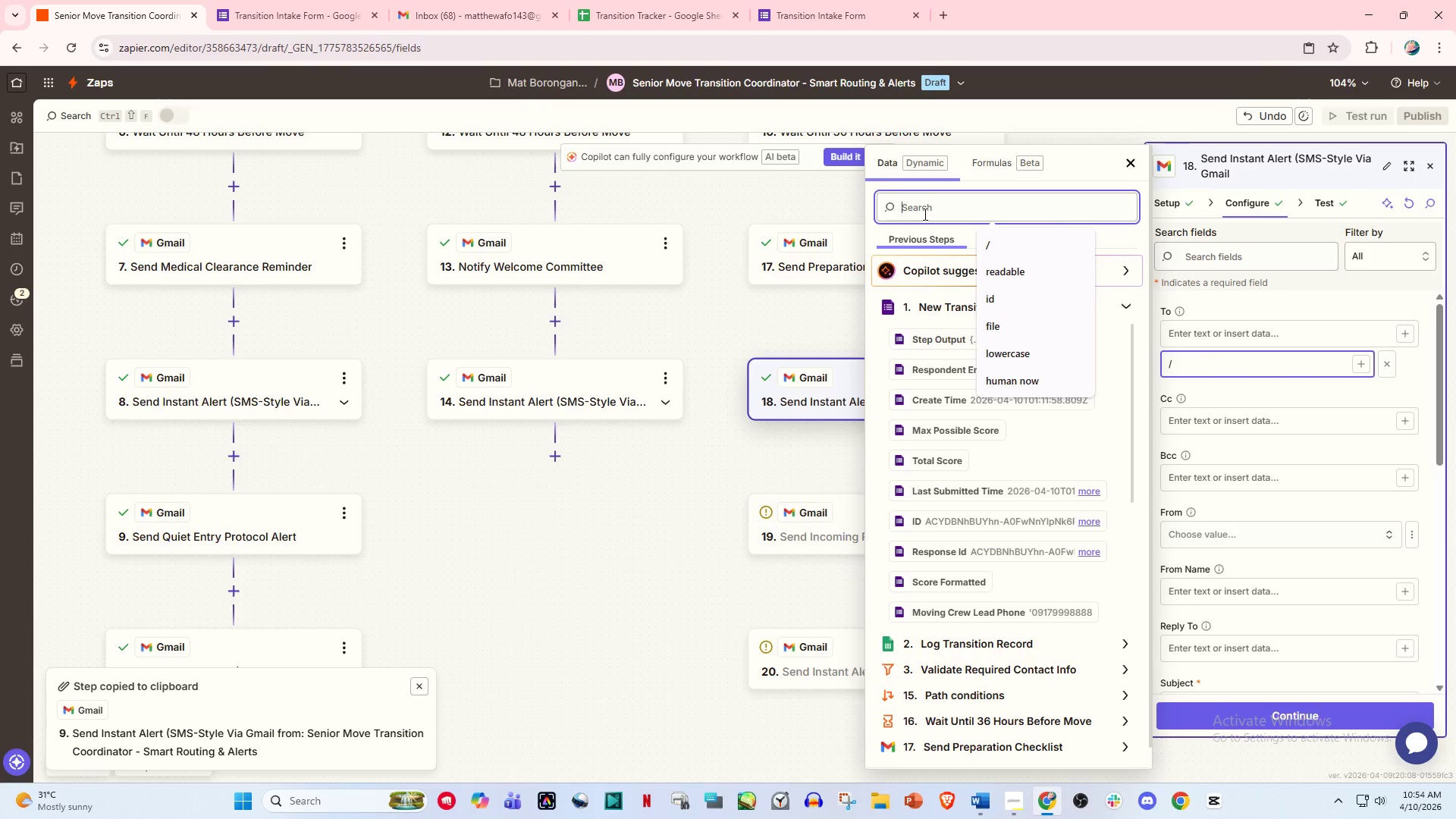 
type(fami)
 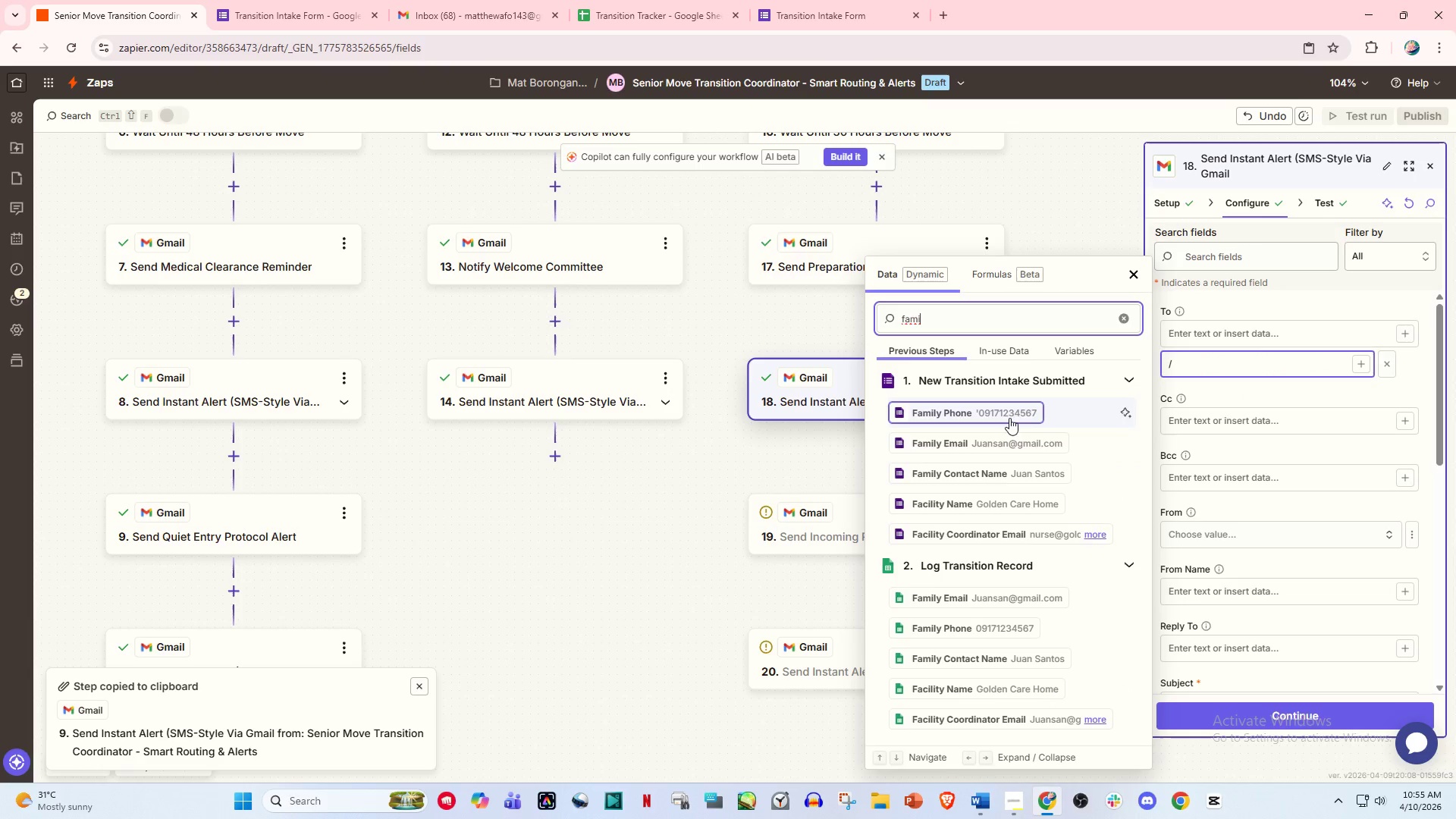 
left_click([1009, 438])
 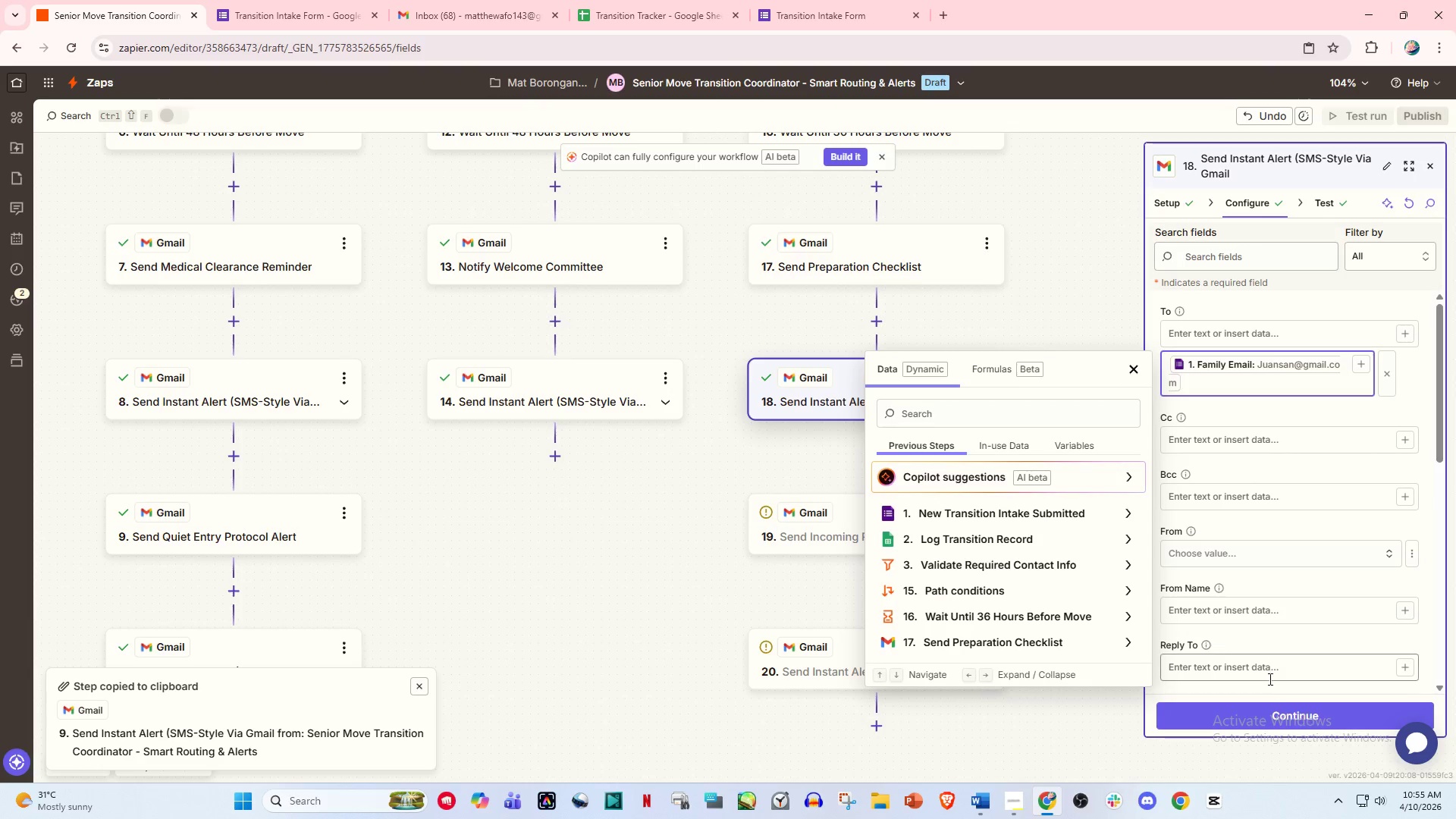 
left_click([1276, 711])
 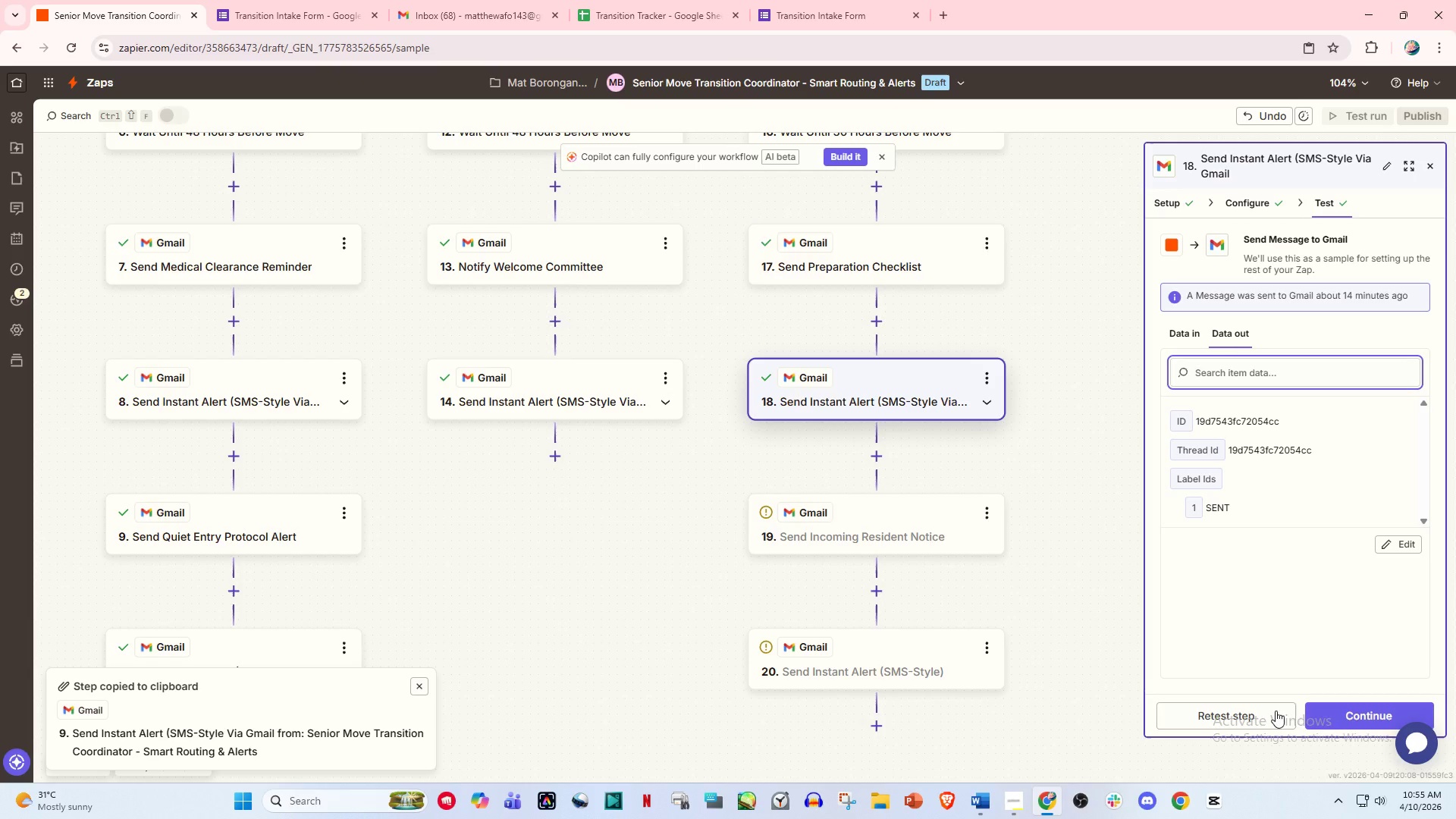 
left_click([1321, 716])
 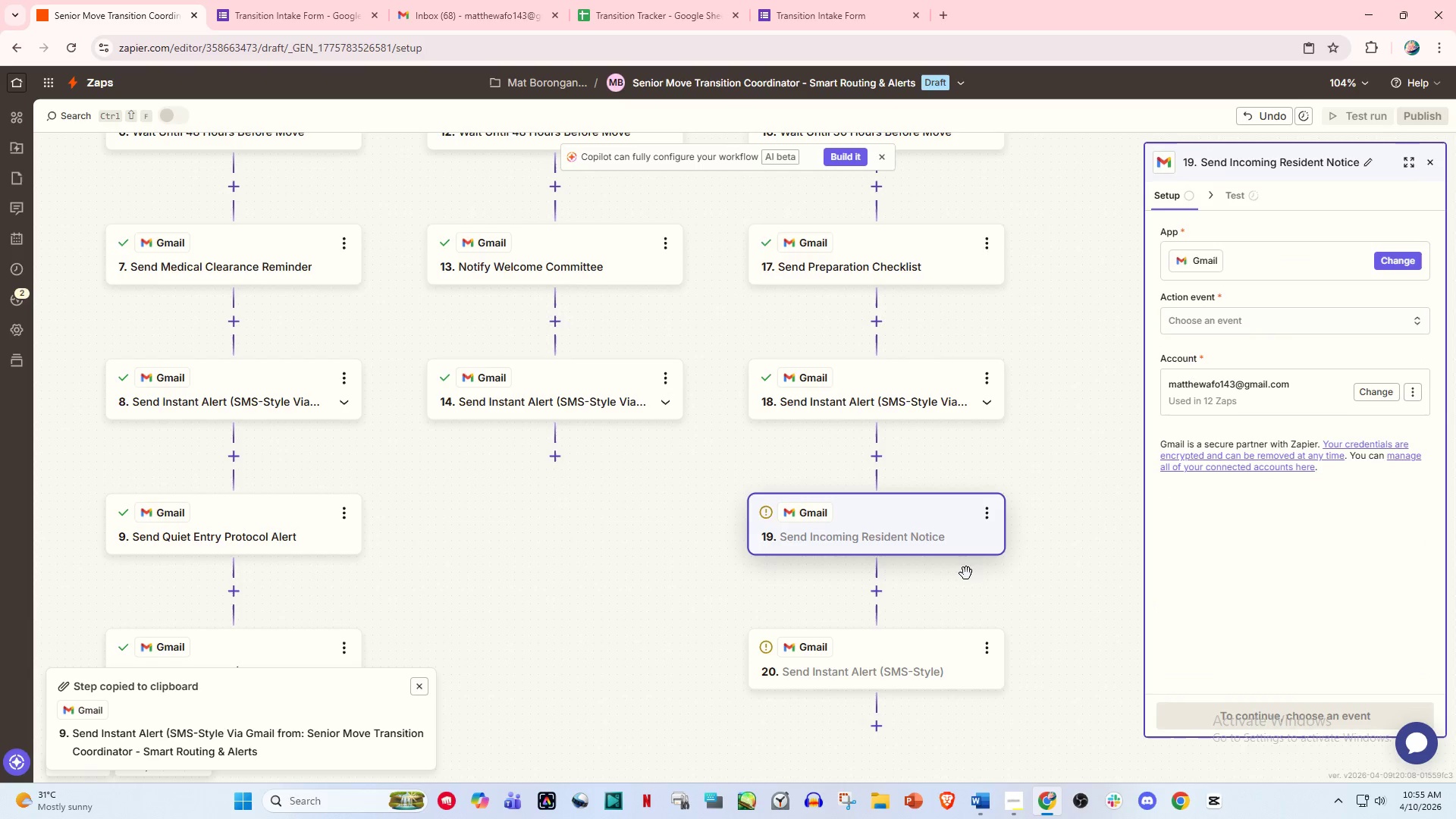 
left_click([855, 539])
 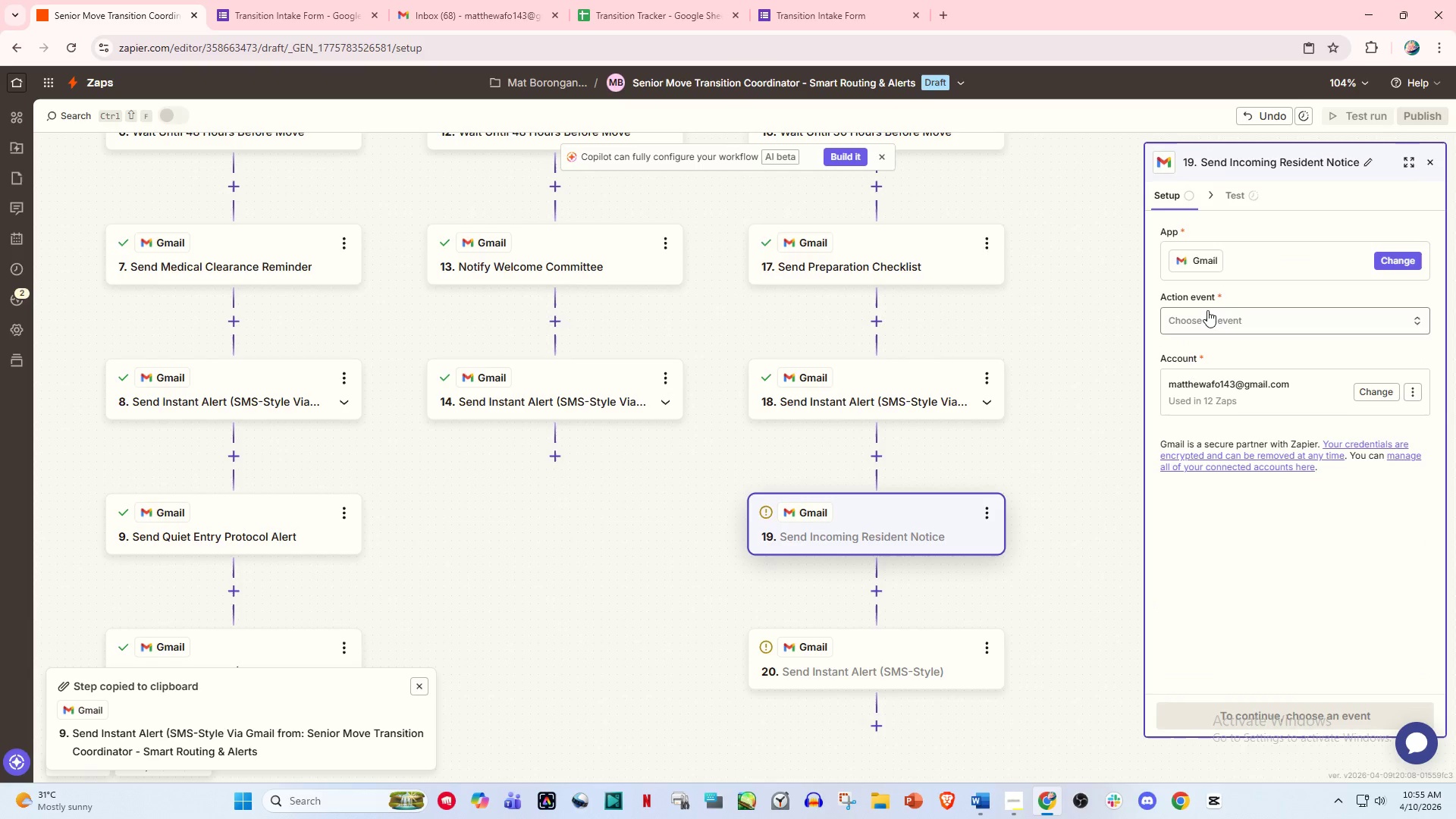 
left_click([1208, 315])
 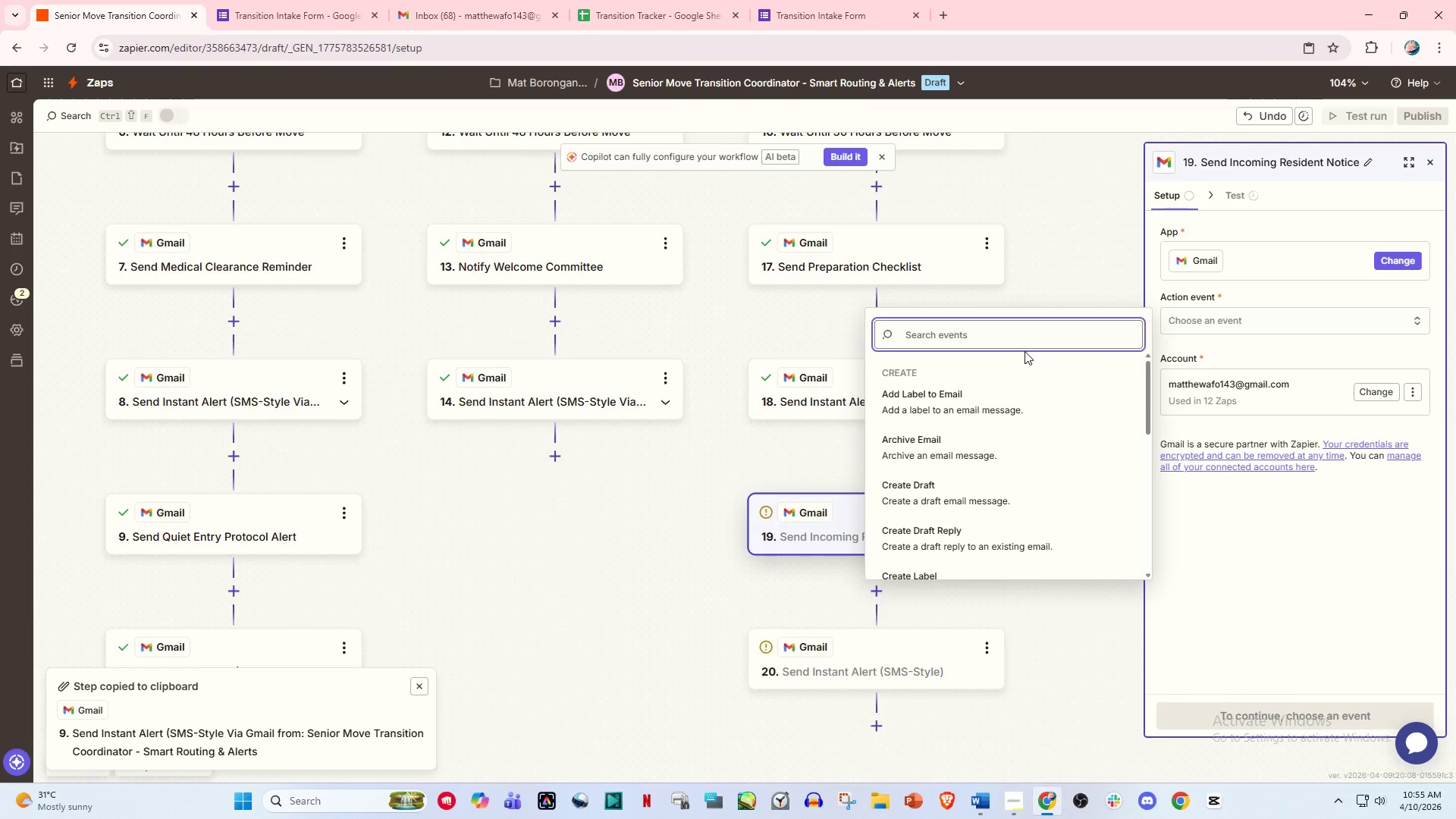 
type(send)
 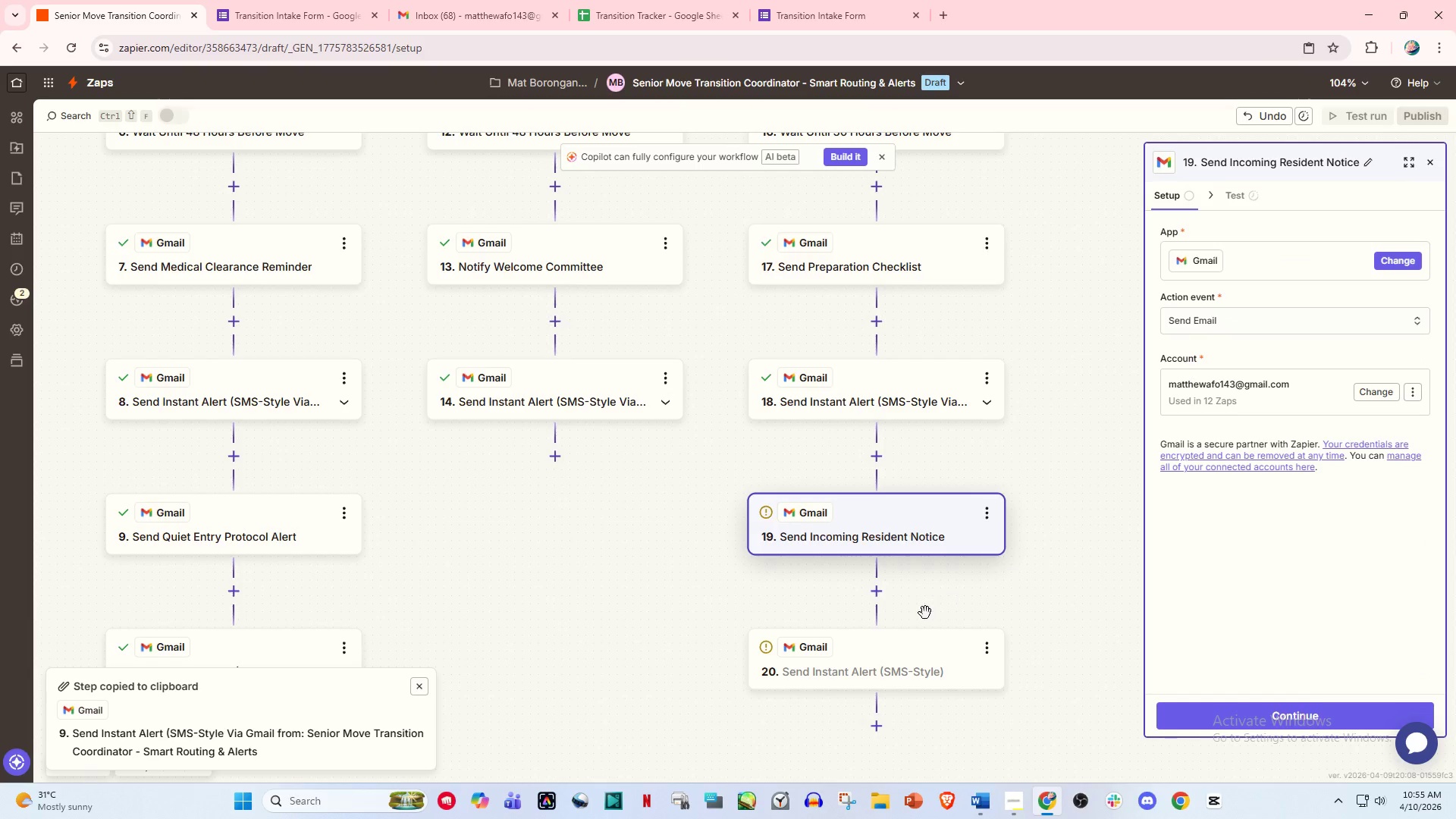 
left_click([907, 657])
 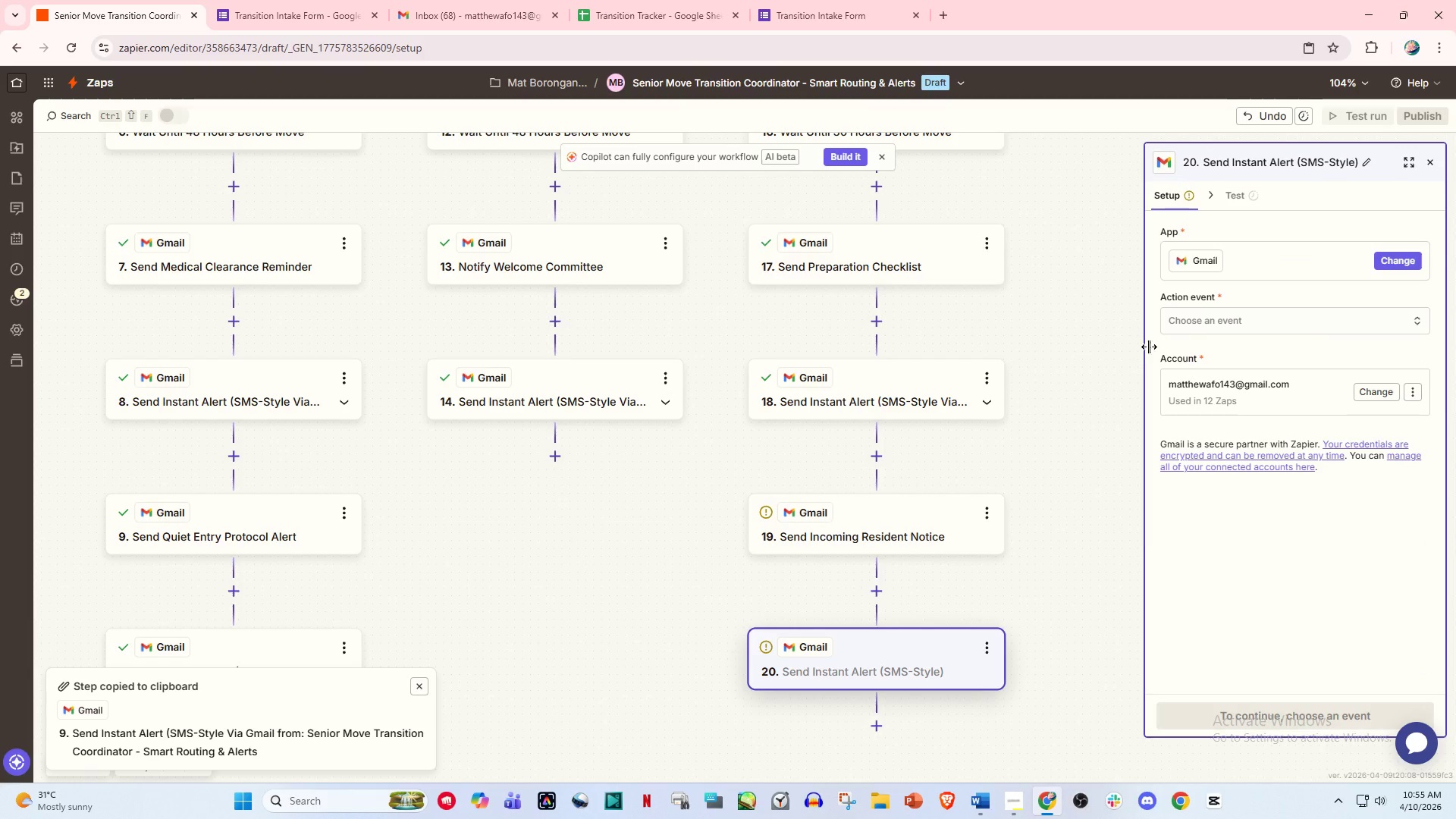 
left_click([1210, 319])
 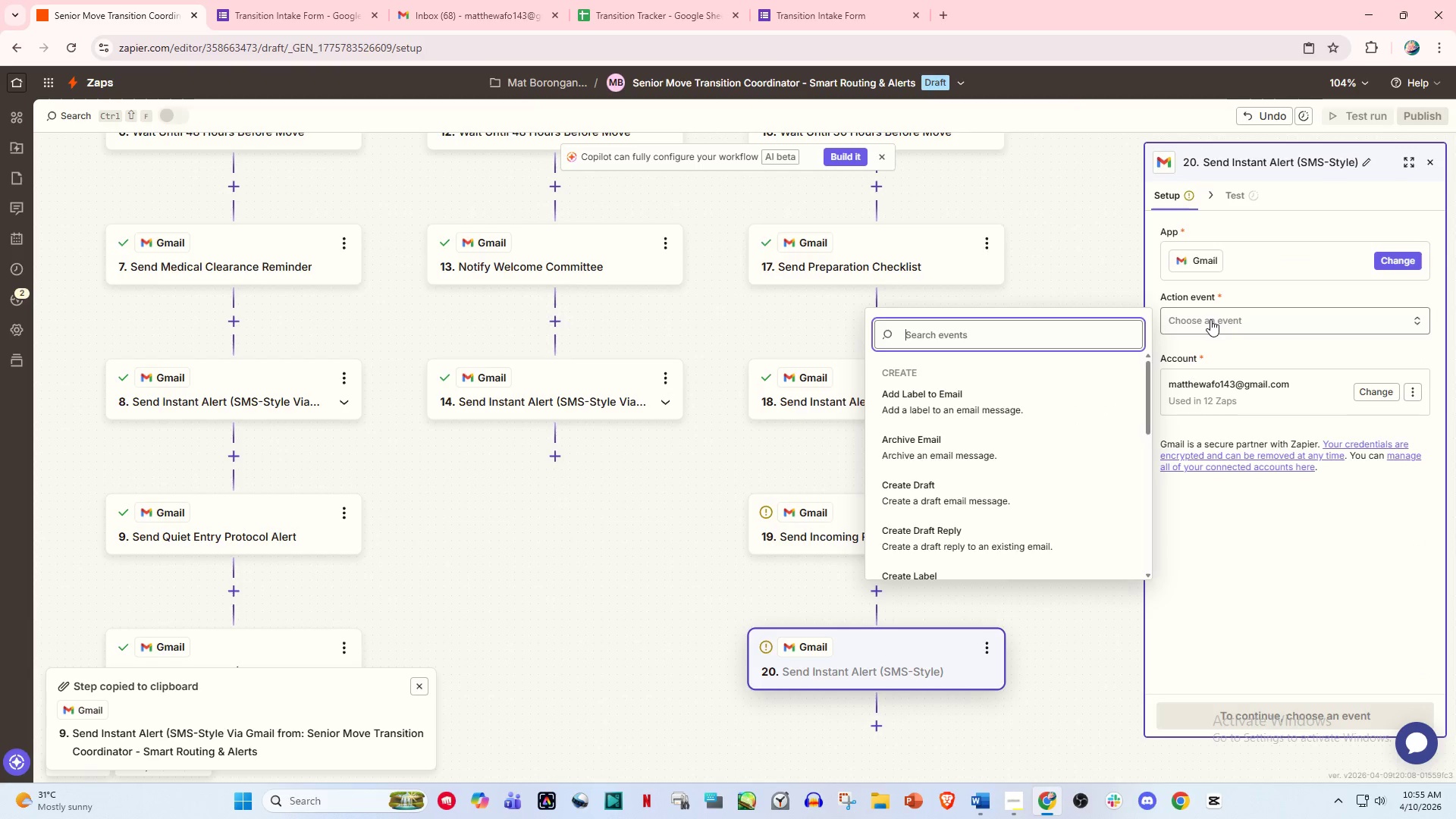 
type(sd)
key(Backspace)
key(Backspace)
type(send)
 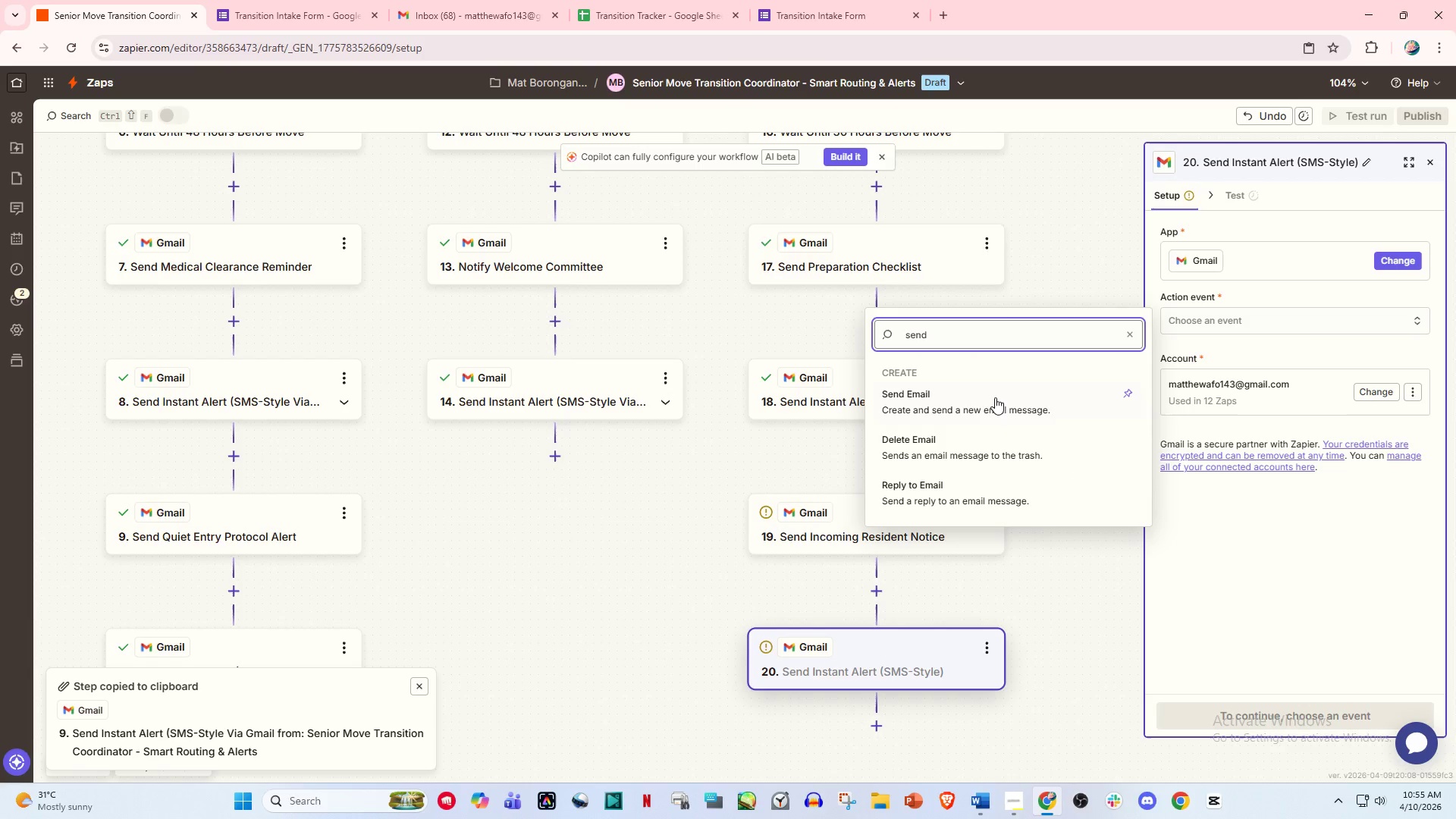 
left_click([981, 413])
 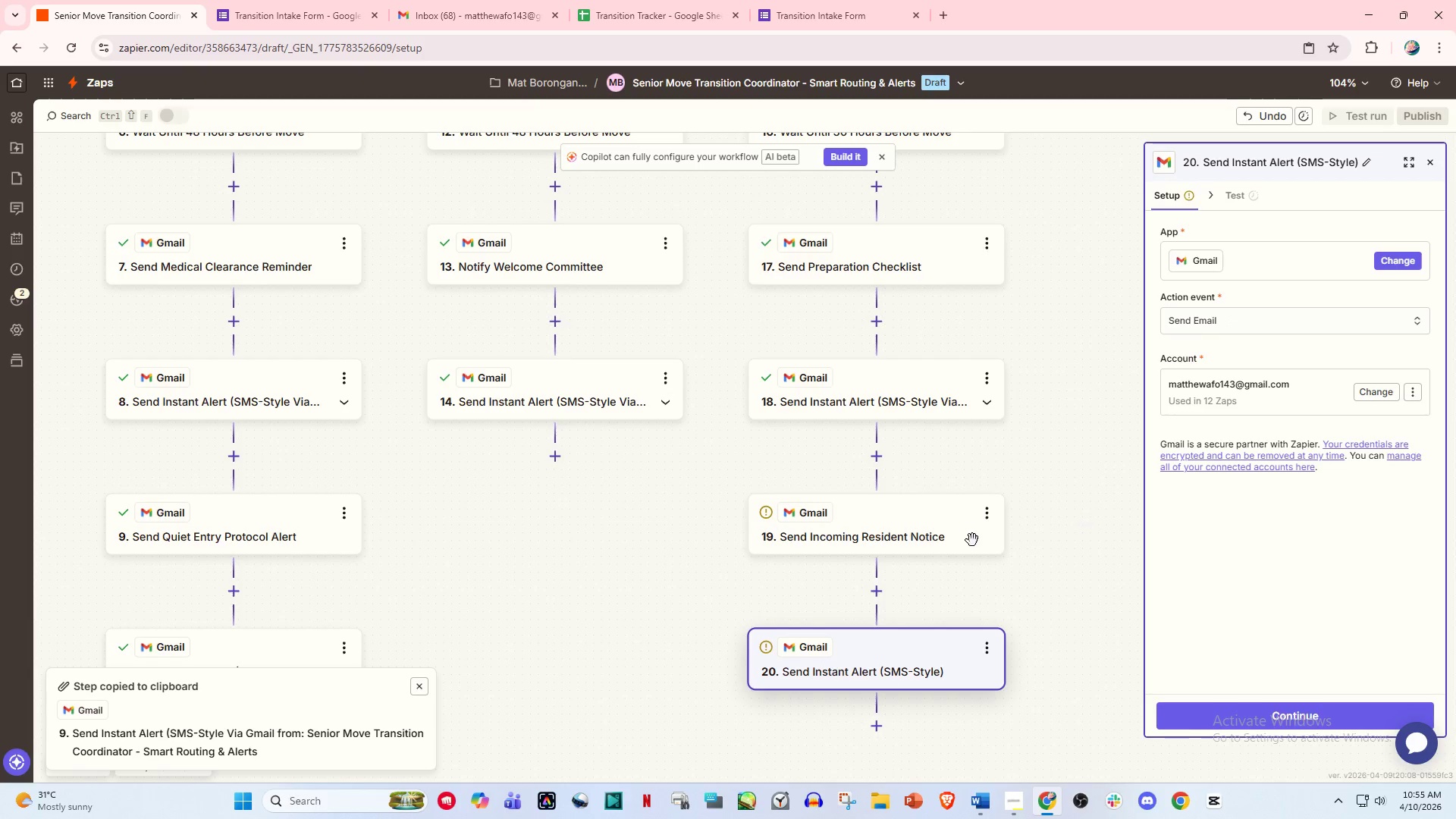 
left_click([905, 531])
 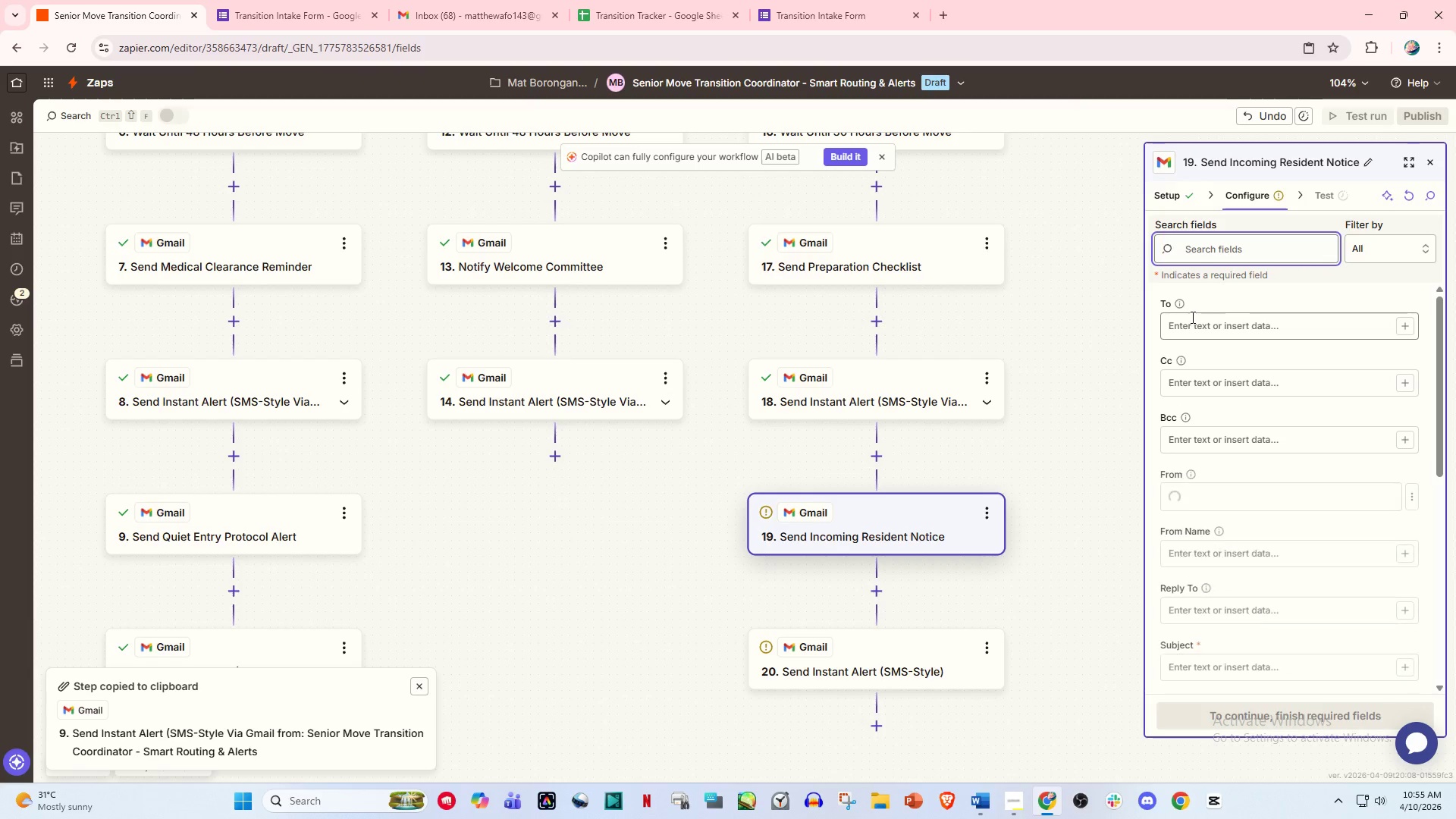 
left_click([1194, 322])
 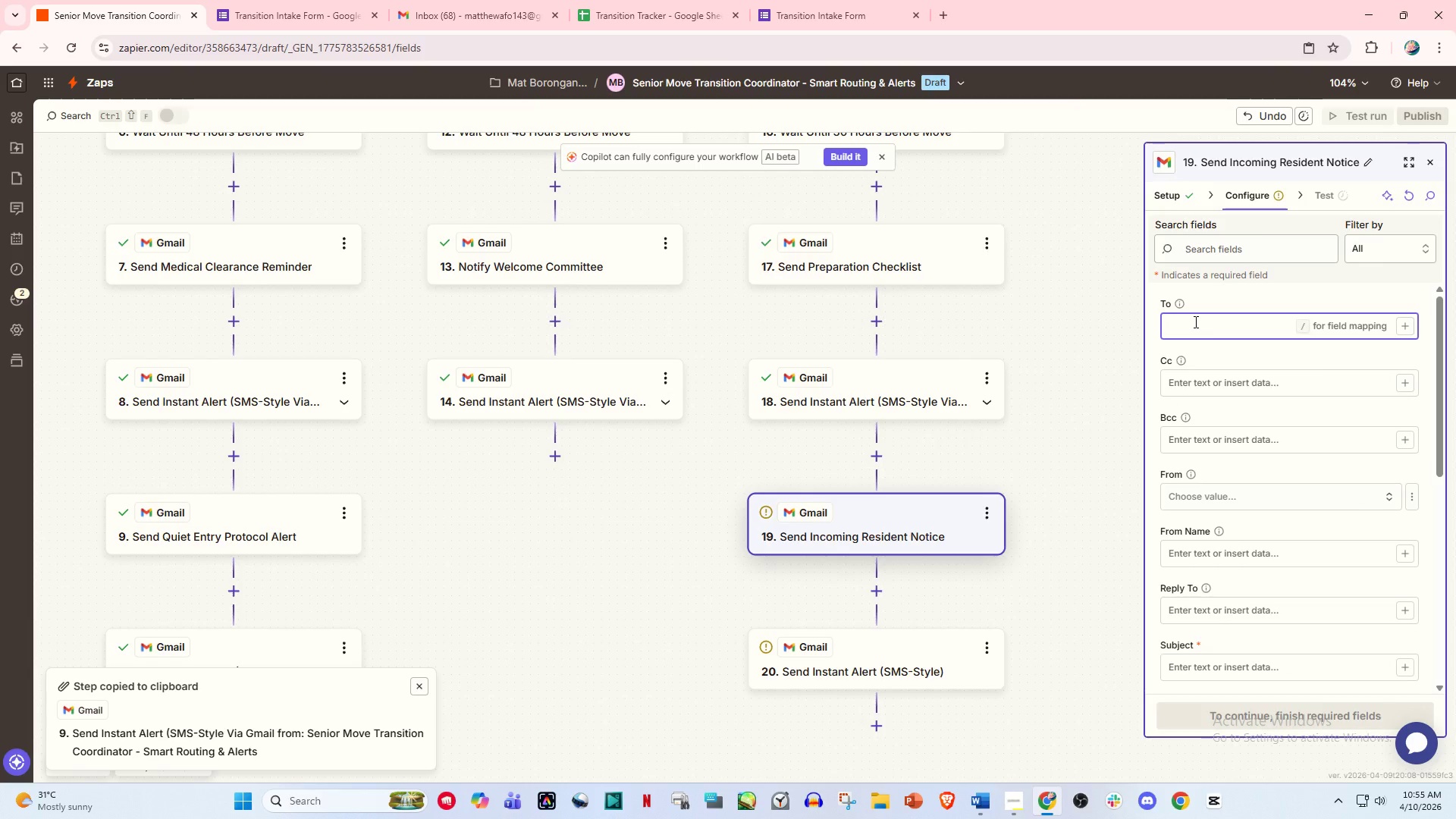 
type(/fa)
 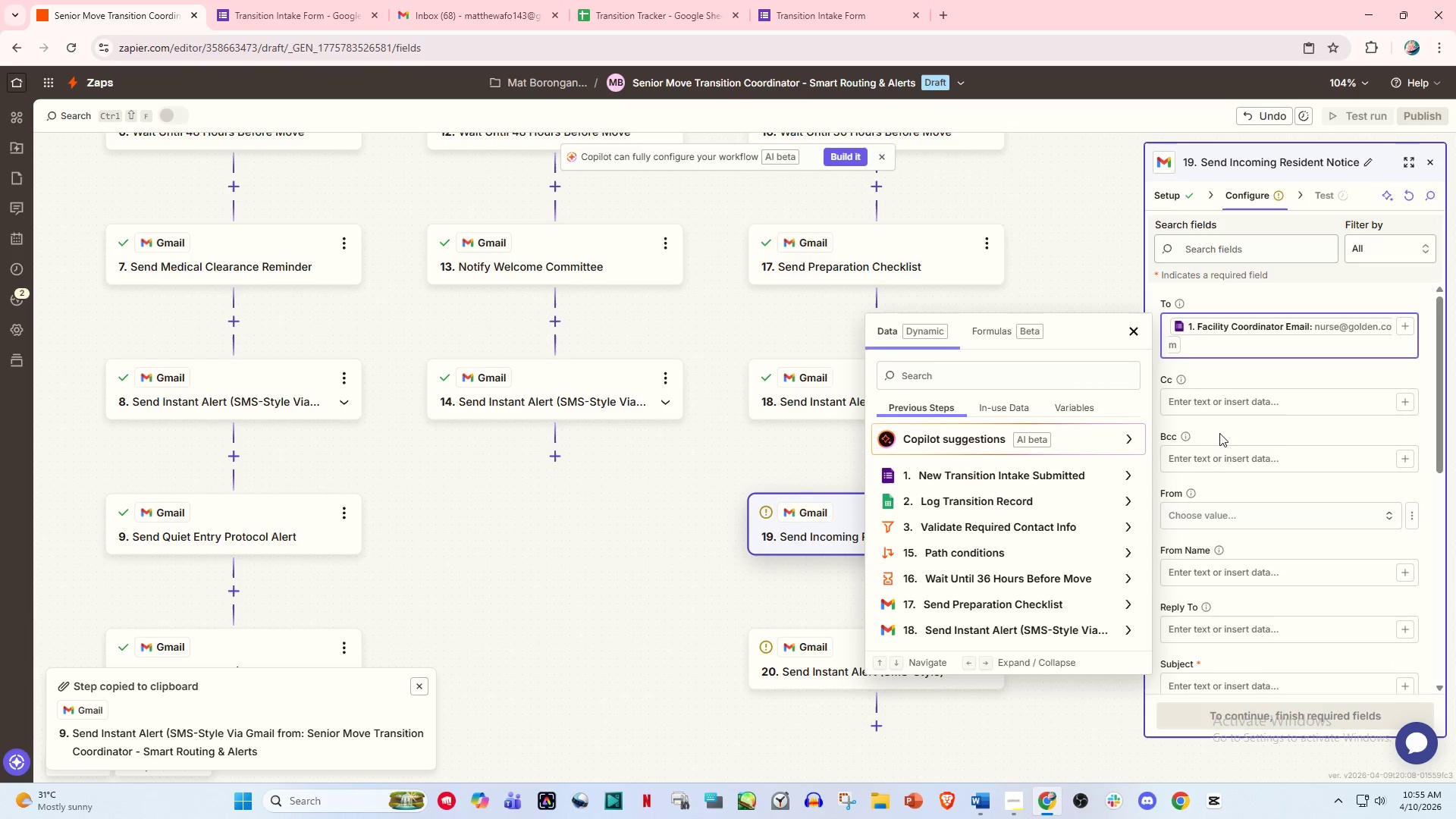 
left_click([1084, 732])
 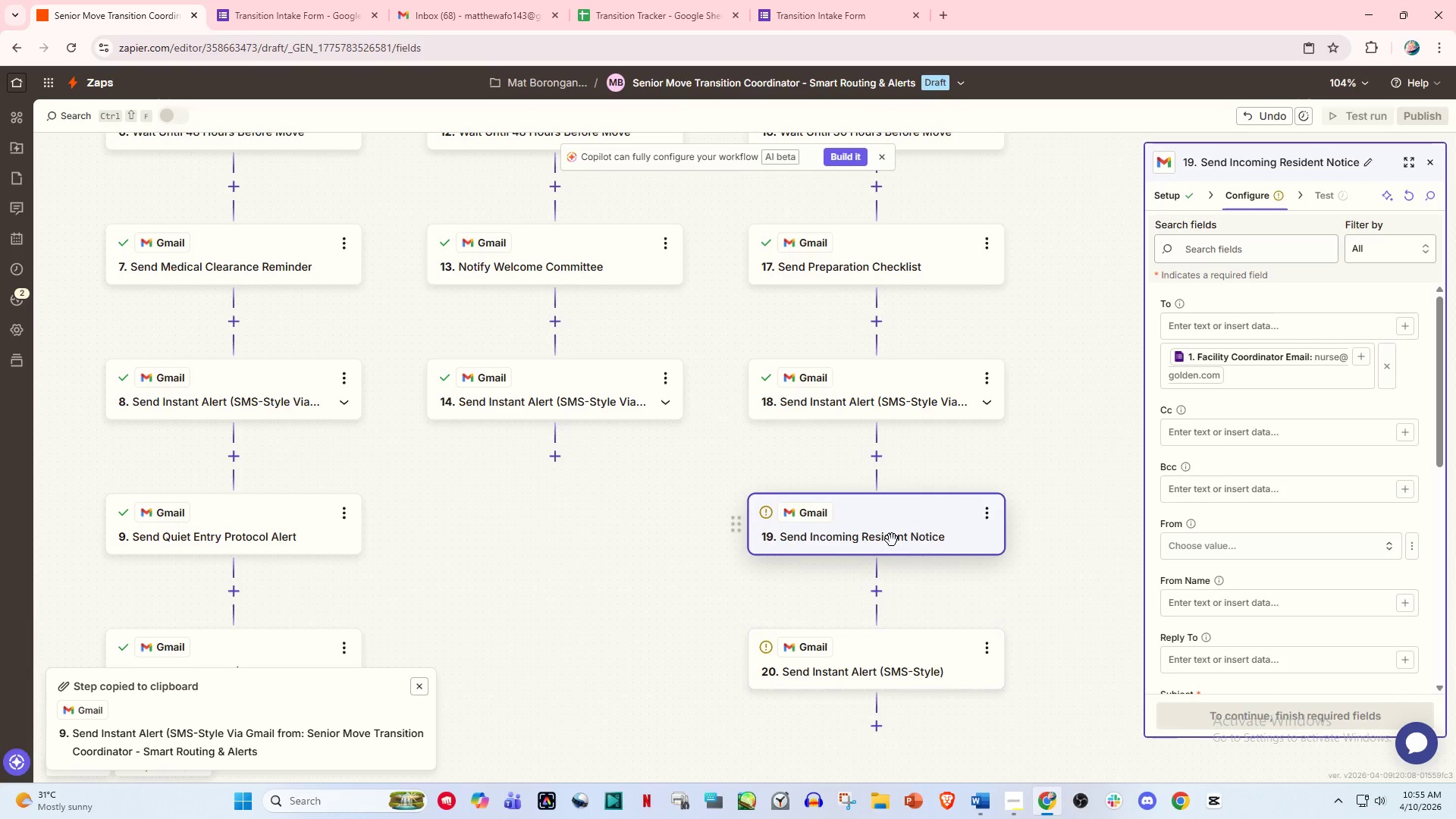 
double_click([890, 661])
 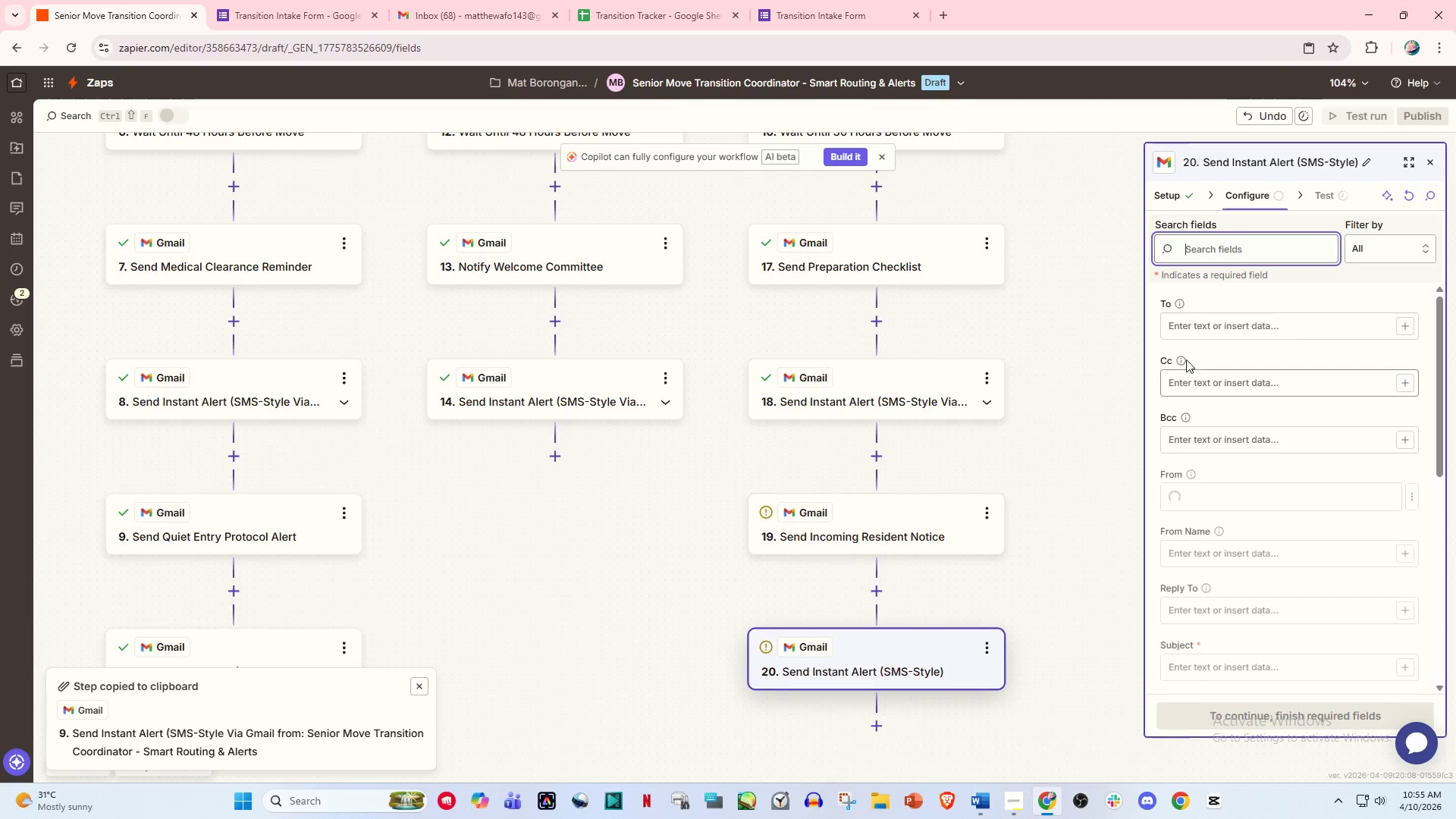 
left_click([1185, 321])
 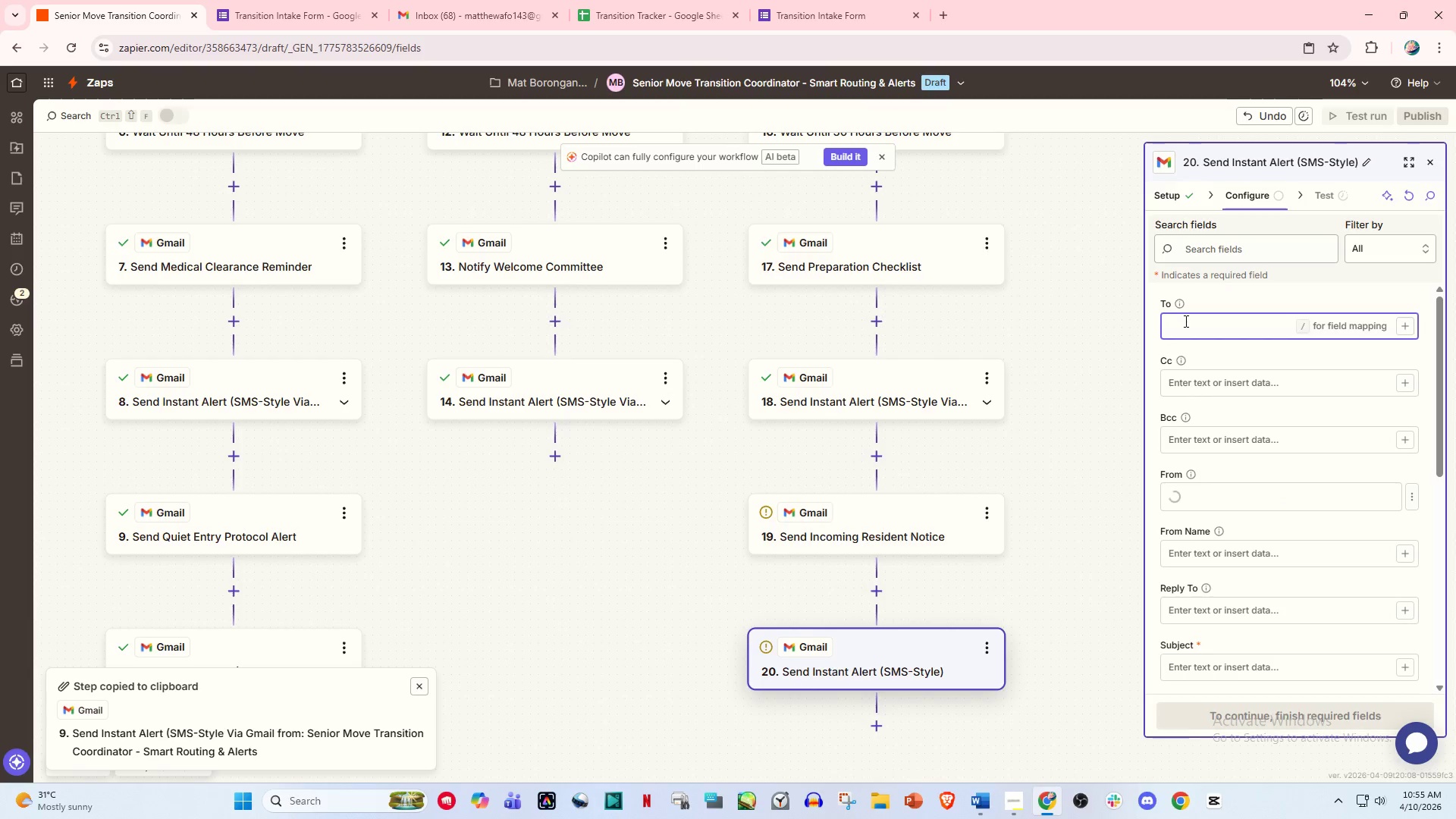 
type(faci)
key(Backspace)
key(Backspace)
key(Backspace)
key(Backspace)
key(Backspace)
type(;)
key(Backspace)
type('fac)
key(Backspace)
key(Backspace)
key(Backspace)
key(Backspace)
type(/faci)
 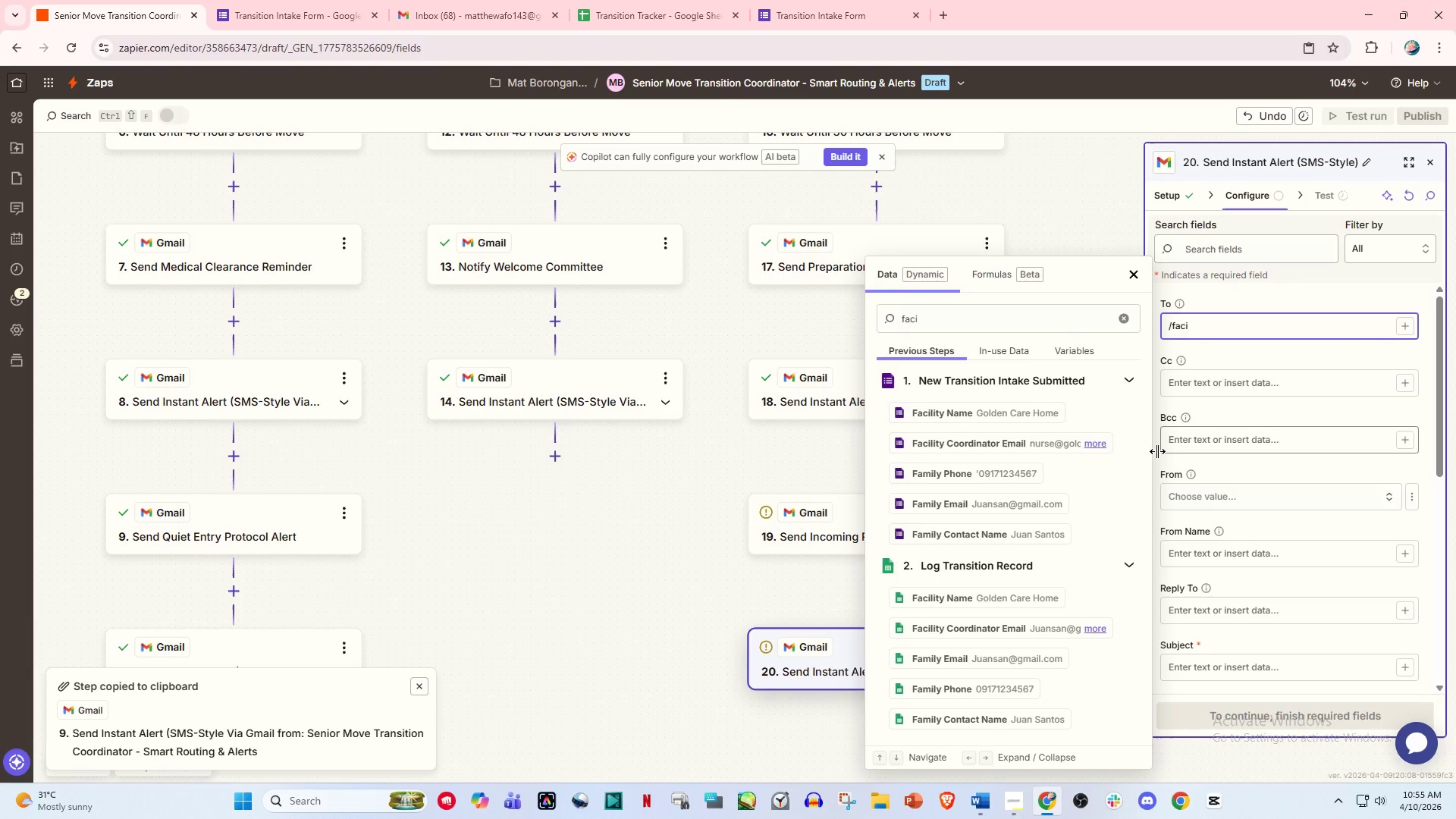 
left_click([1039, 446])
 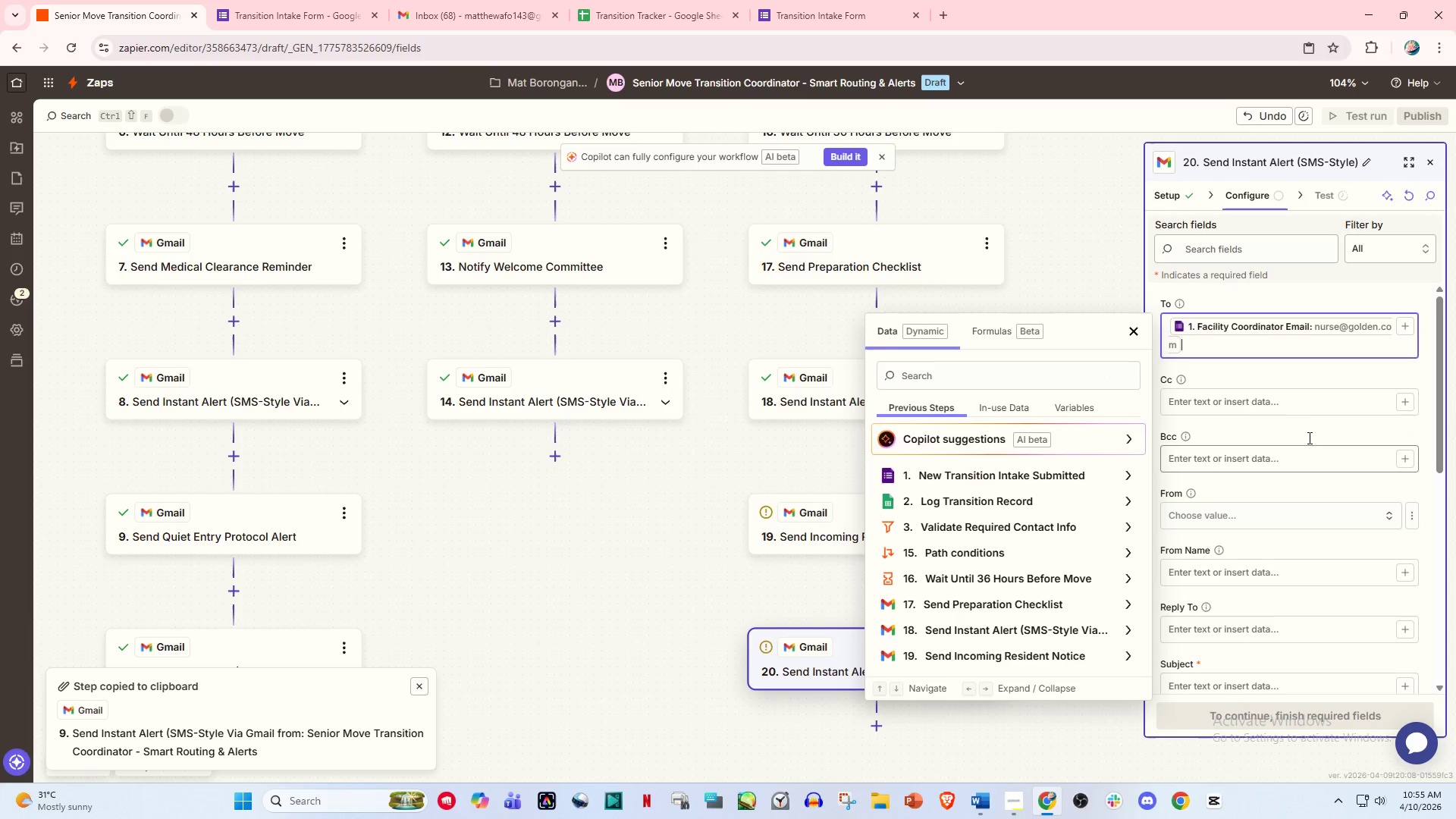 
left_click([1298, 371])
 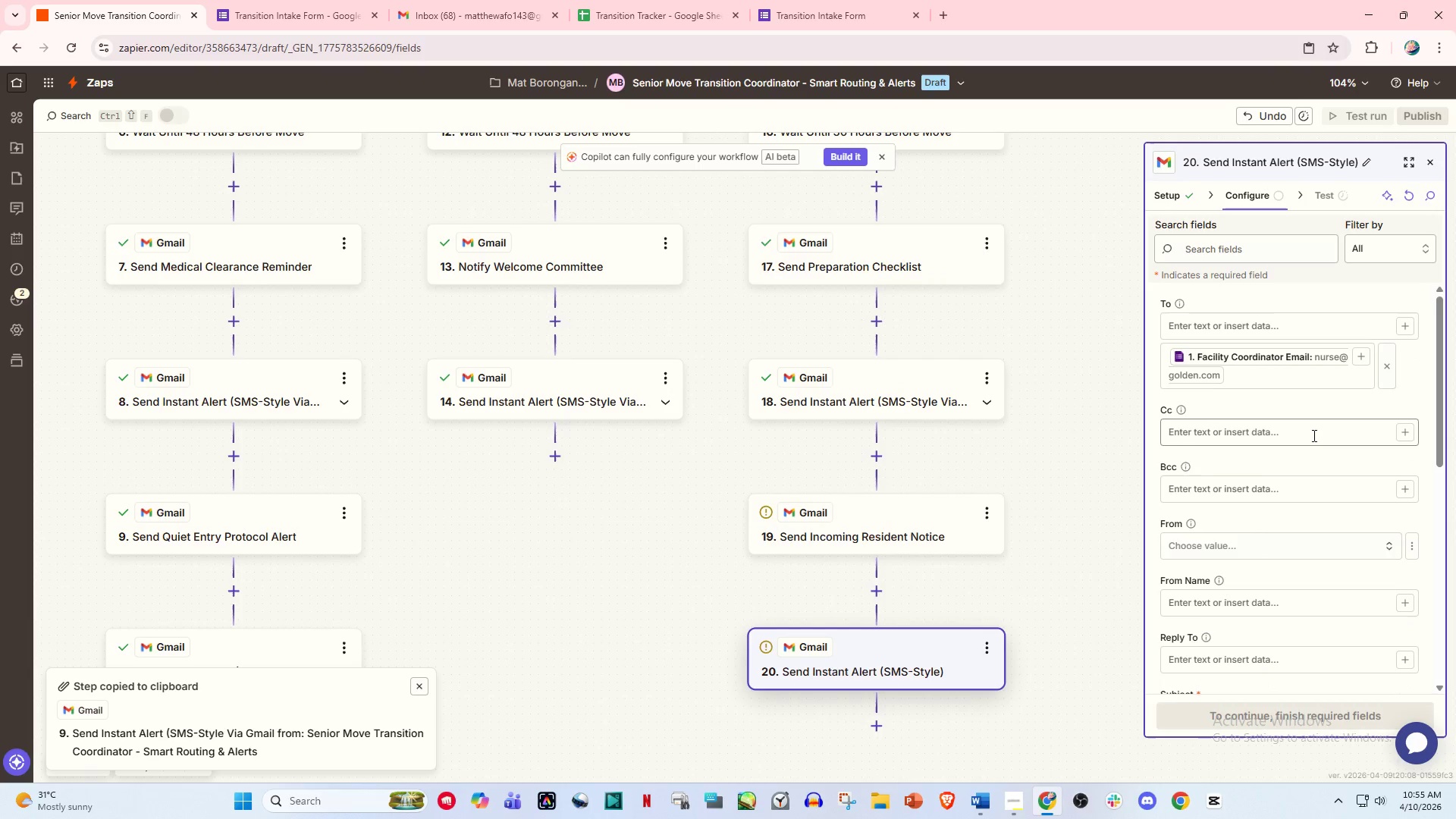 
scroll: coordinate [1307, 447], scroll_direction: down, amount: 5.0
 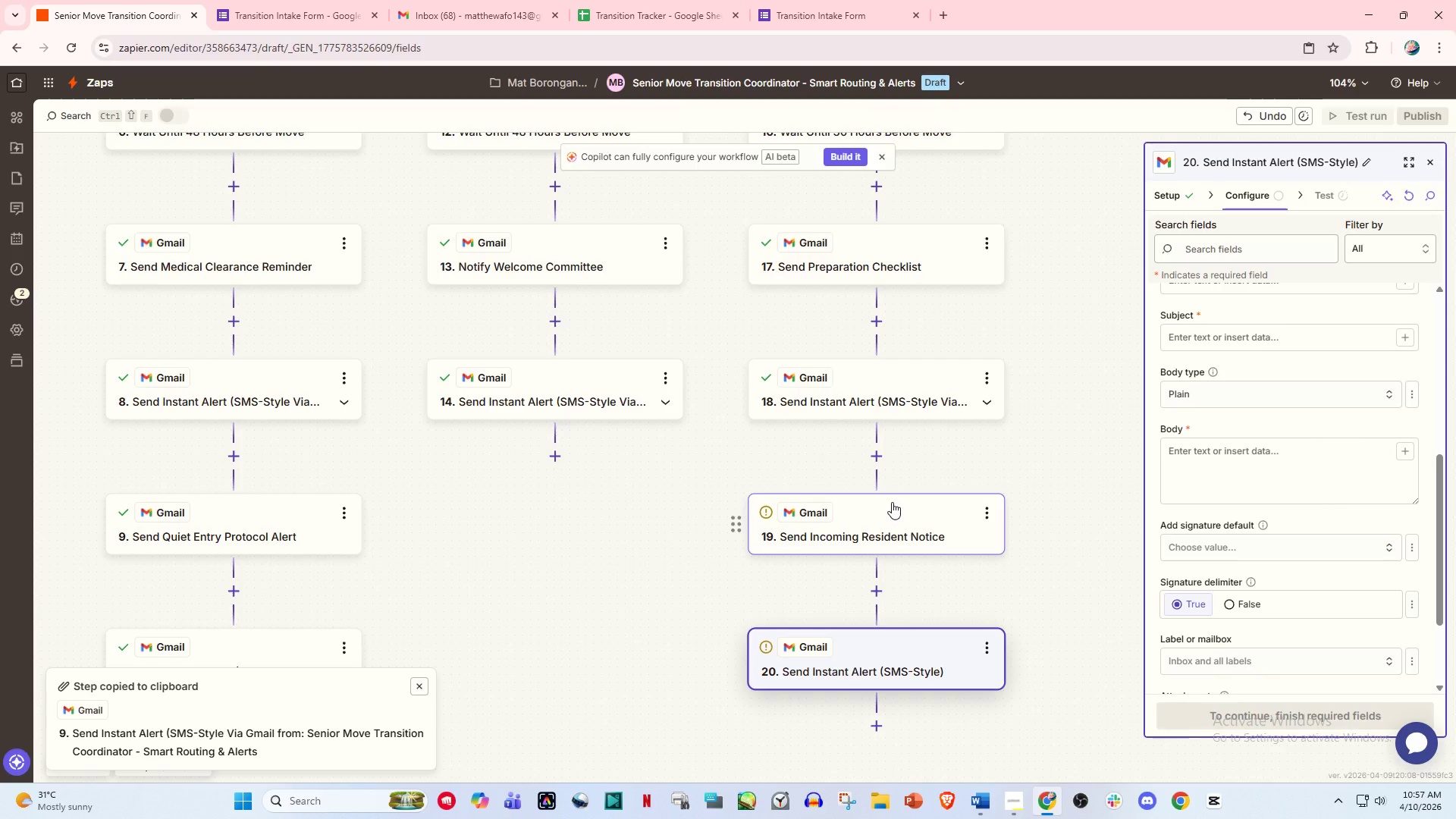 
wait(103.29)
 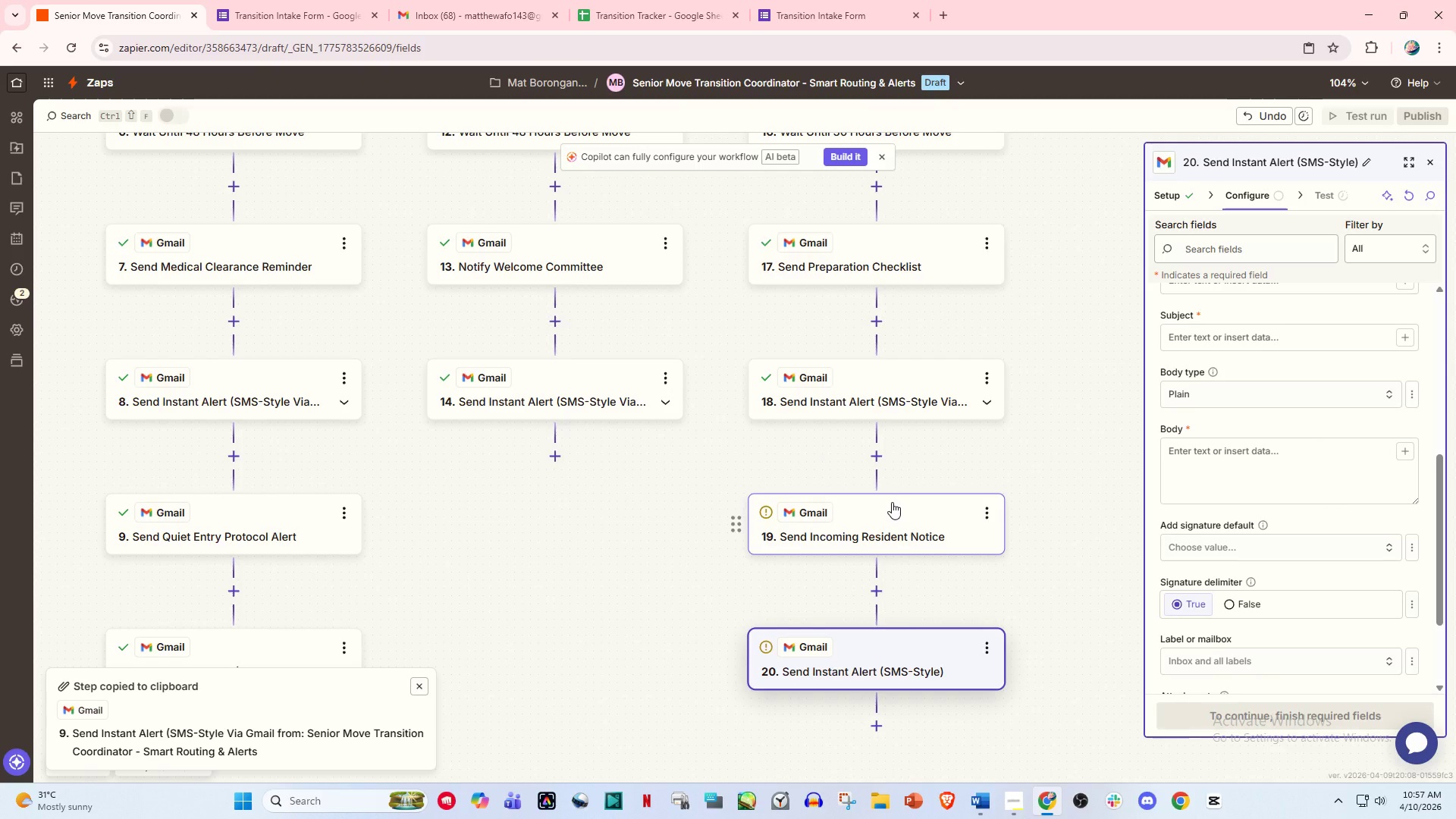 
left_click([902, 250])
 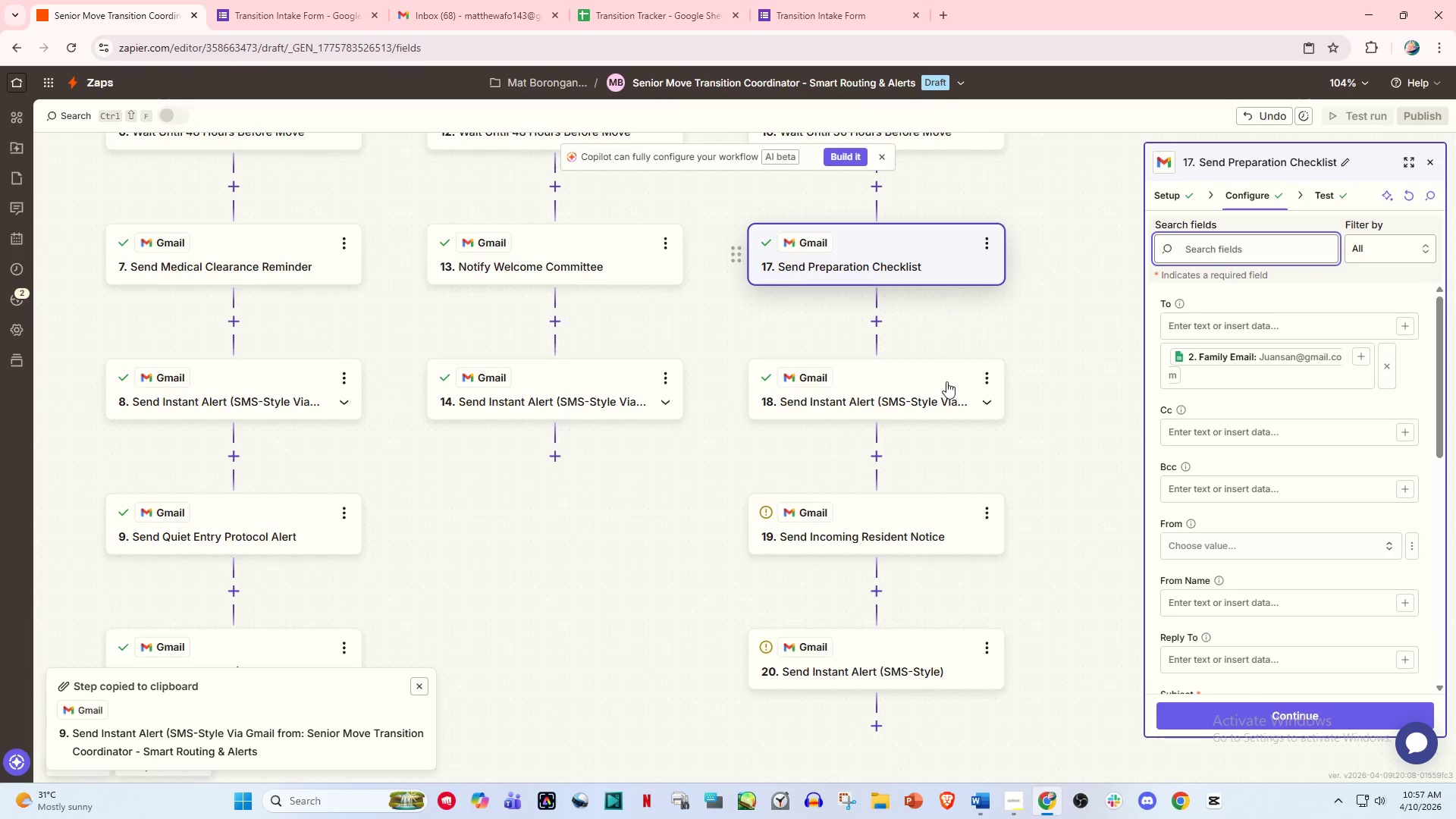 
scroll: coordinate [1235, 517], scroll_direction: down, amount: 3.0
 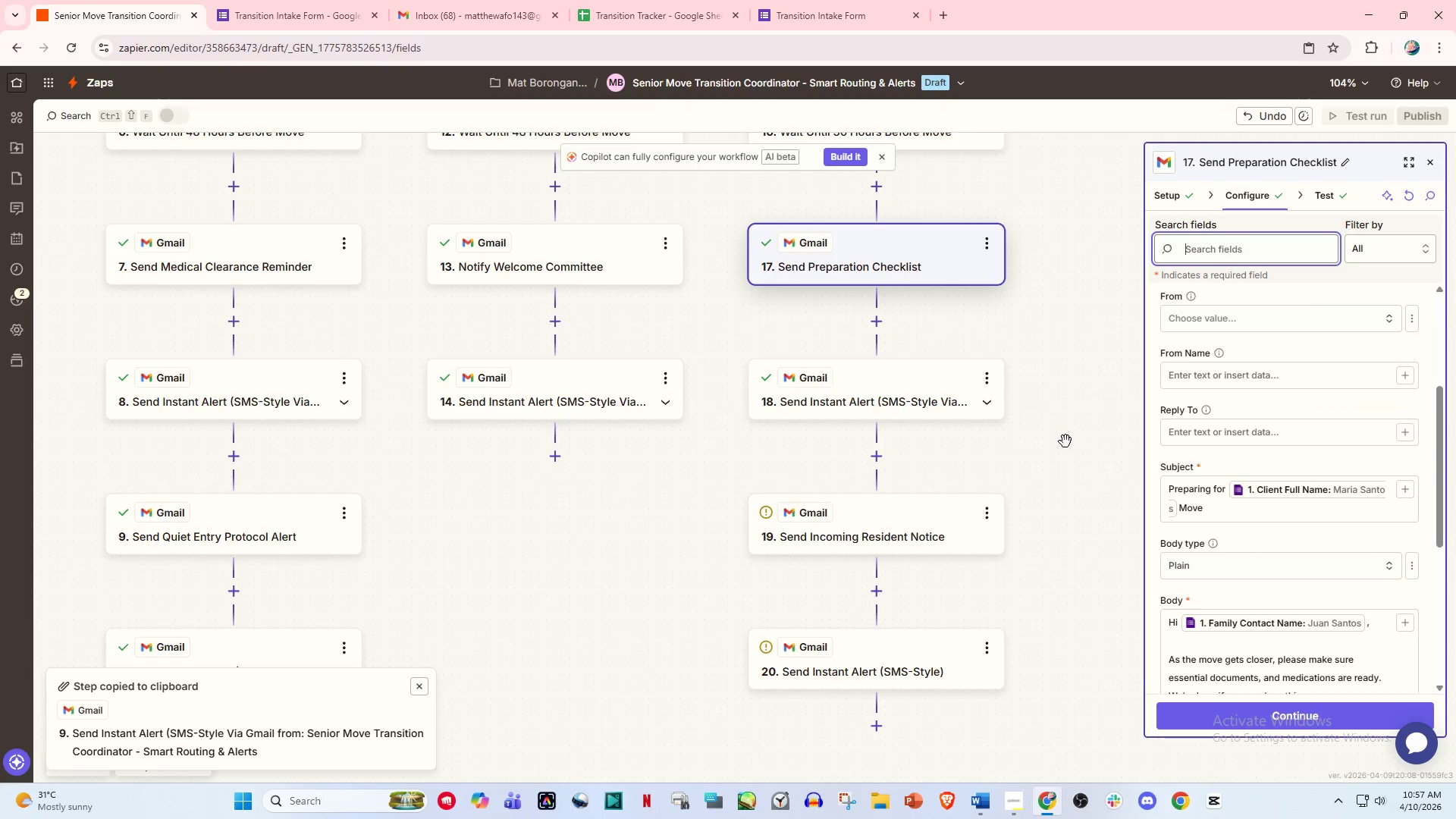 
left_click([874, 381])
 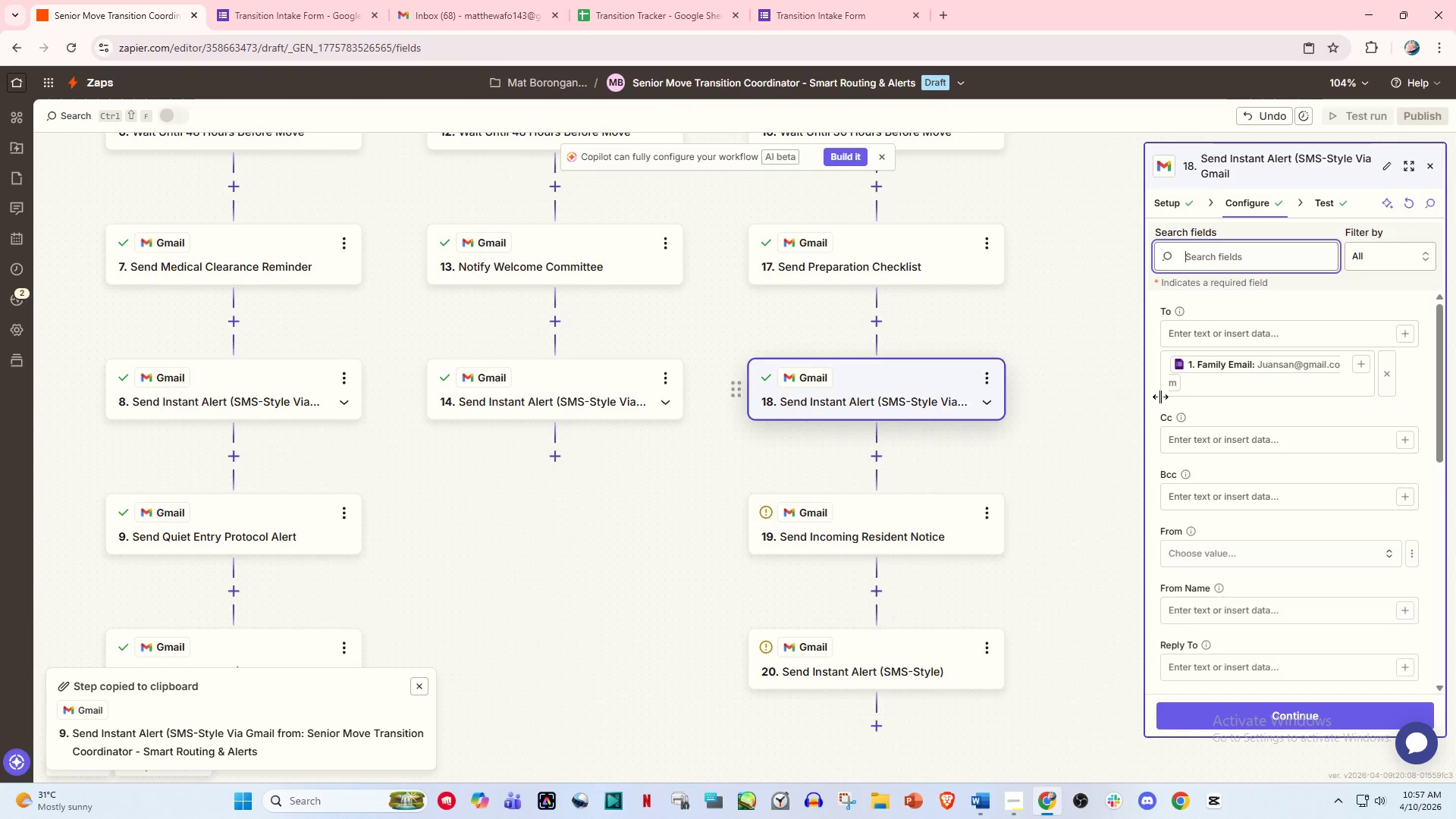 
scroll: coordinate [1264, 417], scroll_direction: down, amount: 2.0
 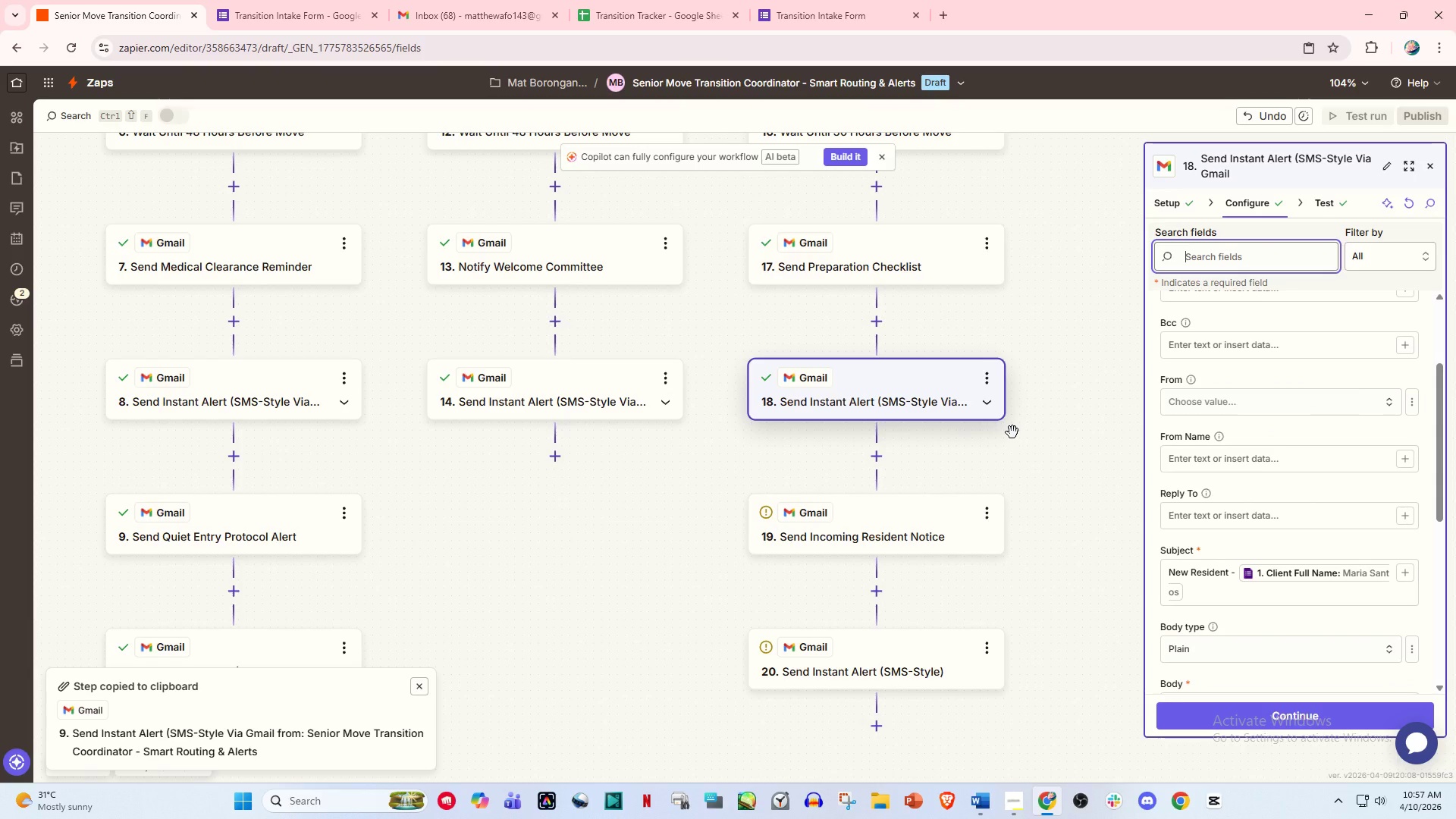 
wait(12.41)
 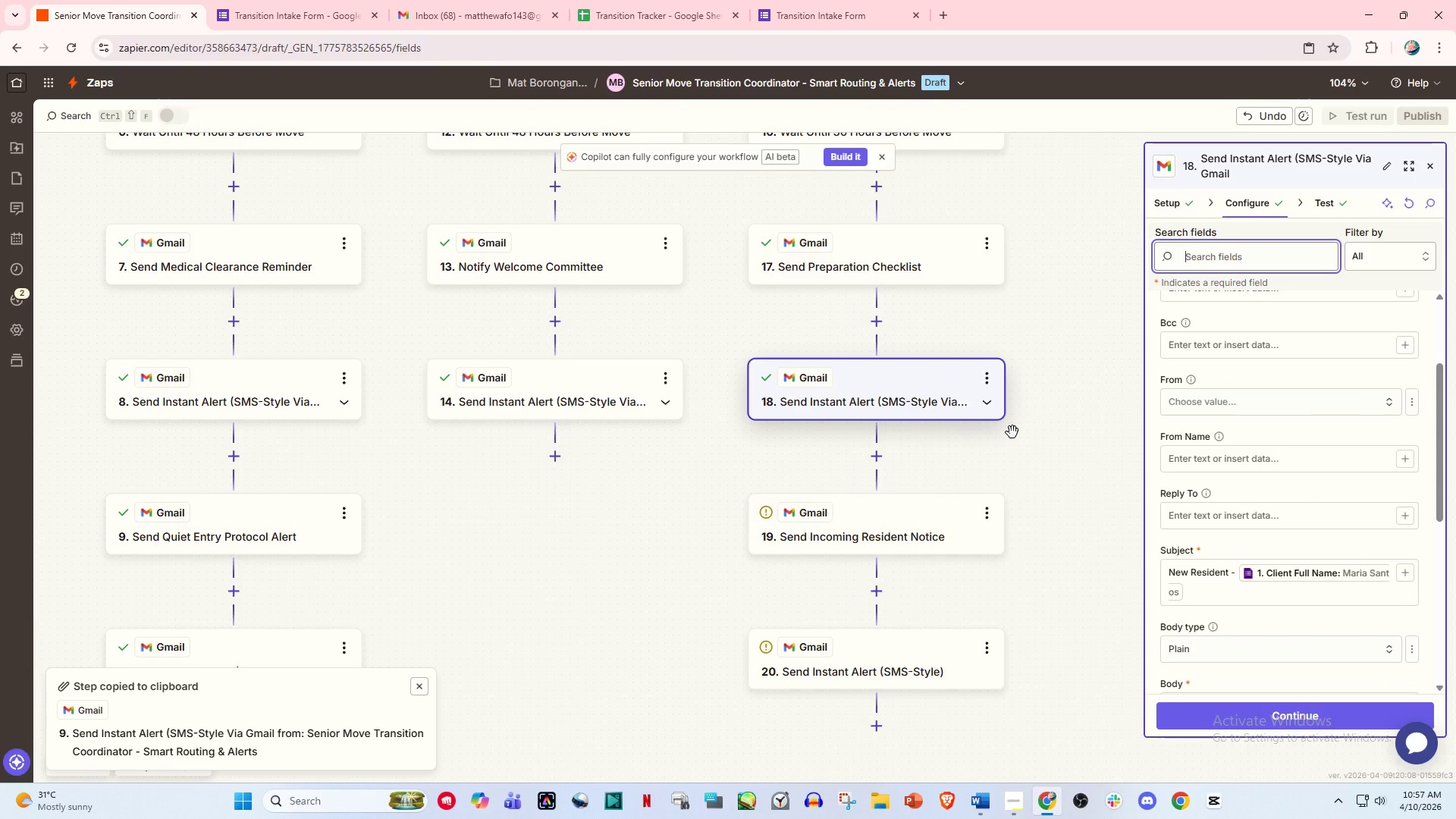 
left_click([914, 520])
 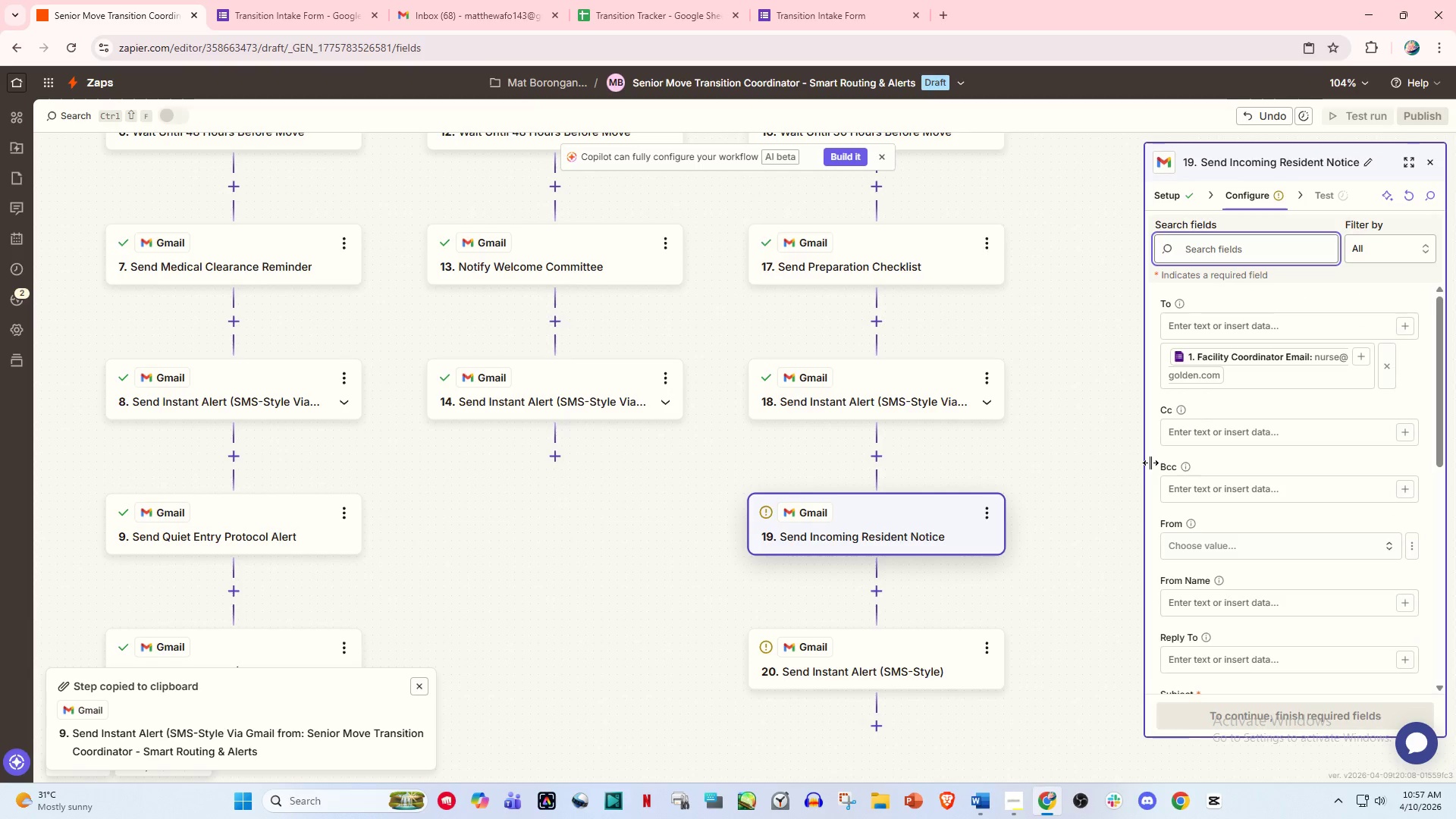 
scroll: coordinate [1188, 477], scroll_direction: down, amount: 3.0
 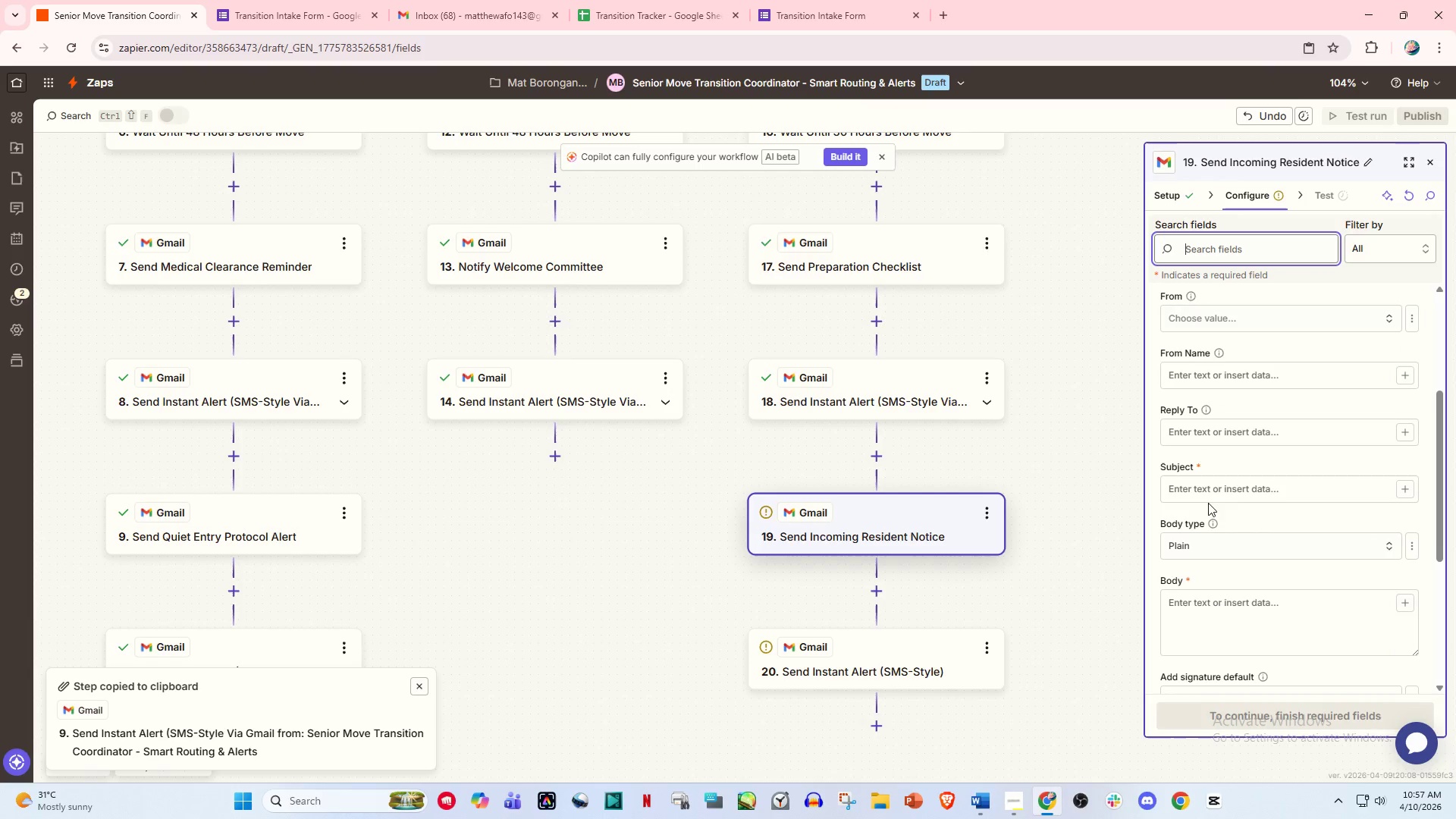 
left_click([1208, 491])
 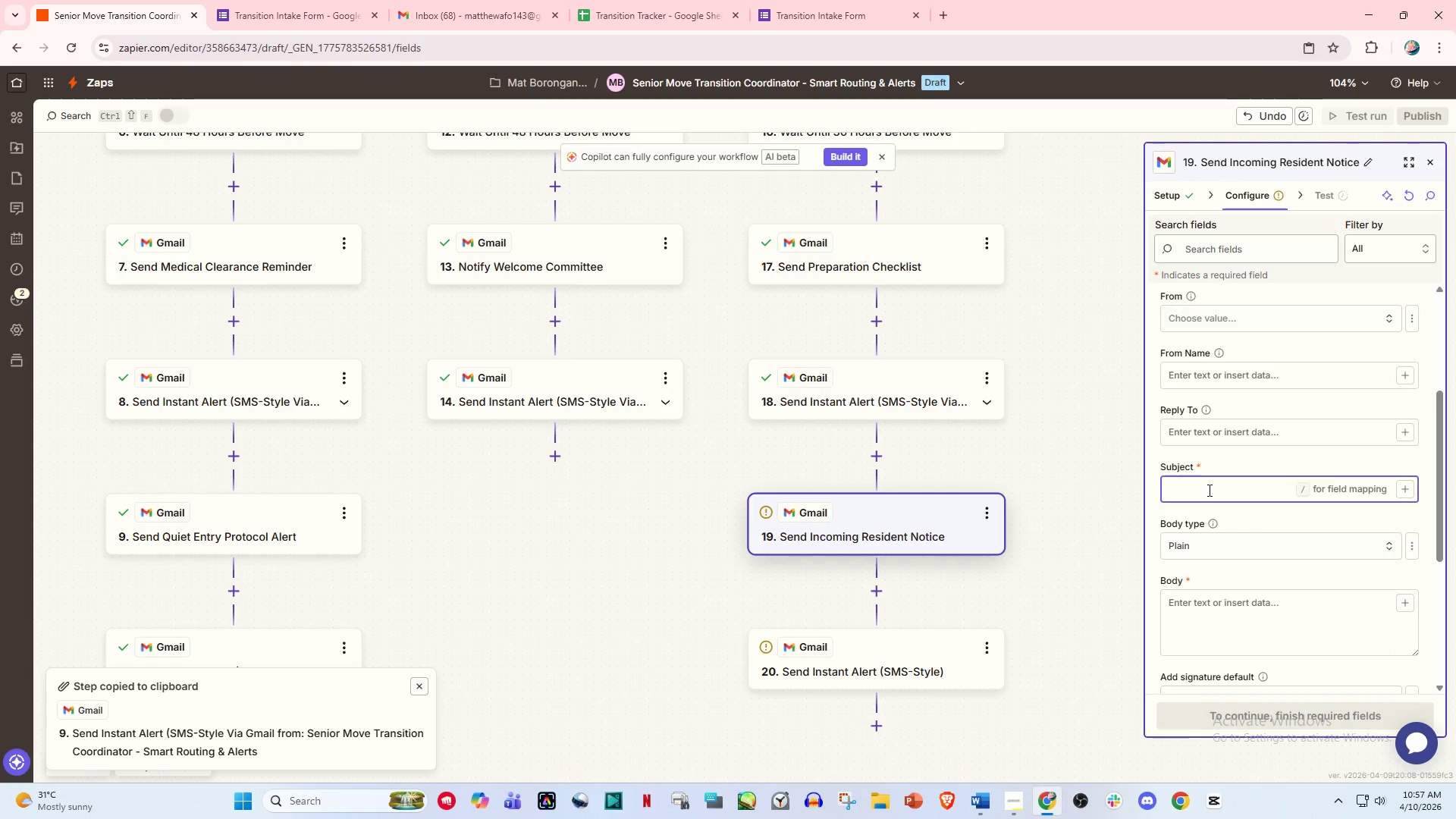 
hold_key(key=Z, duration=0.34)
 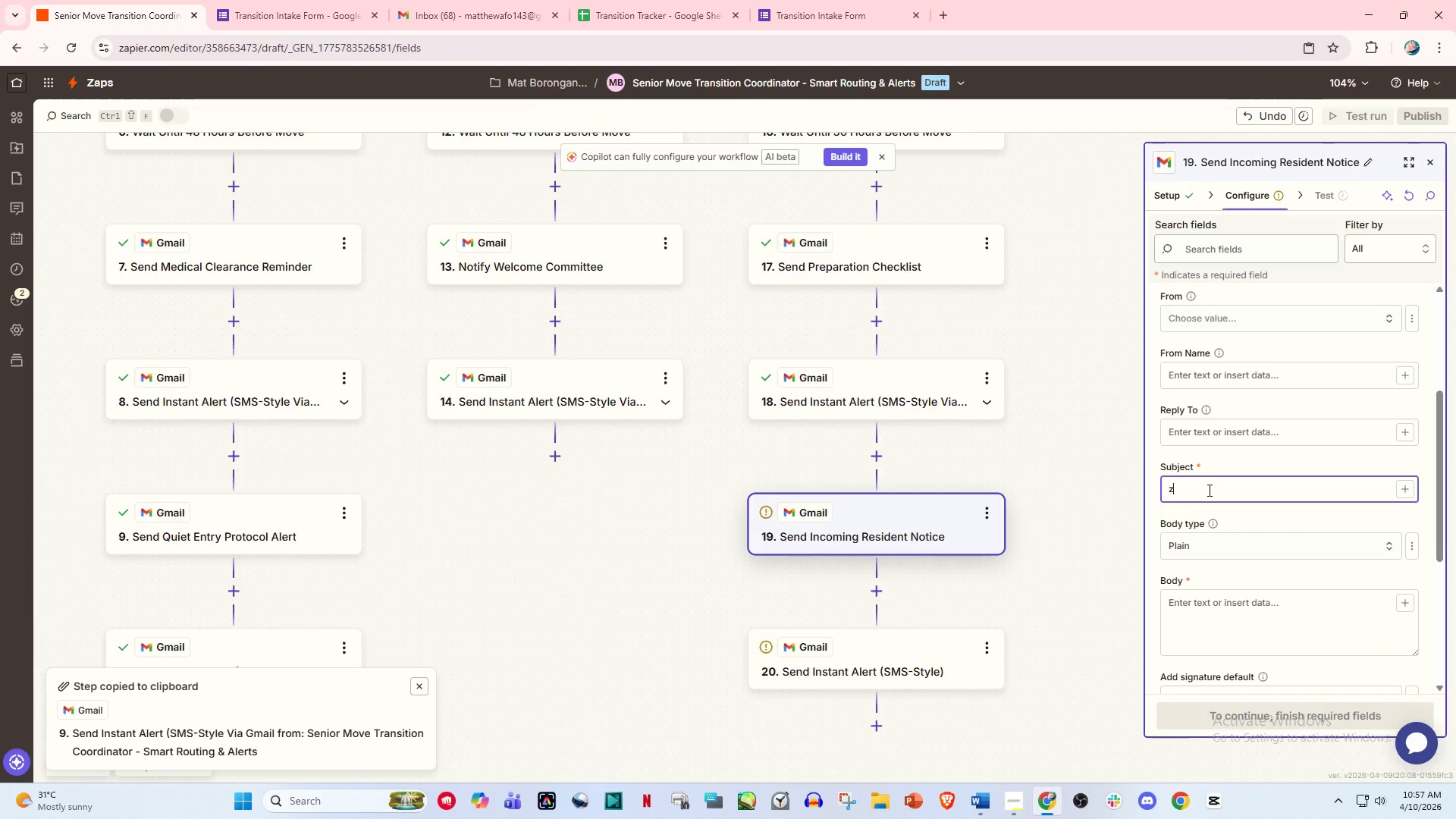 
type(N)
key(Backspace)
key(Backspace)
key(Backspace)
type(New Resident Arrival - /ma)
 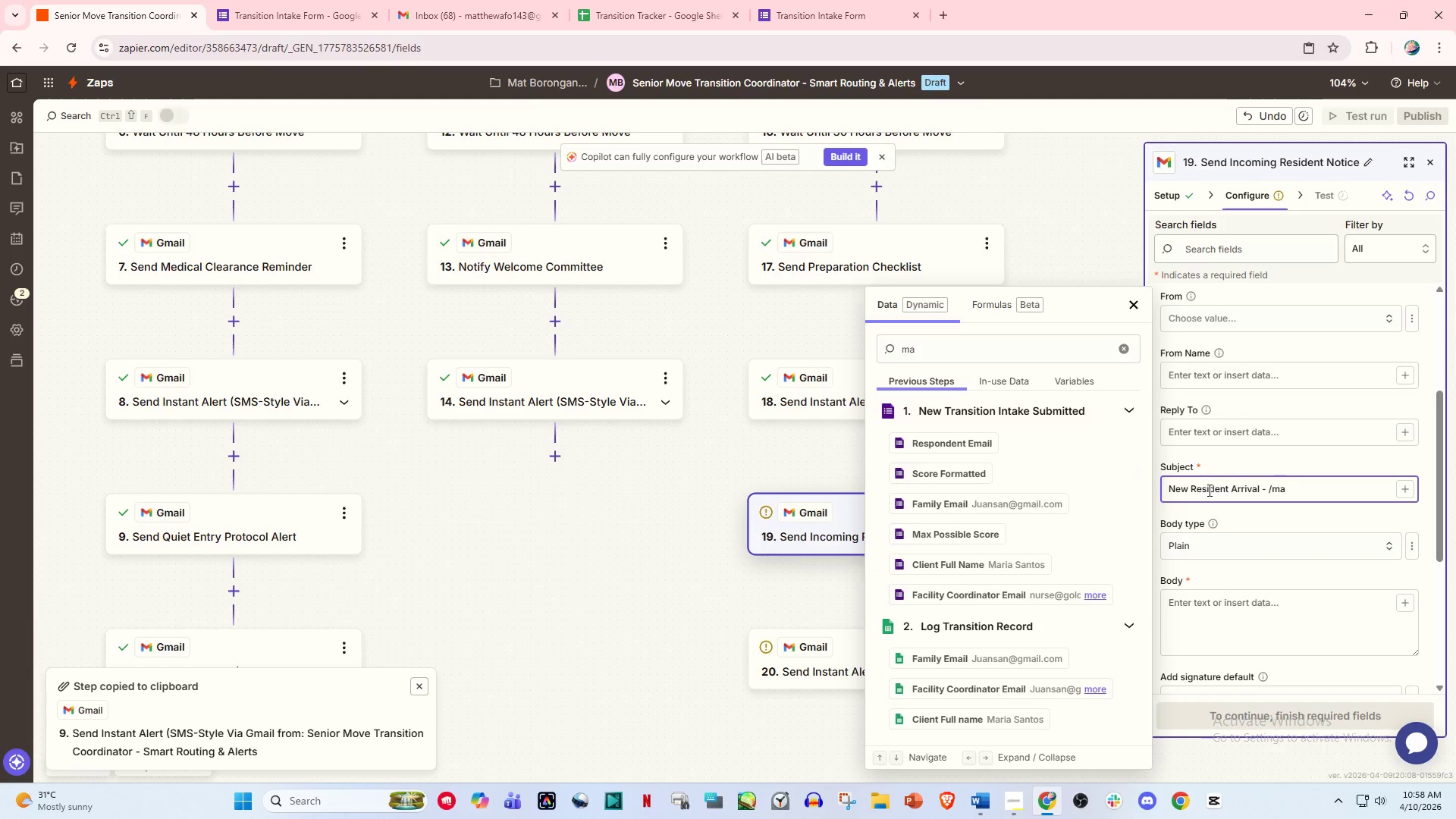 
left_click([1009, 561])
 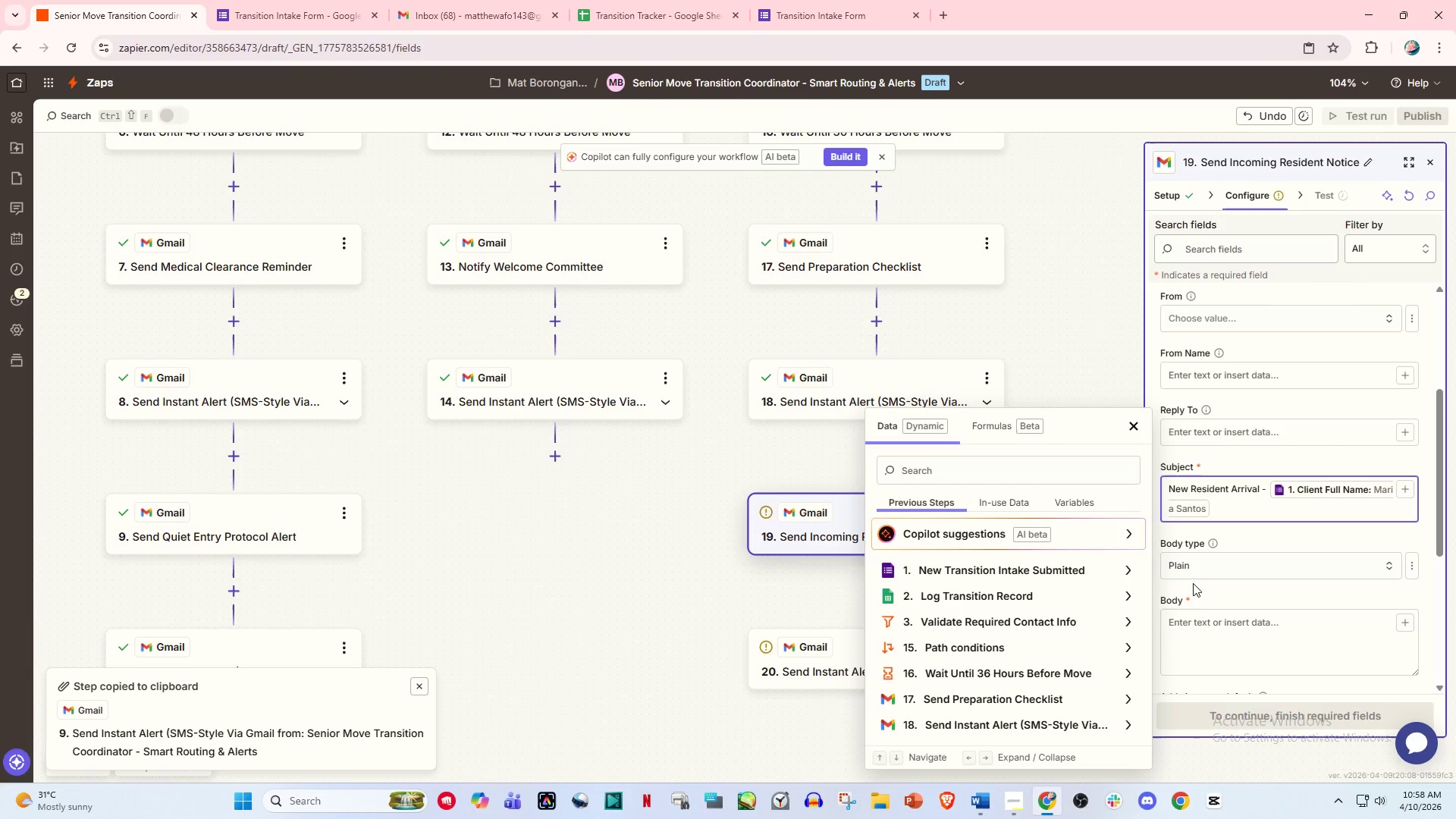 
left_click([1188, 639])
 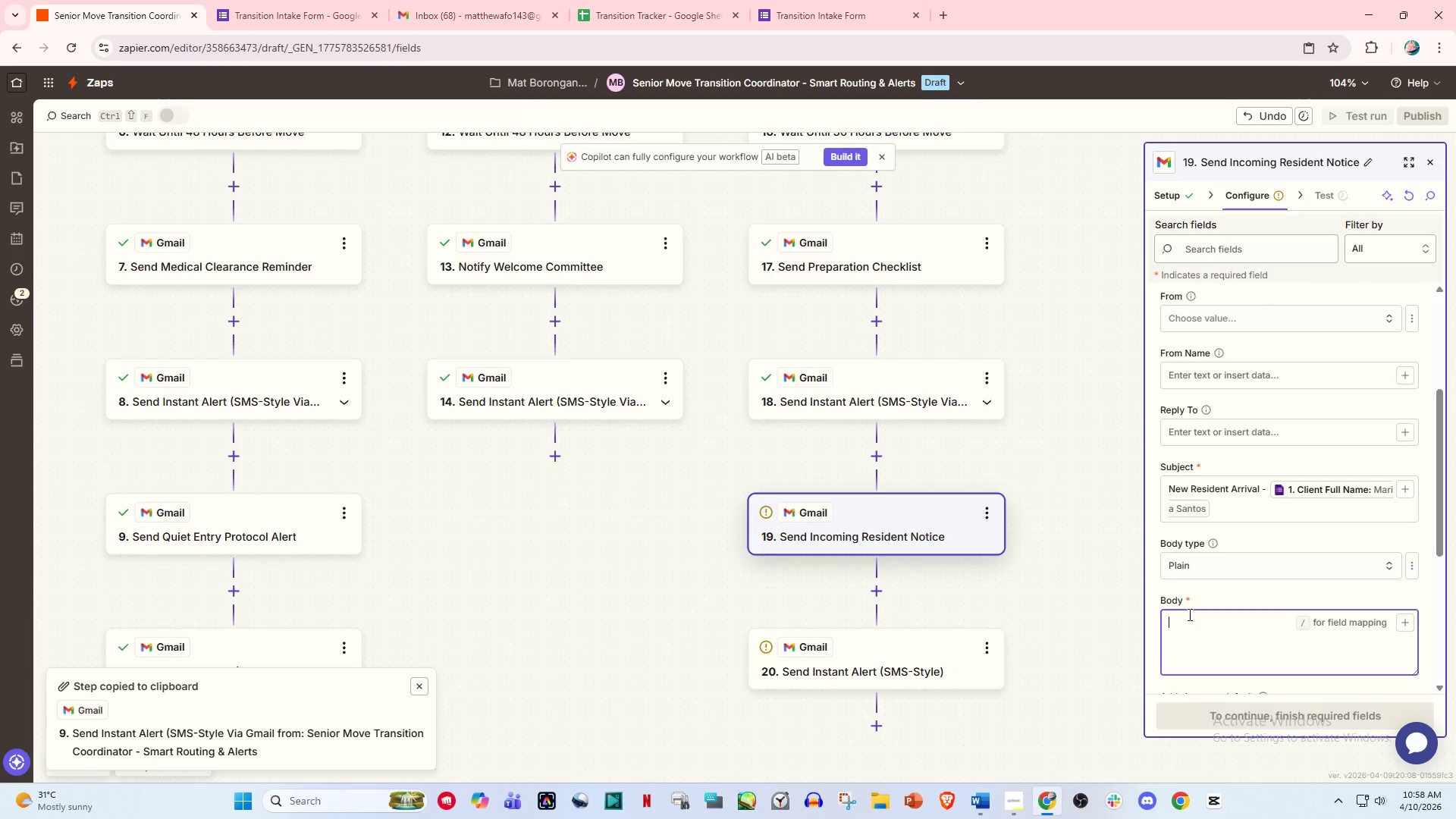 
type(Hello,)
 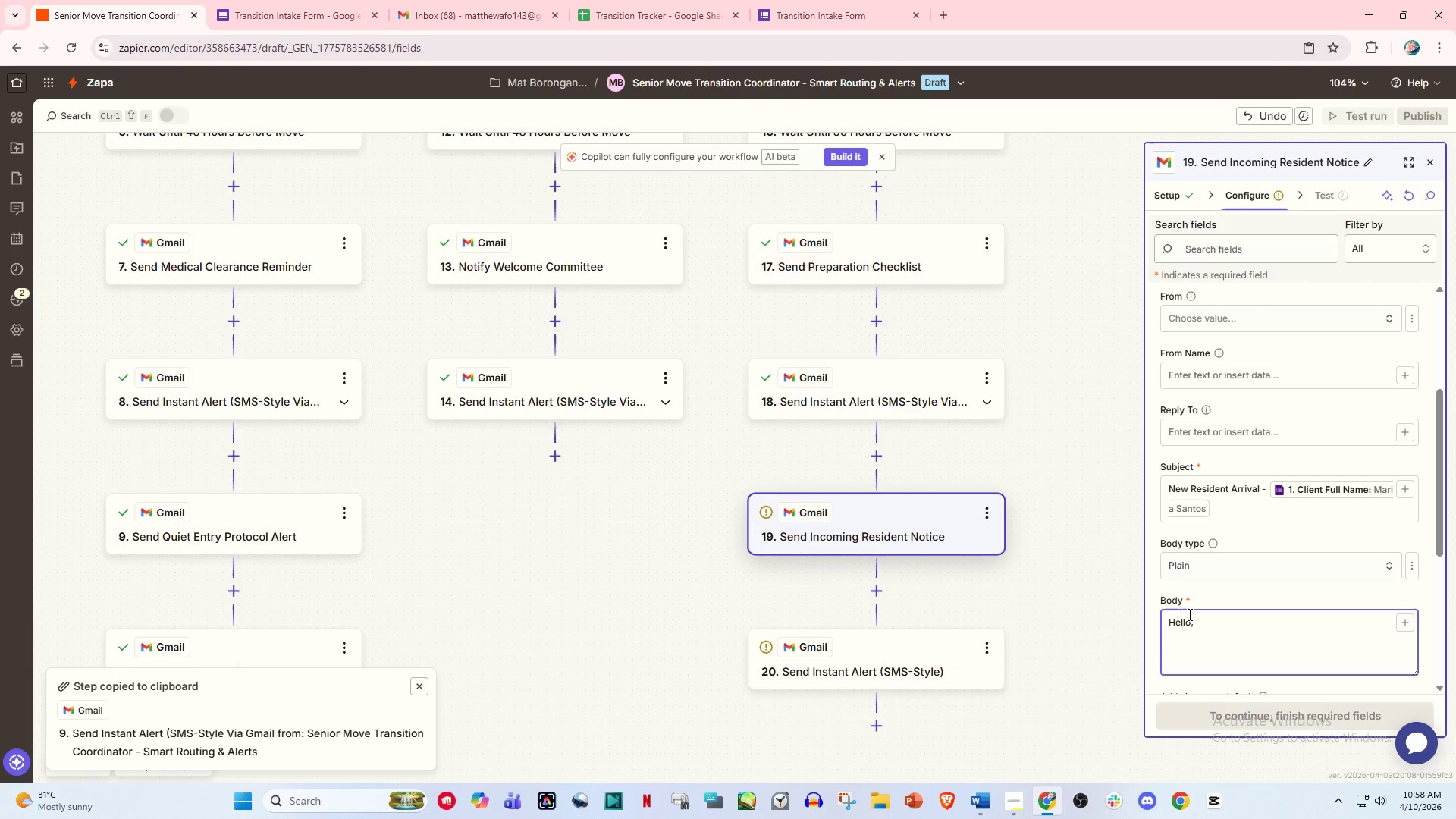 
key(Enter)
 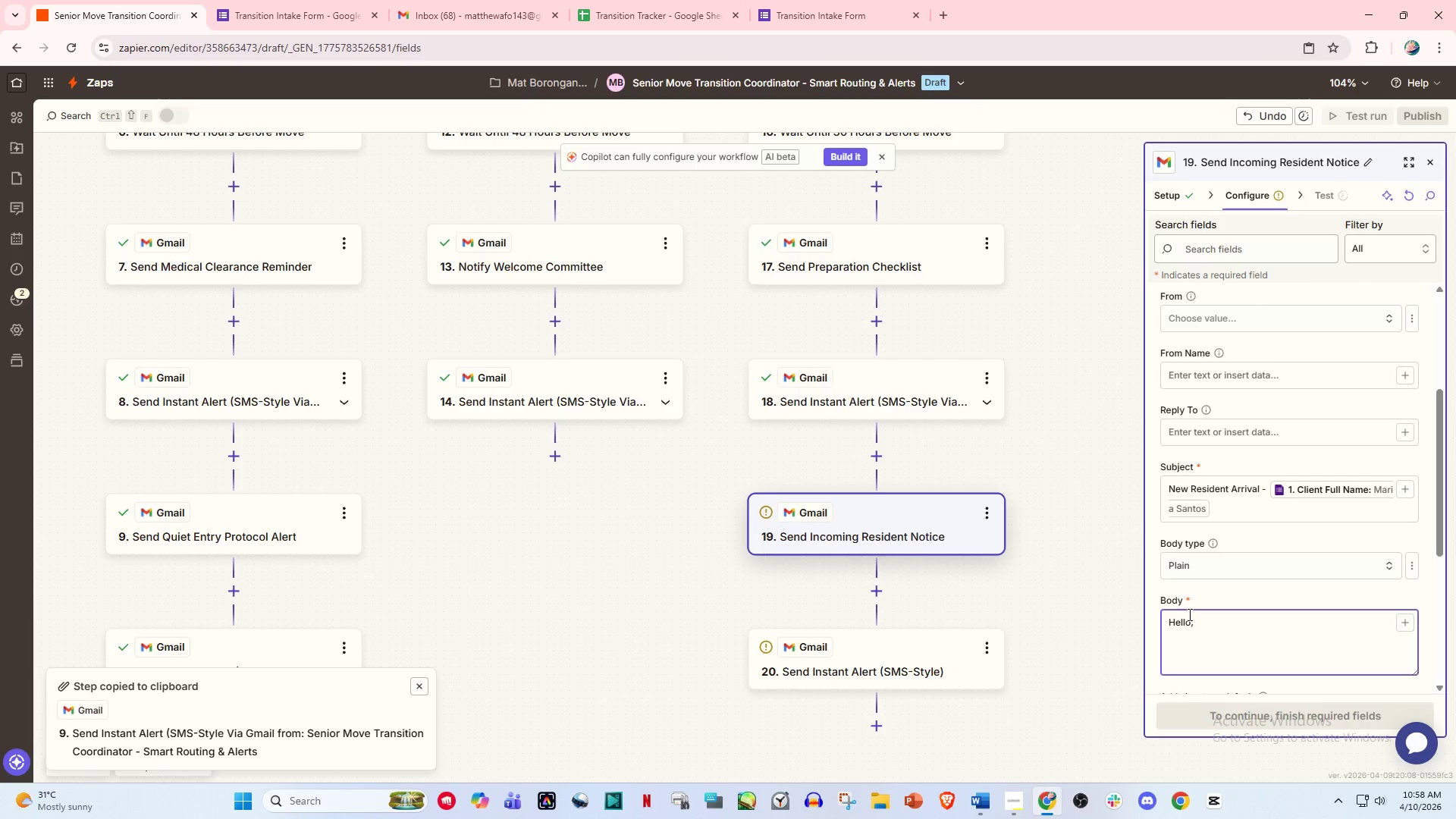 
wait(8.69)
 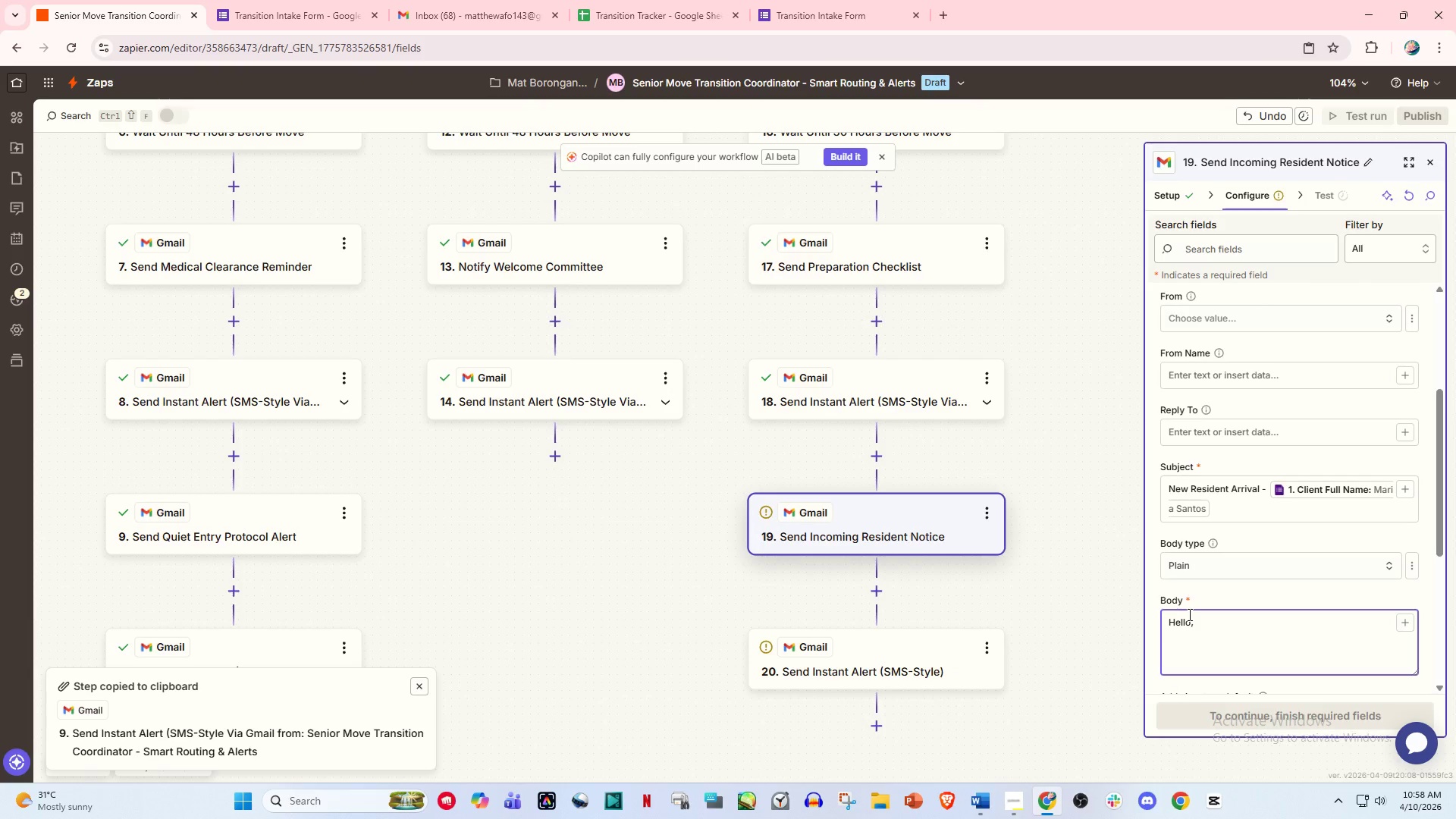 
left_click([873, 535])
 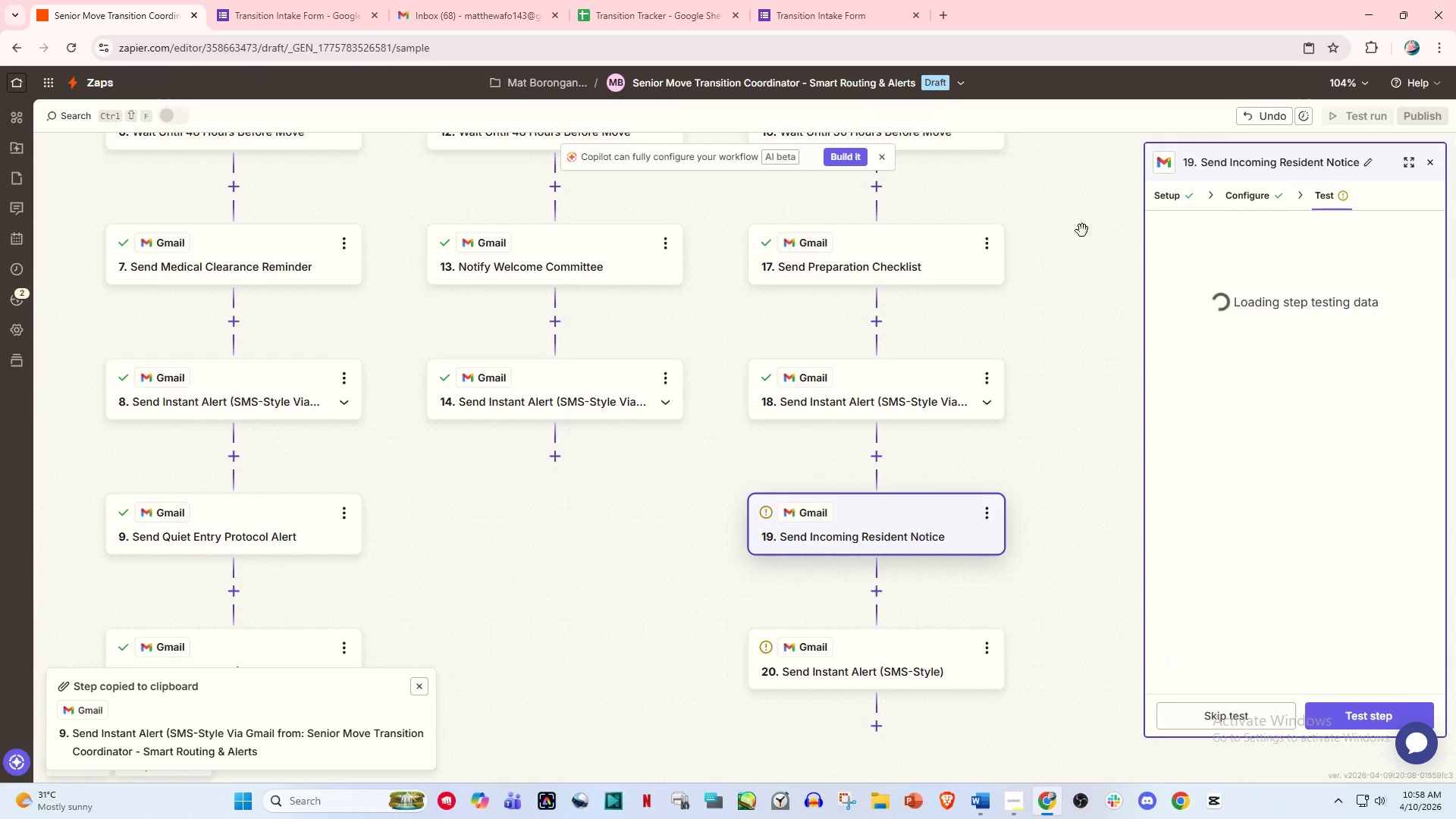 
left_click([1244, 192])
 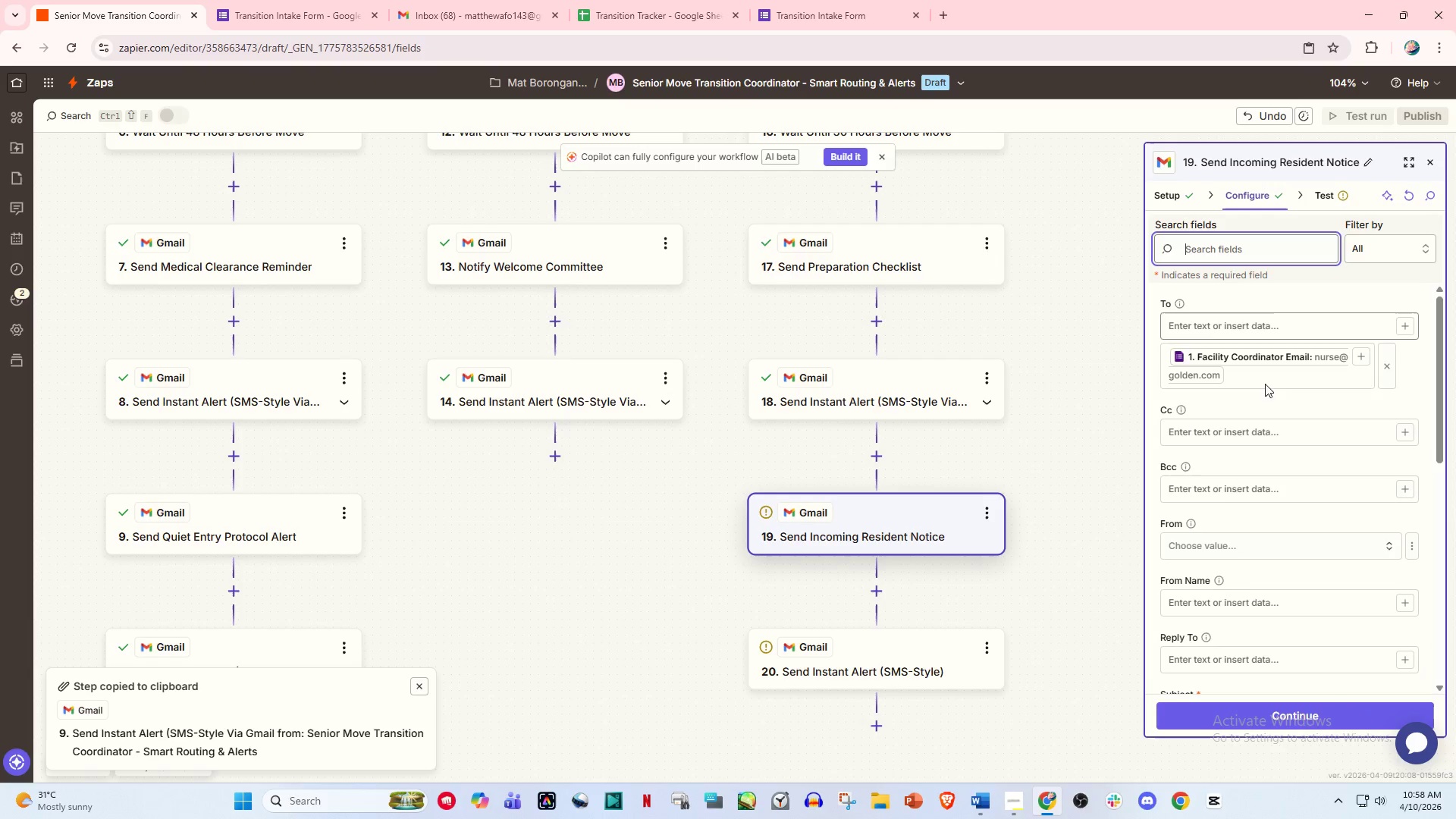 
scroll: coordinate [1274, 497], scroll_direction: down, amount: 3.0
 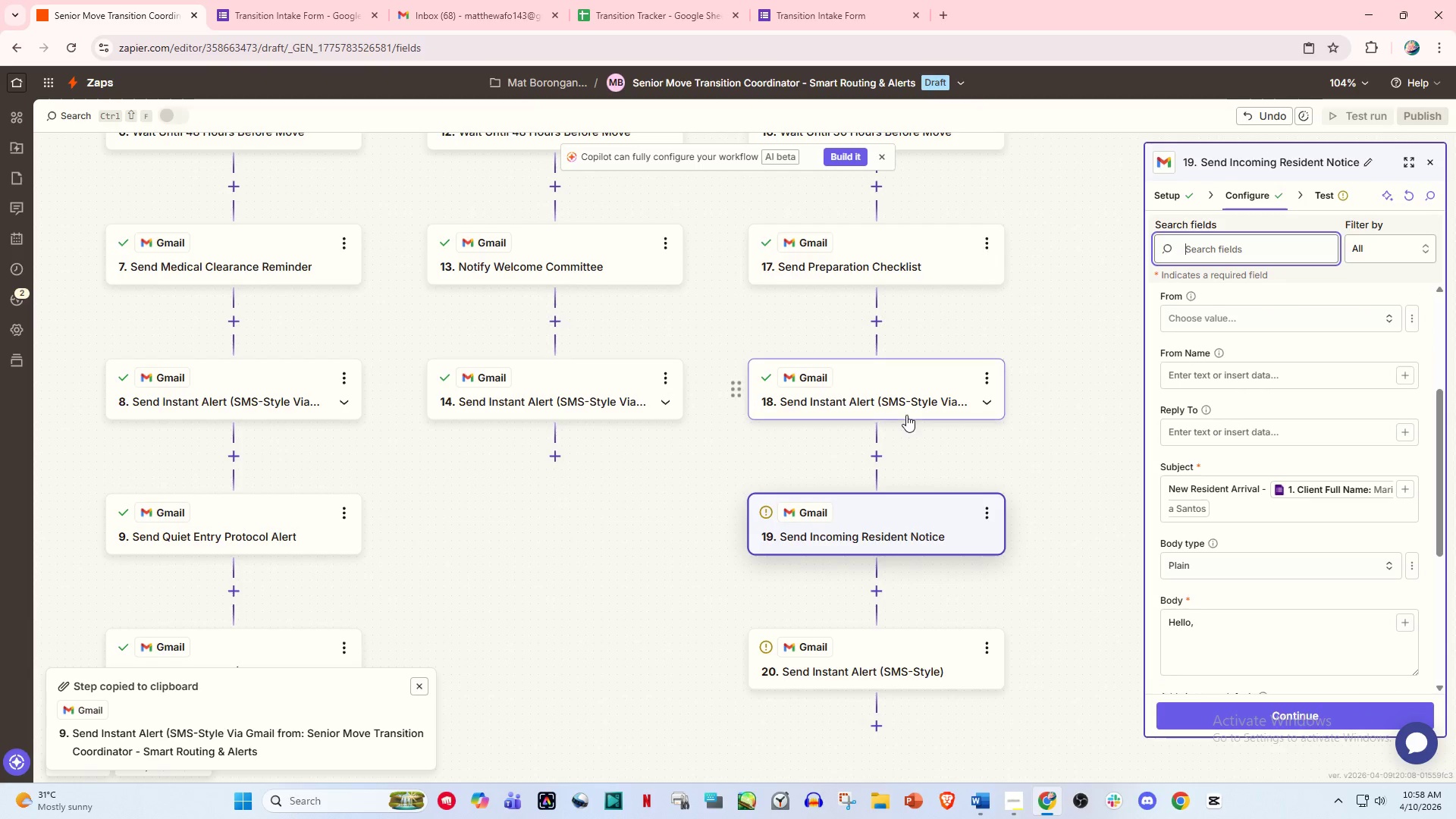 
left_click([907, 405])
 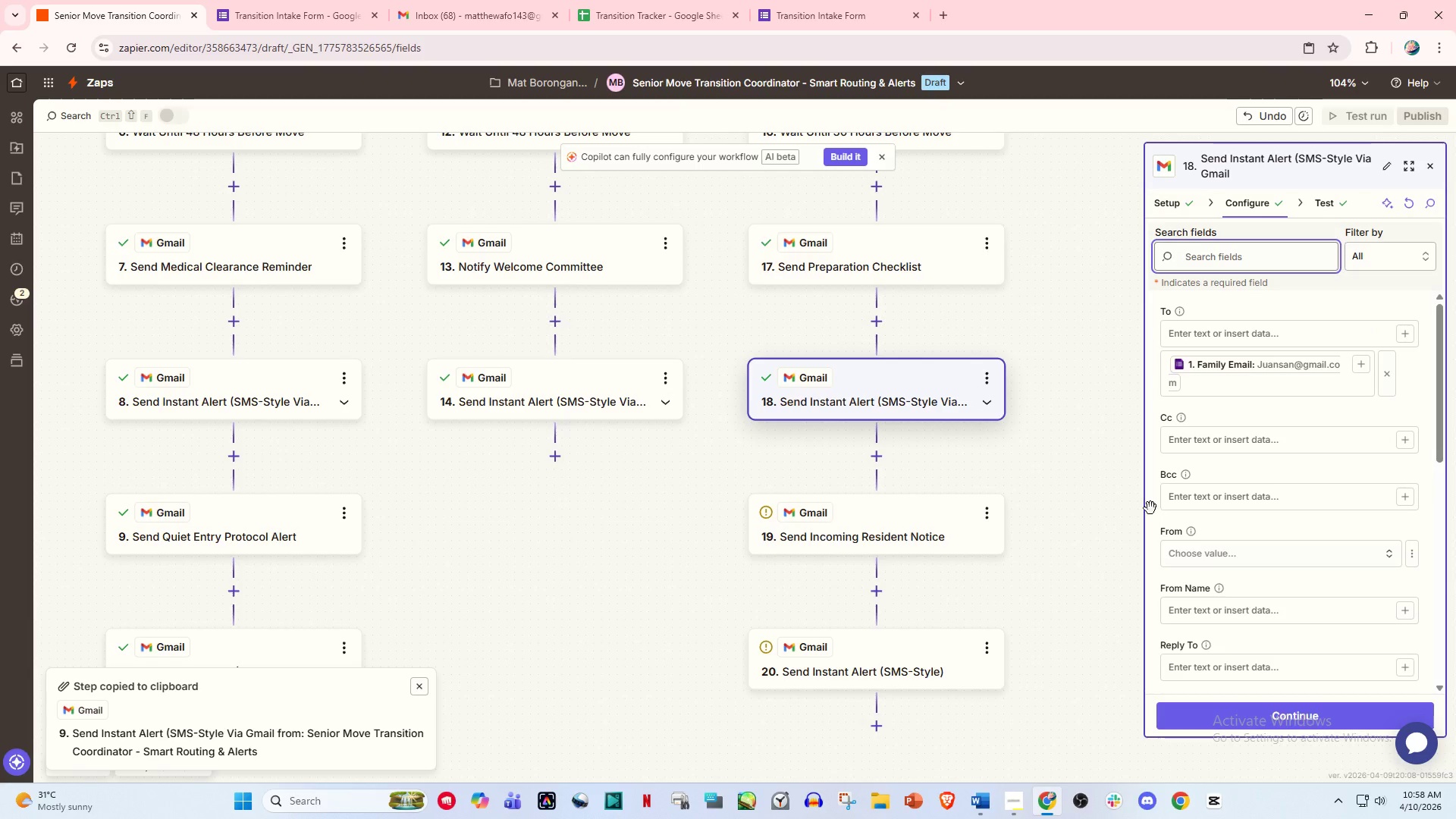 
scroll: coordinate [1291, 585], scroll_direction: down, amount: 5.0
 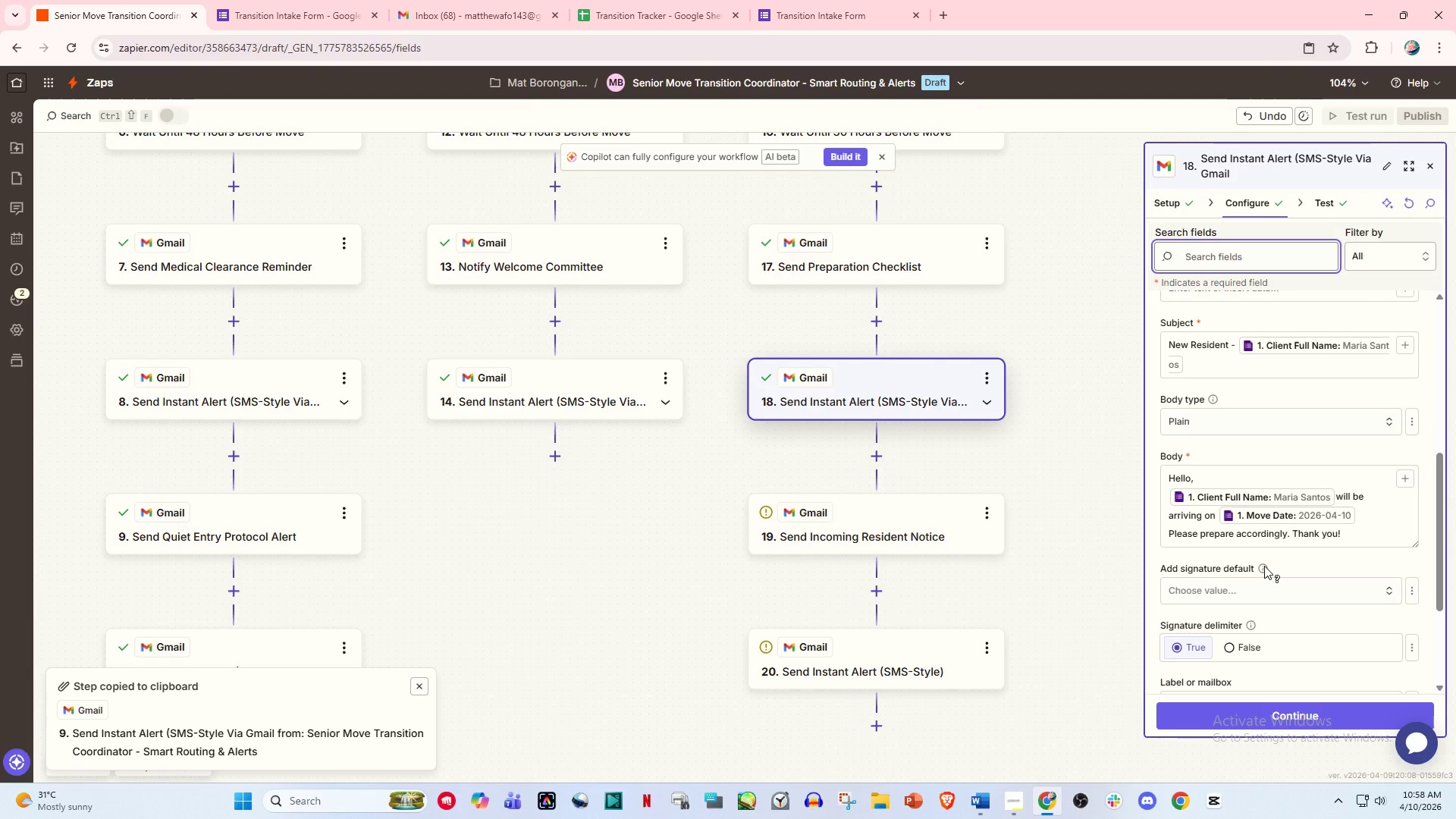 
wait(8.25)
 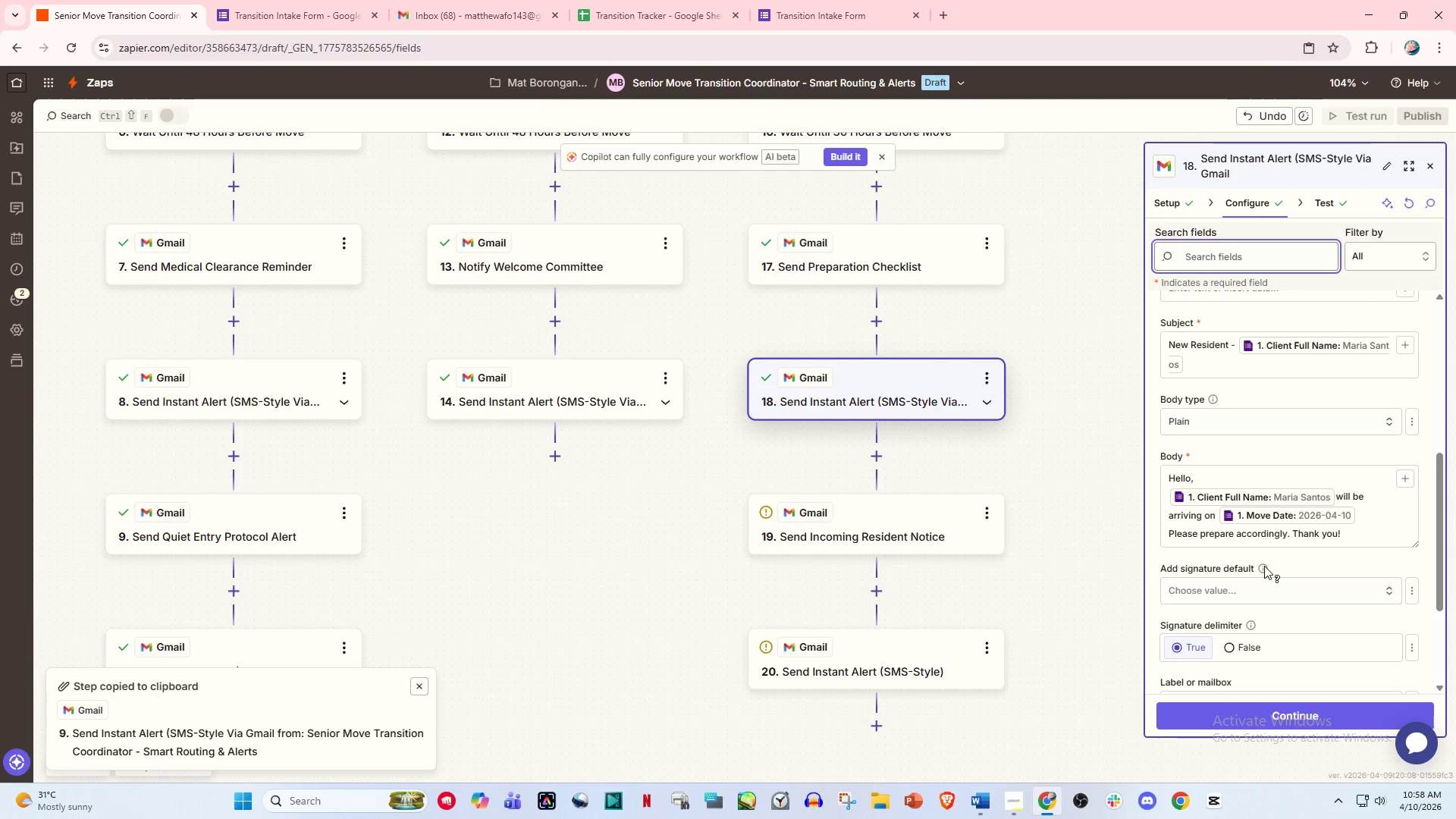 
scroll: coordinate [884, 609], scroll_direction: down, amount: 1.0
 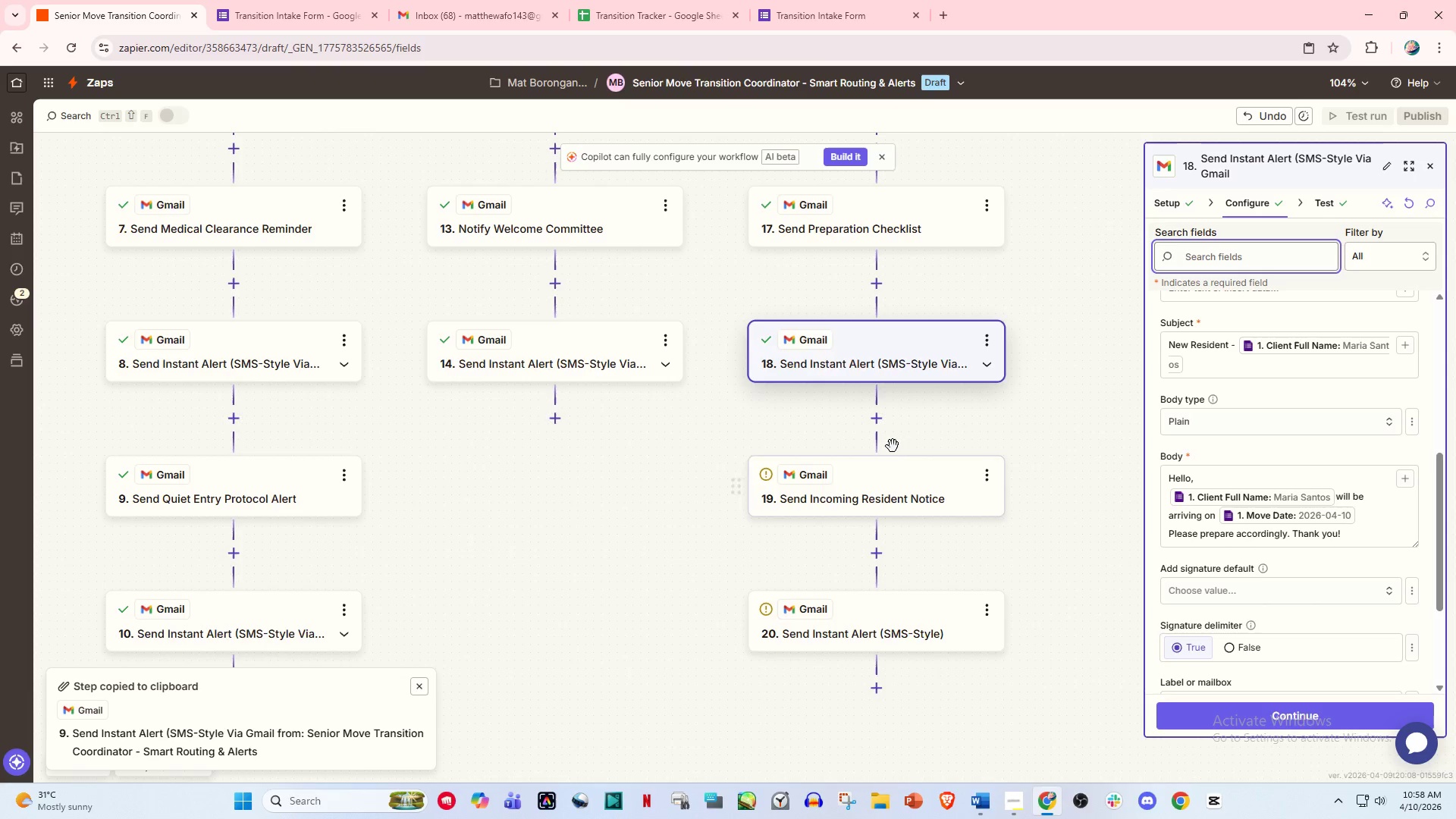 
scroll: coordinate [891, 439], scroll_direction: up, amount: 1.0
 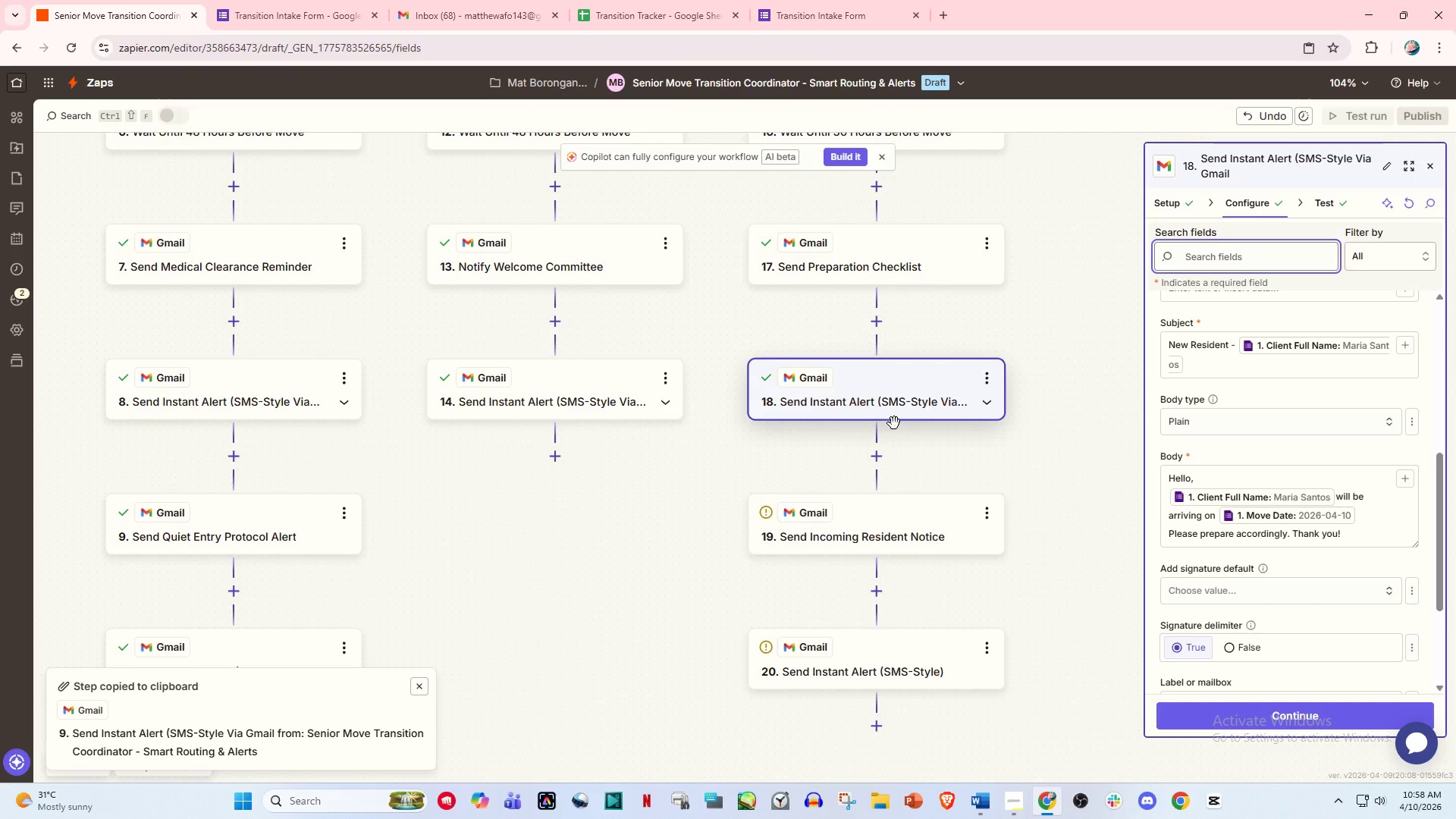 
scroll: coordinate [897, 435], scroll_direction: none, amount: 0.0
 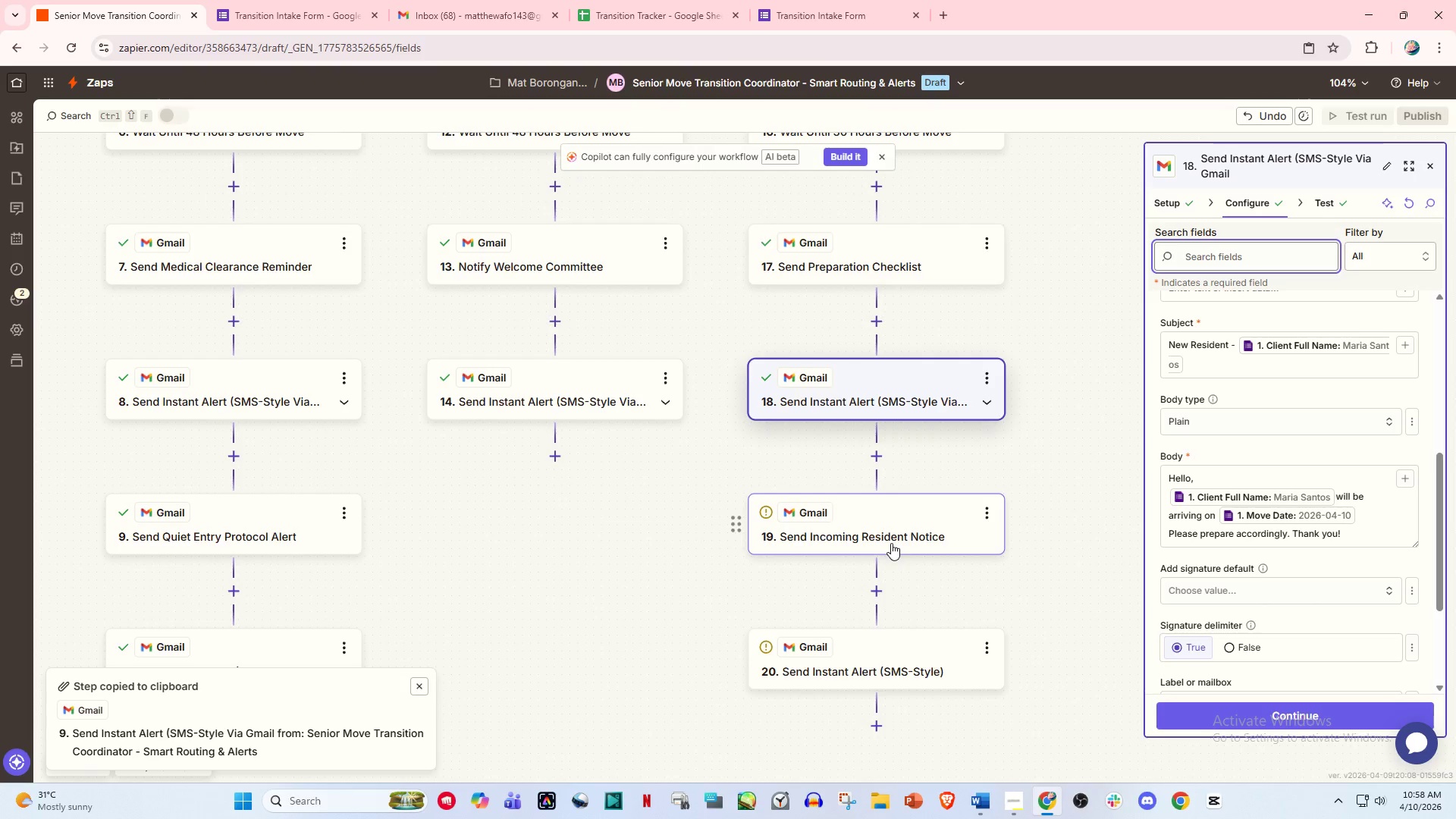 
left_click([905, 535])
 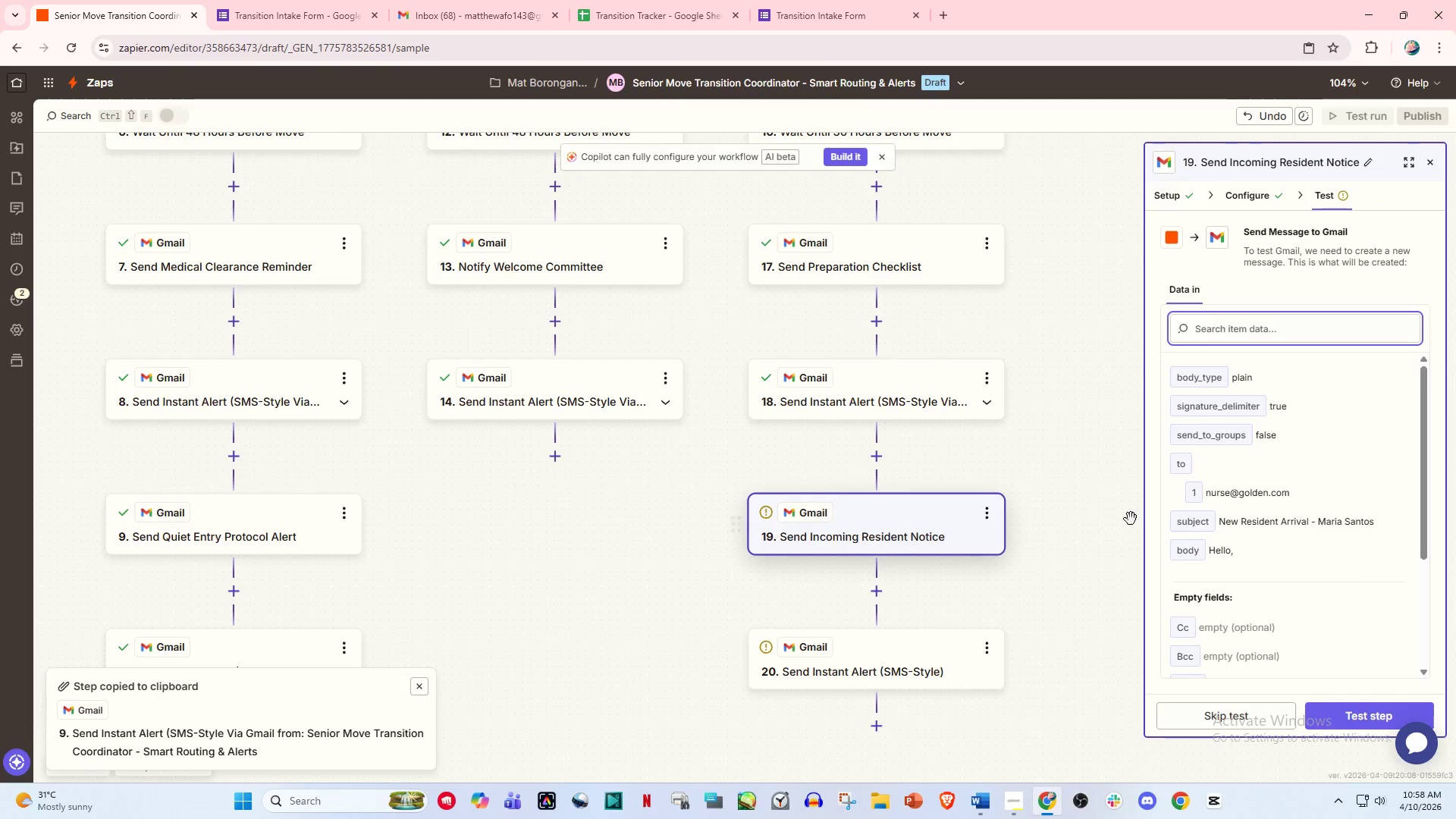 
scroll: coordinate [1144, 516], scroll_direction: down, amount: 2.0
 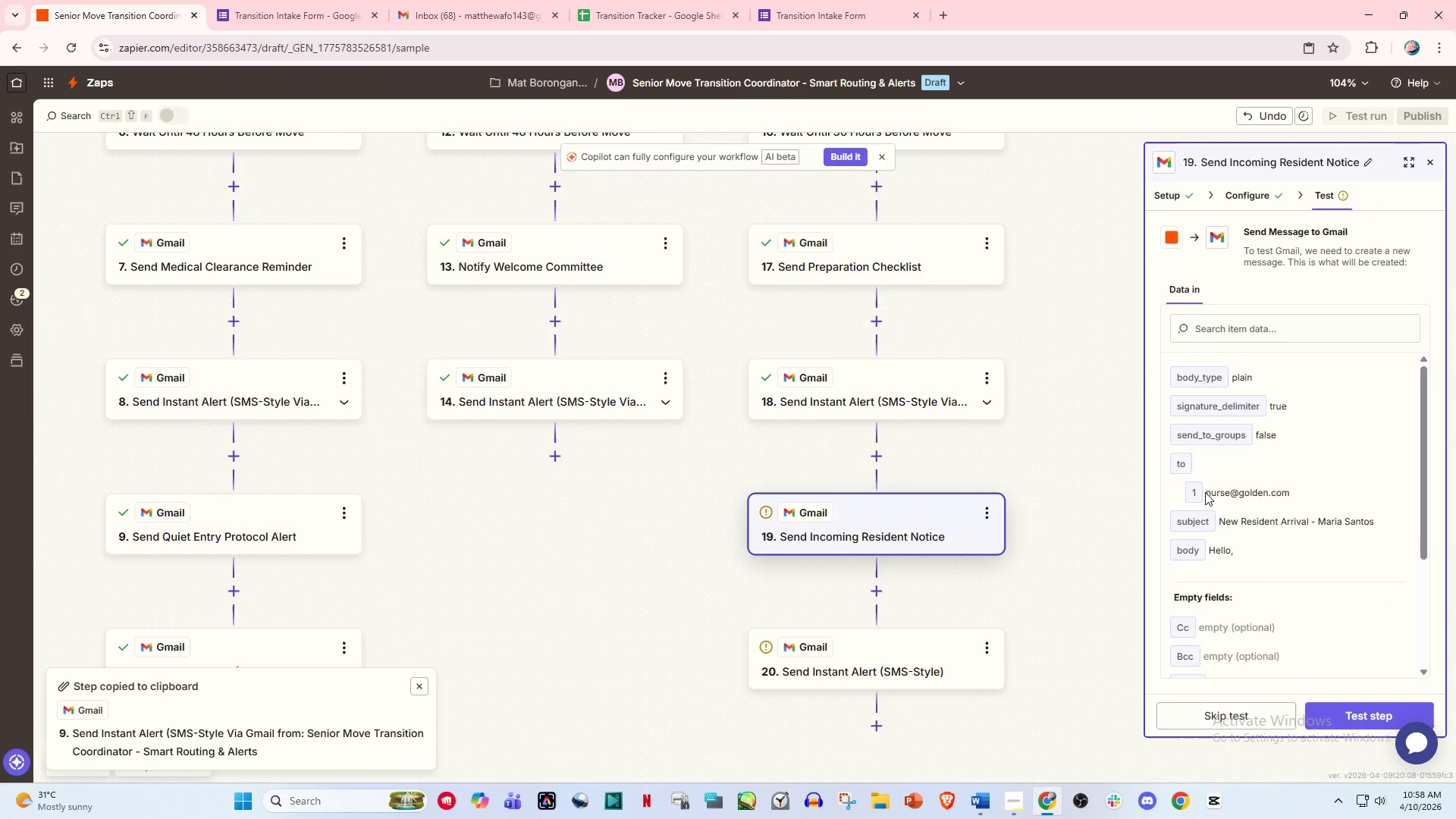 
left_click([1258, 200])
 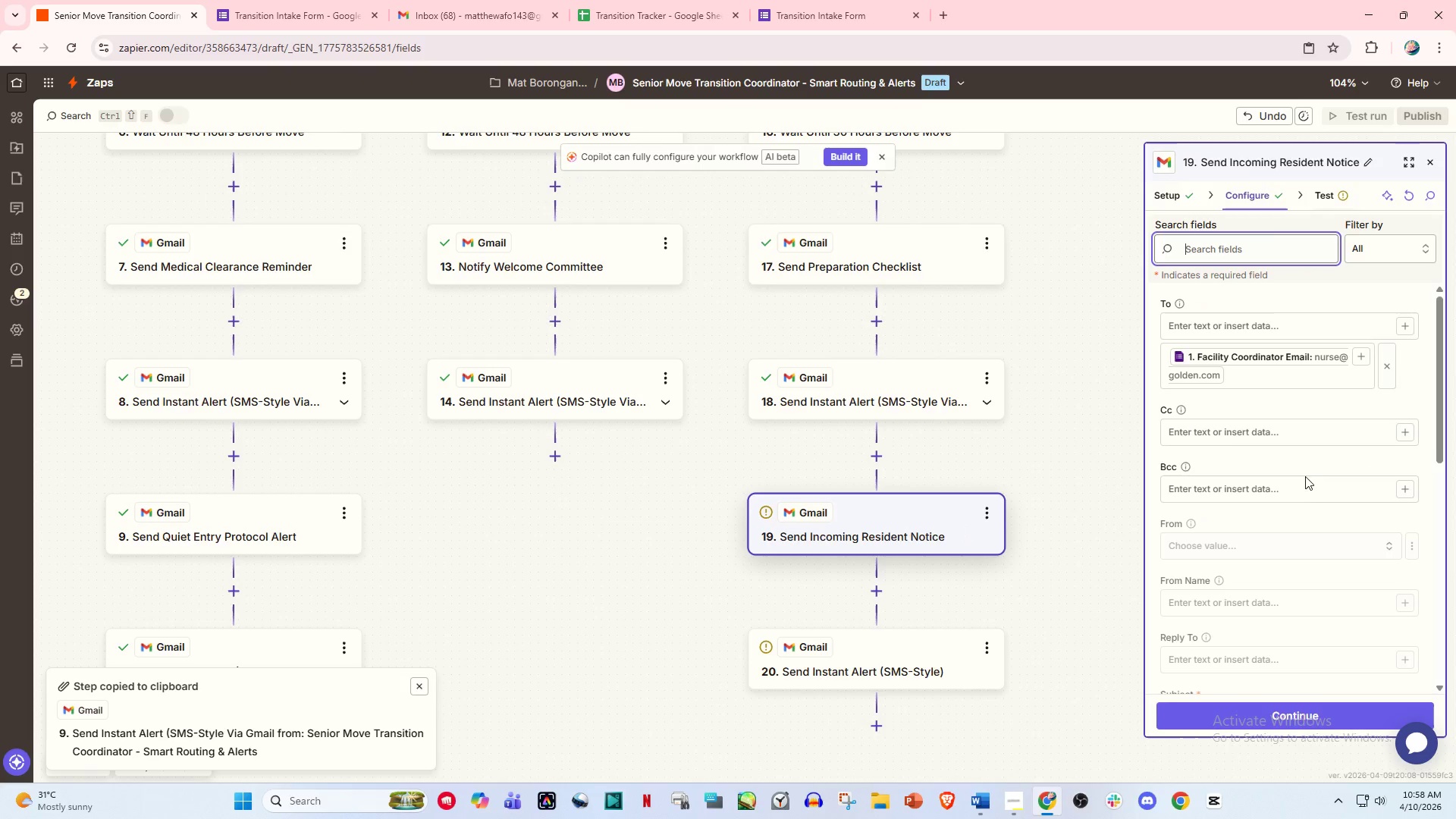 
scroll: coordinate [1266, 457], scroll_direction: down, amount: 6.0
 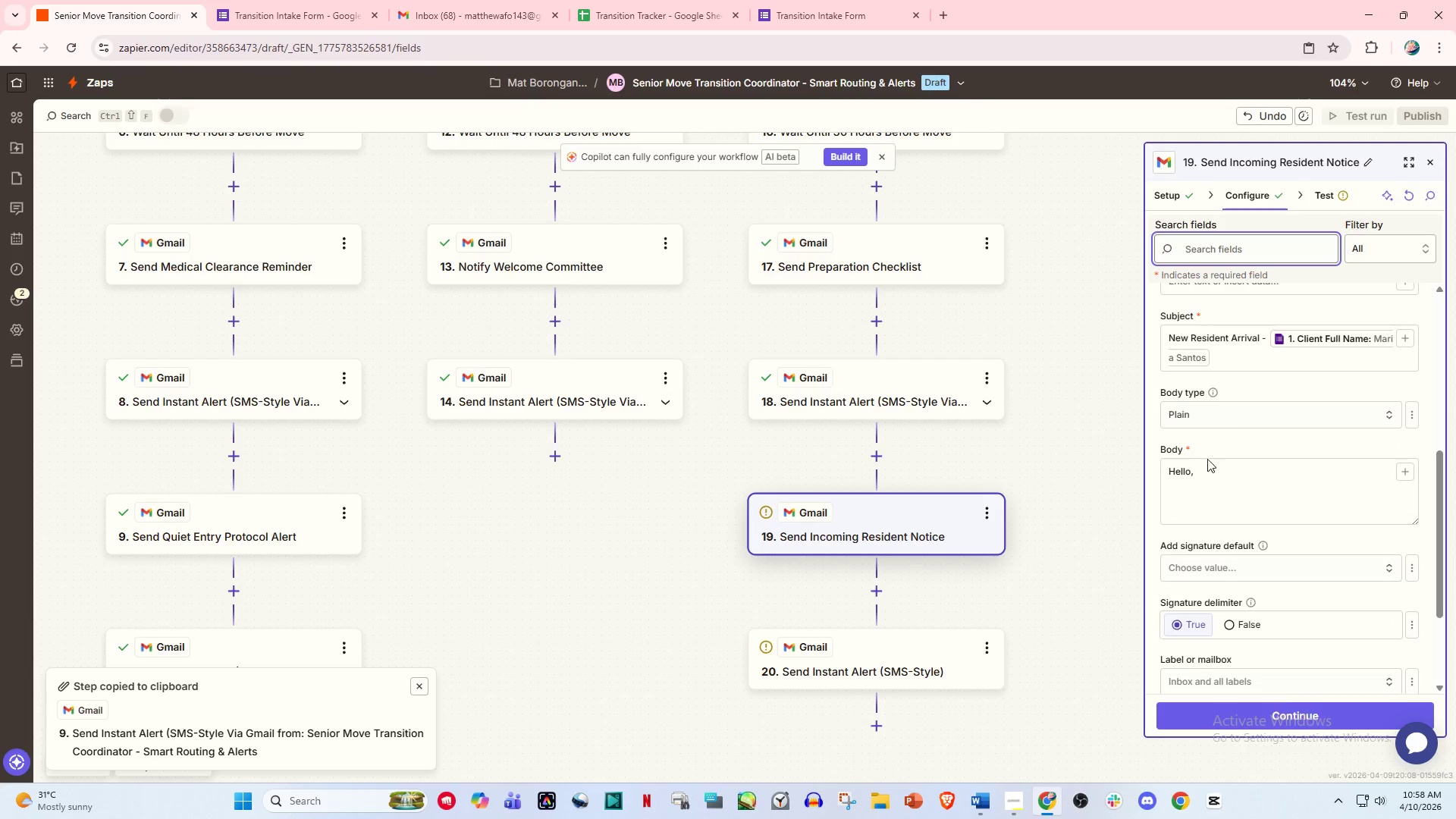 
left_click([1207, 463])
 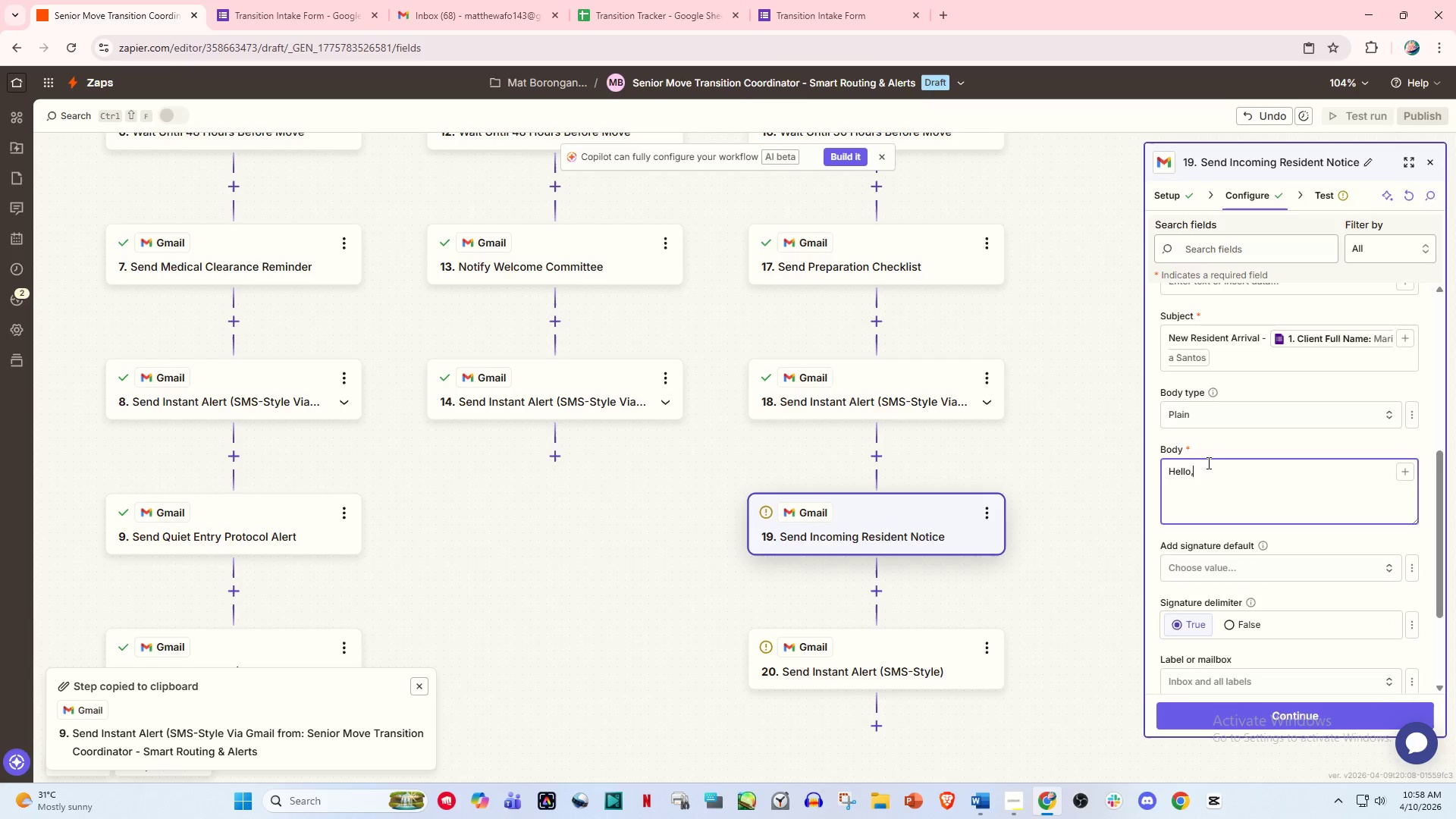 
key(Space)
 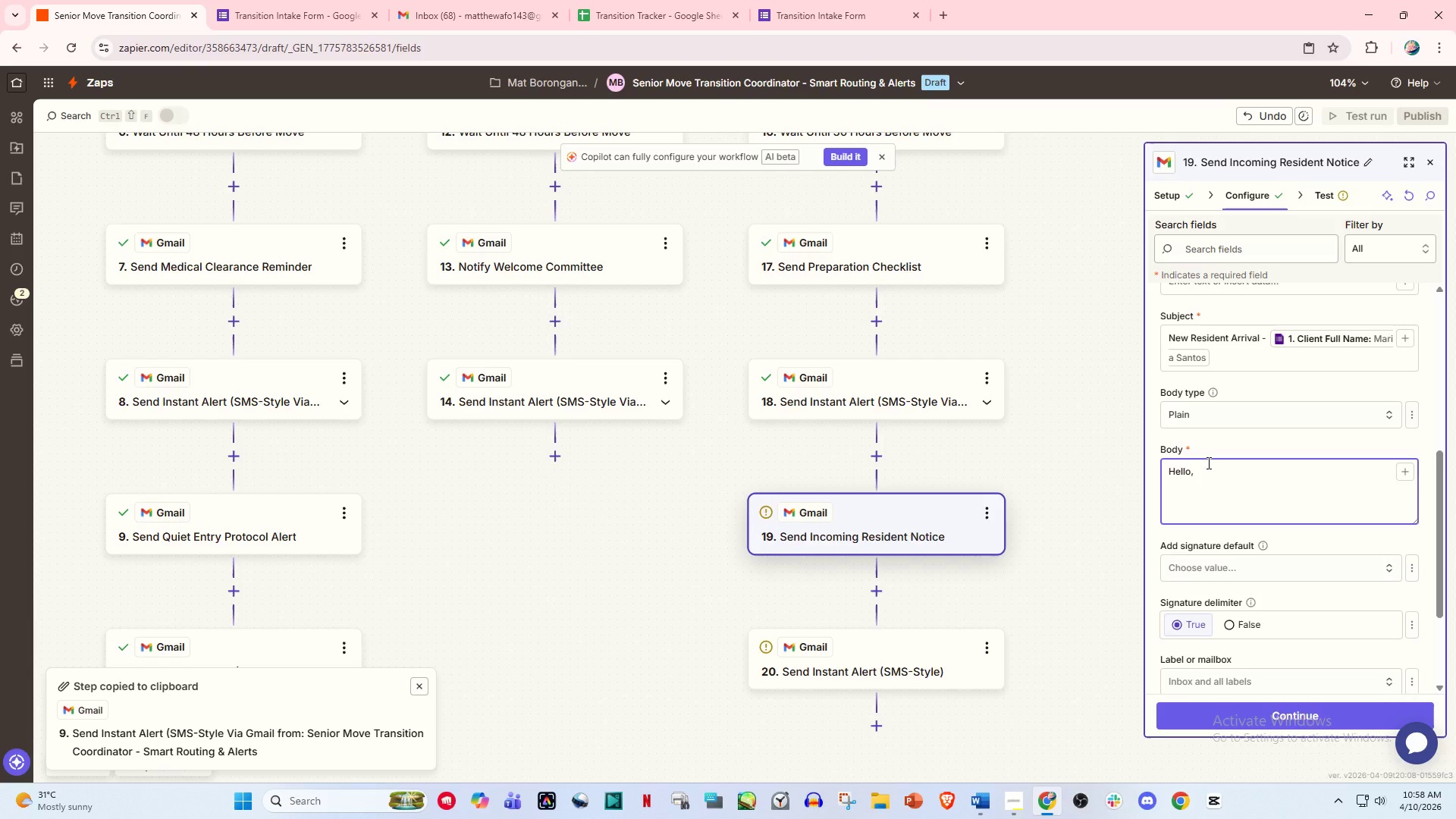 
key(Enter)
 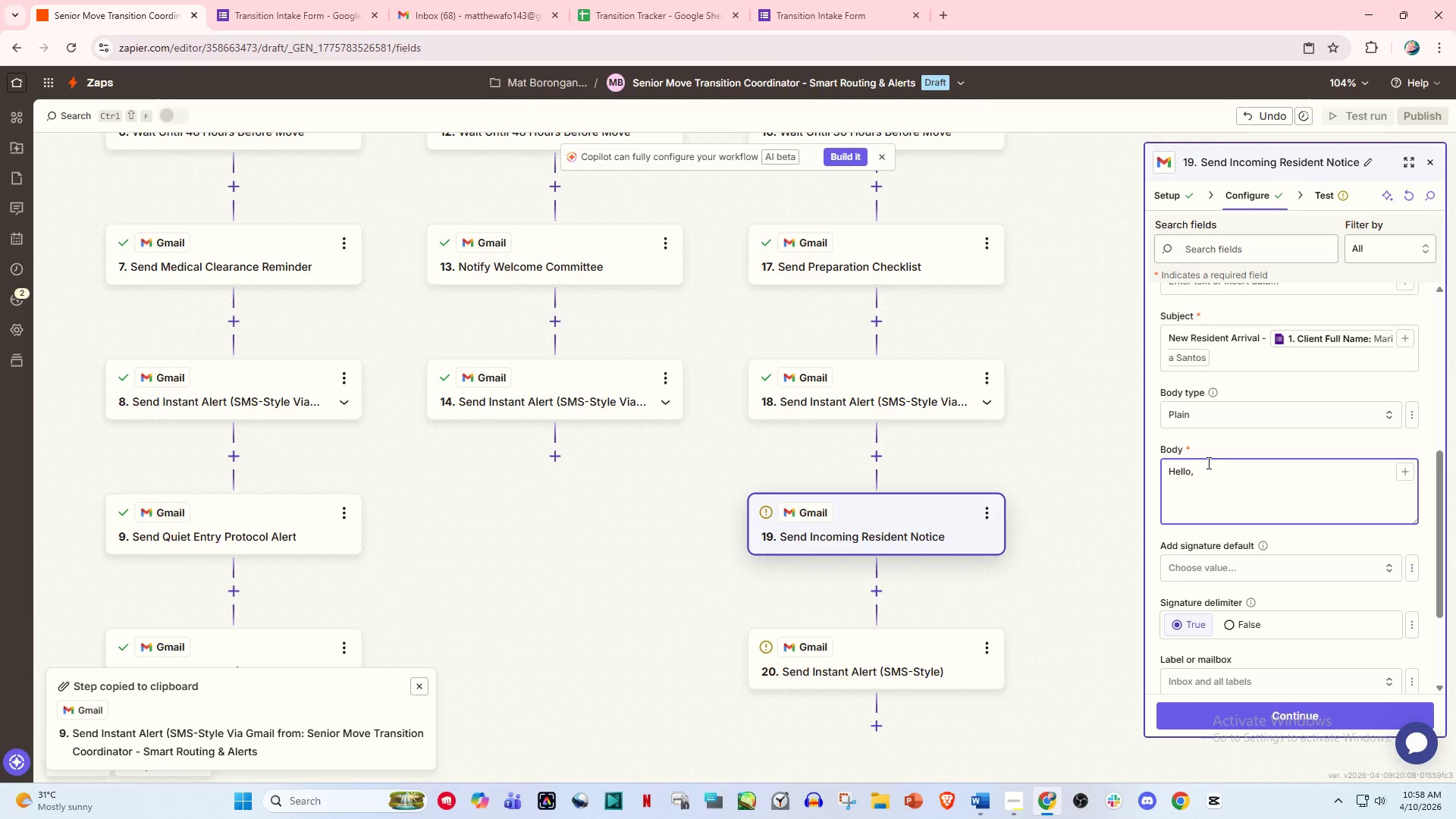 
type(/ma)
 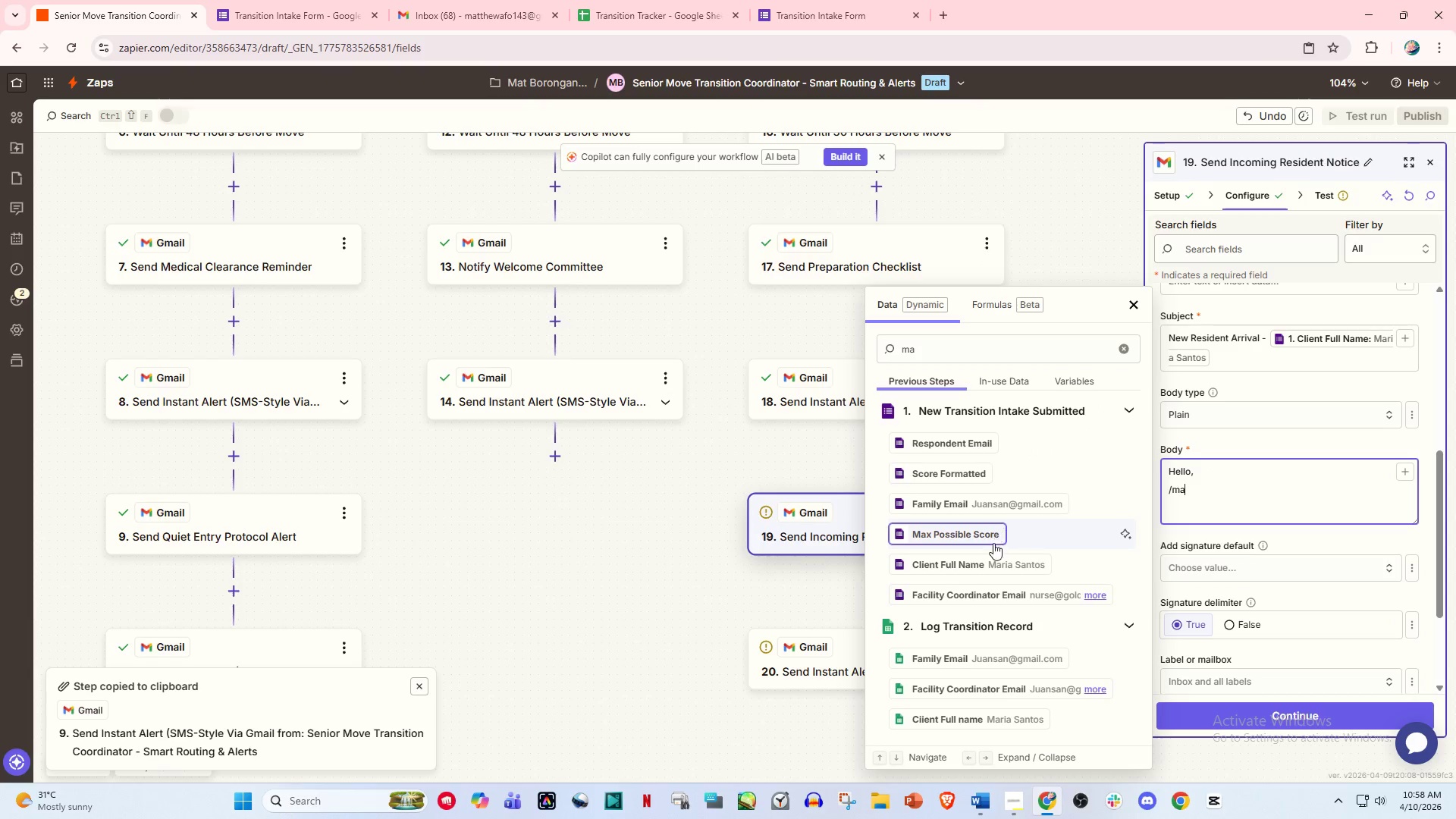 
left_click([998, 559])
 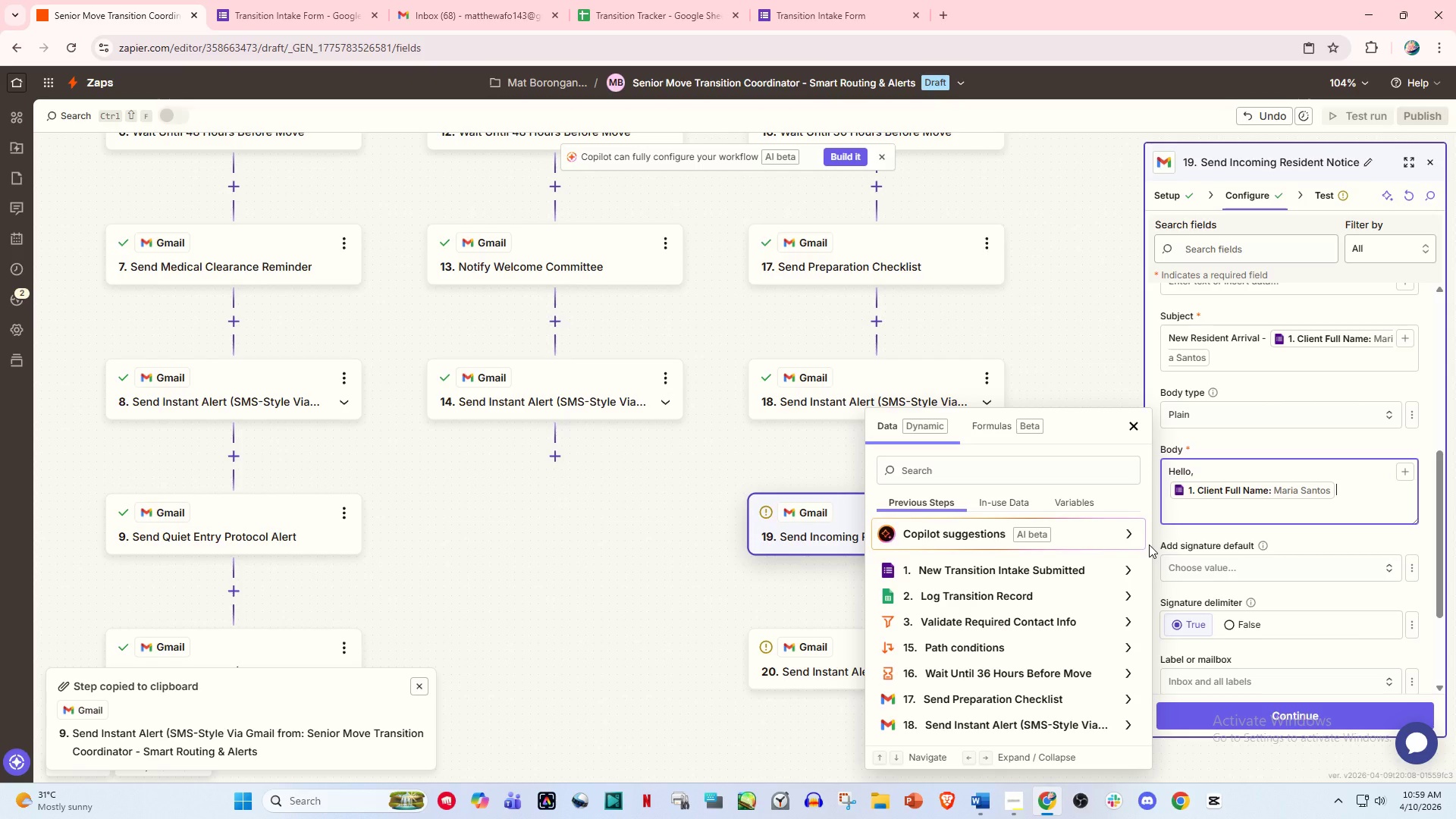 
wait(6.26)
 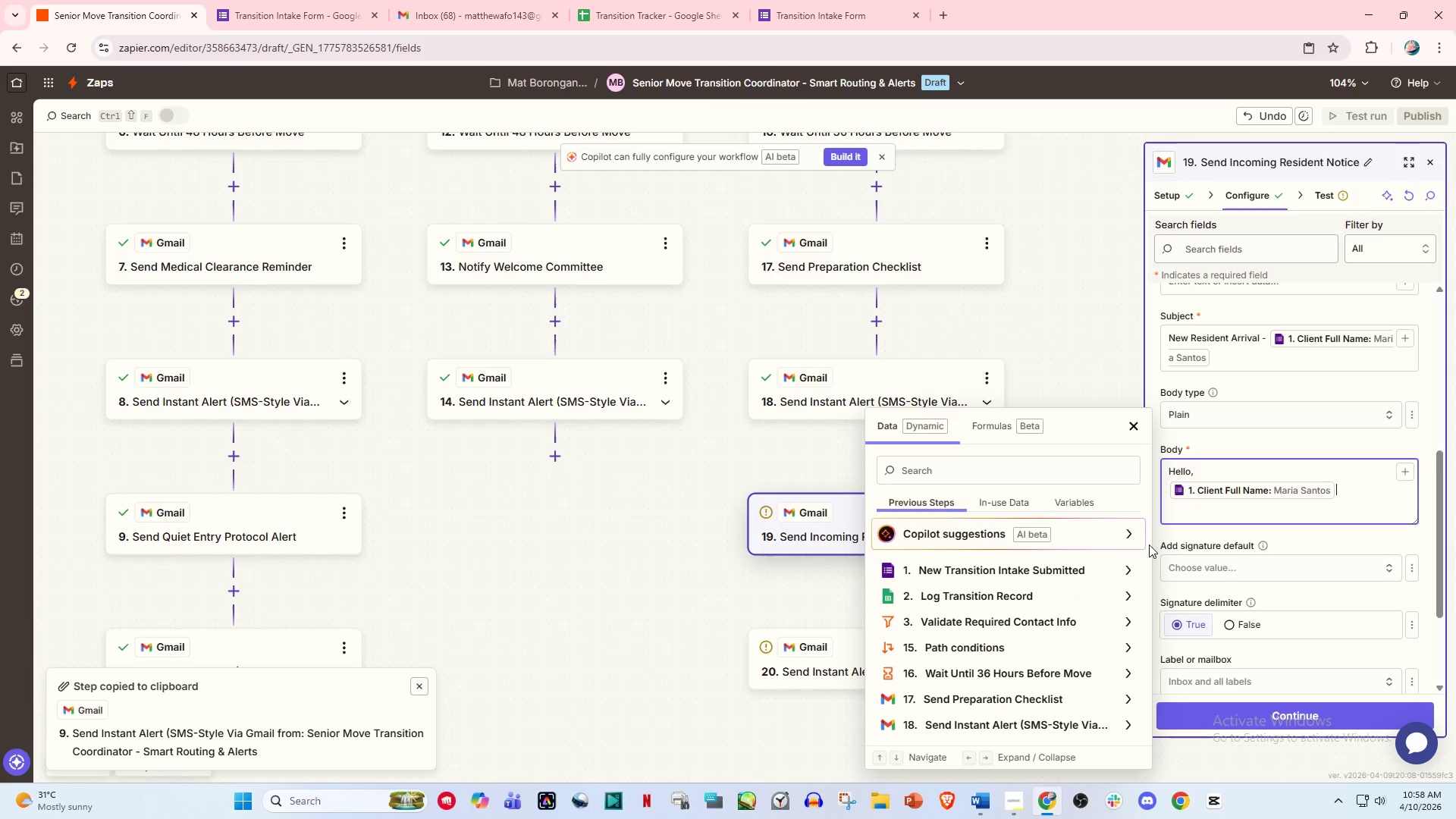 
type( will be arriving on monday )
 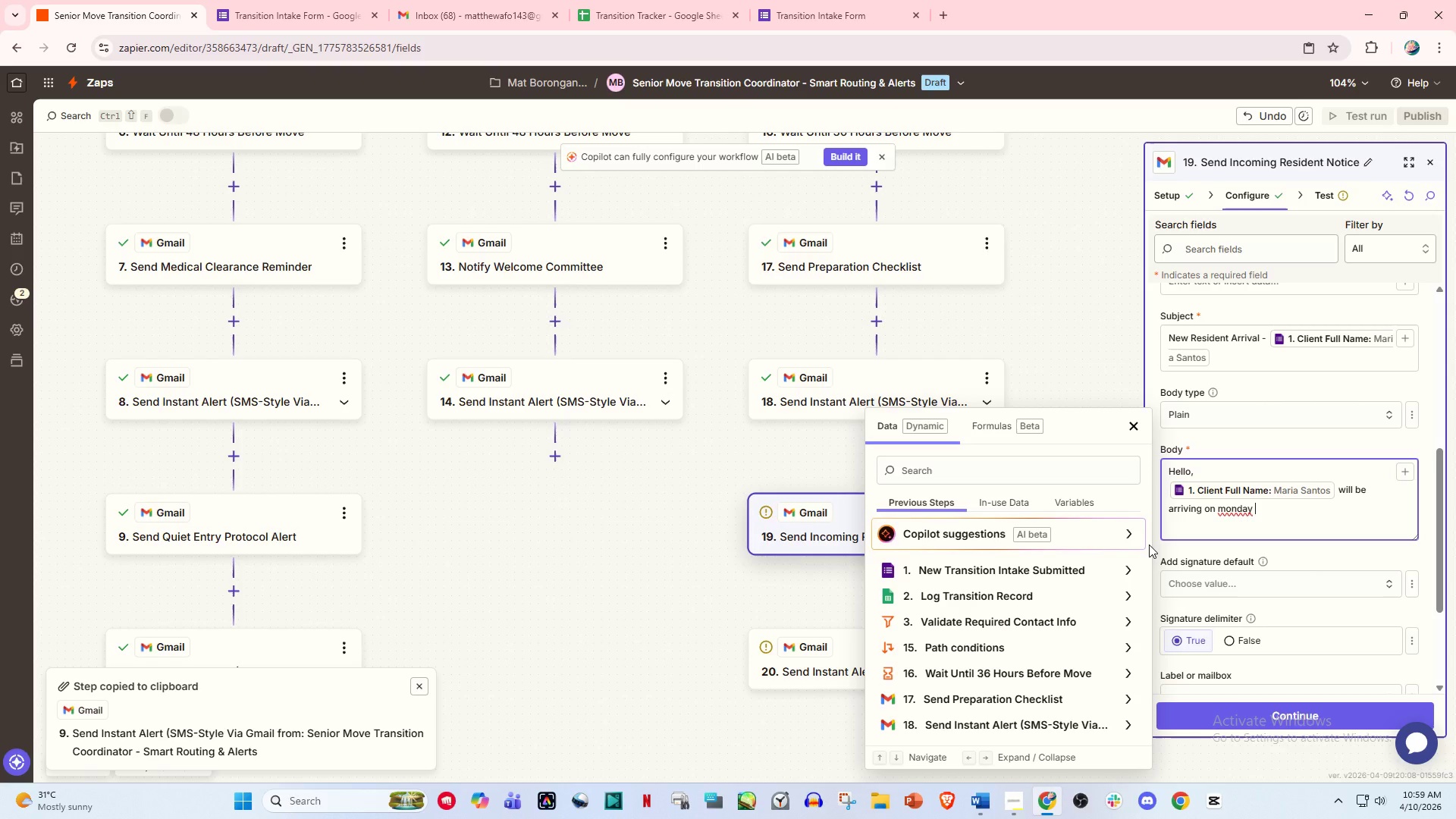 
key(Backspace)
key(Backspace)
key(Backspace)
key(Backspace)
key(Backspace)
key(Backspace)
type(/da)
 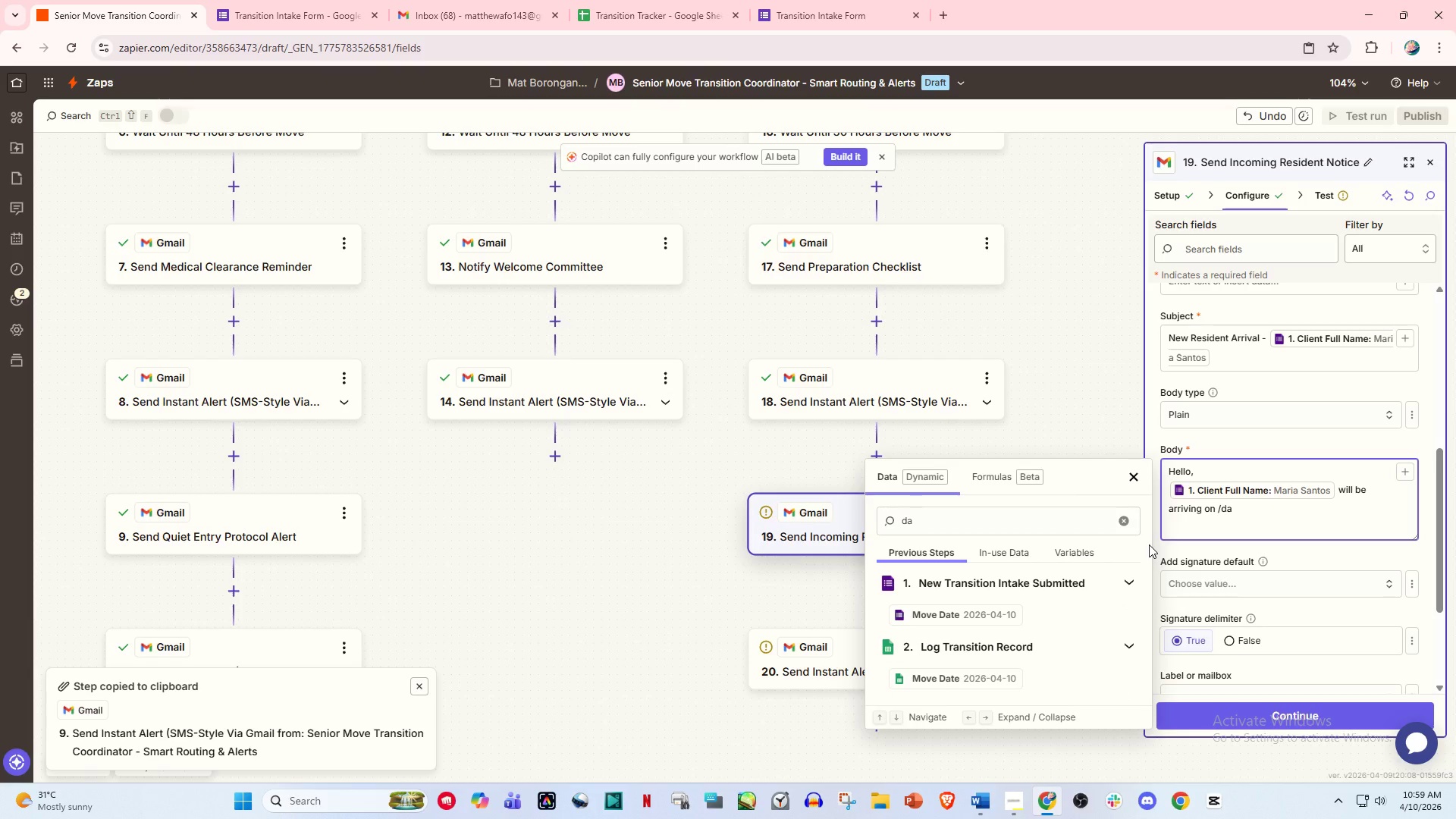 
left_click([984, 614])
 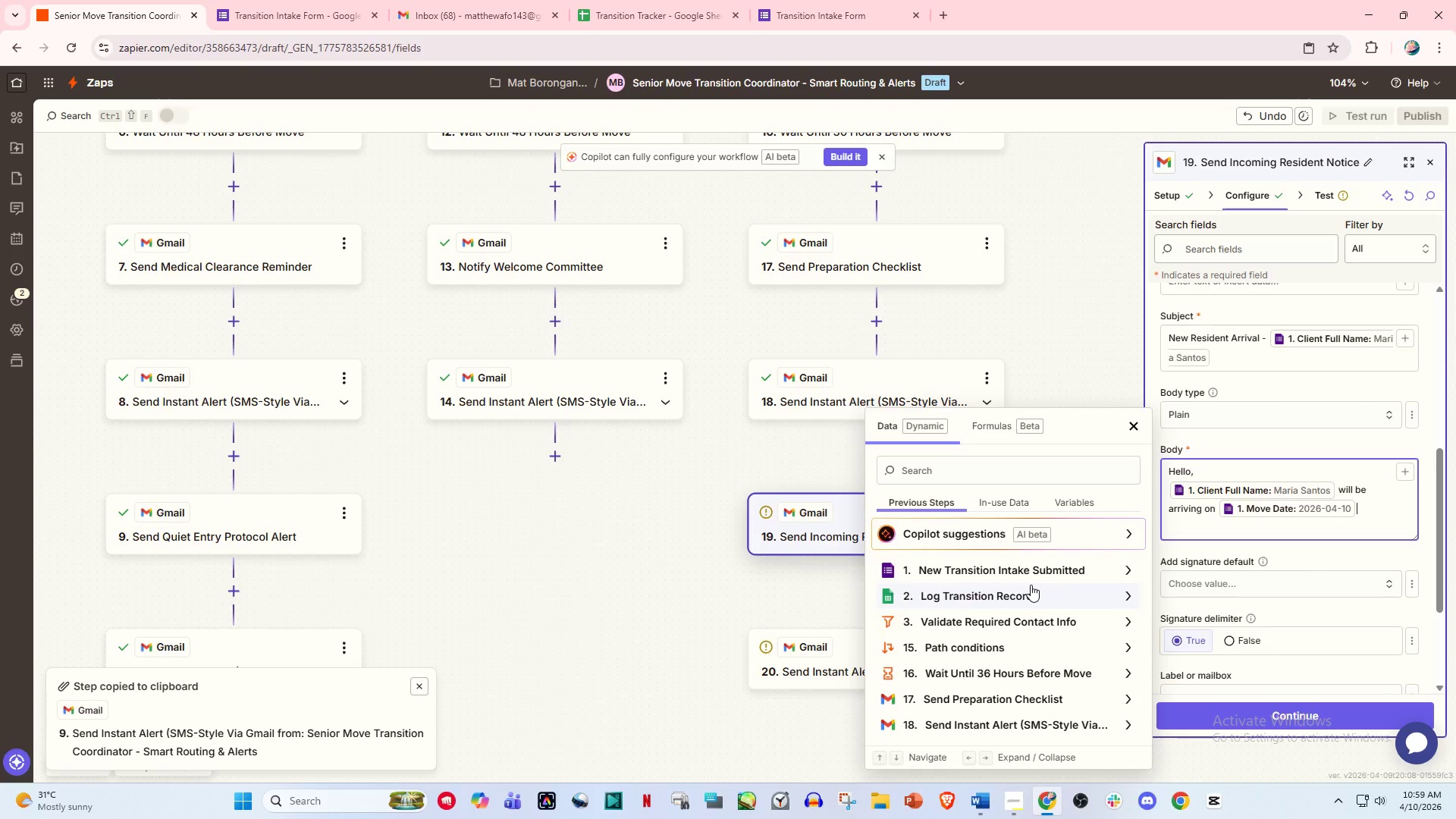 
key(Enter)
 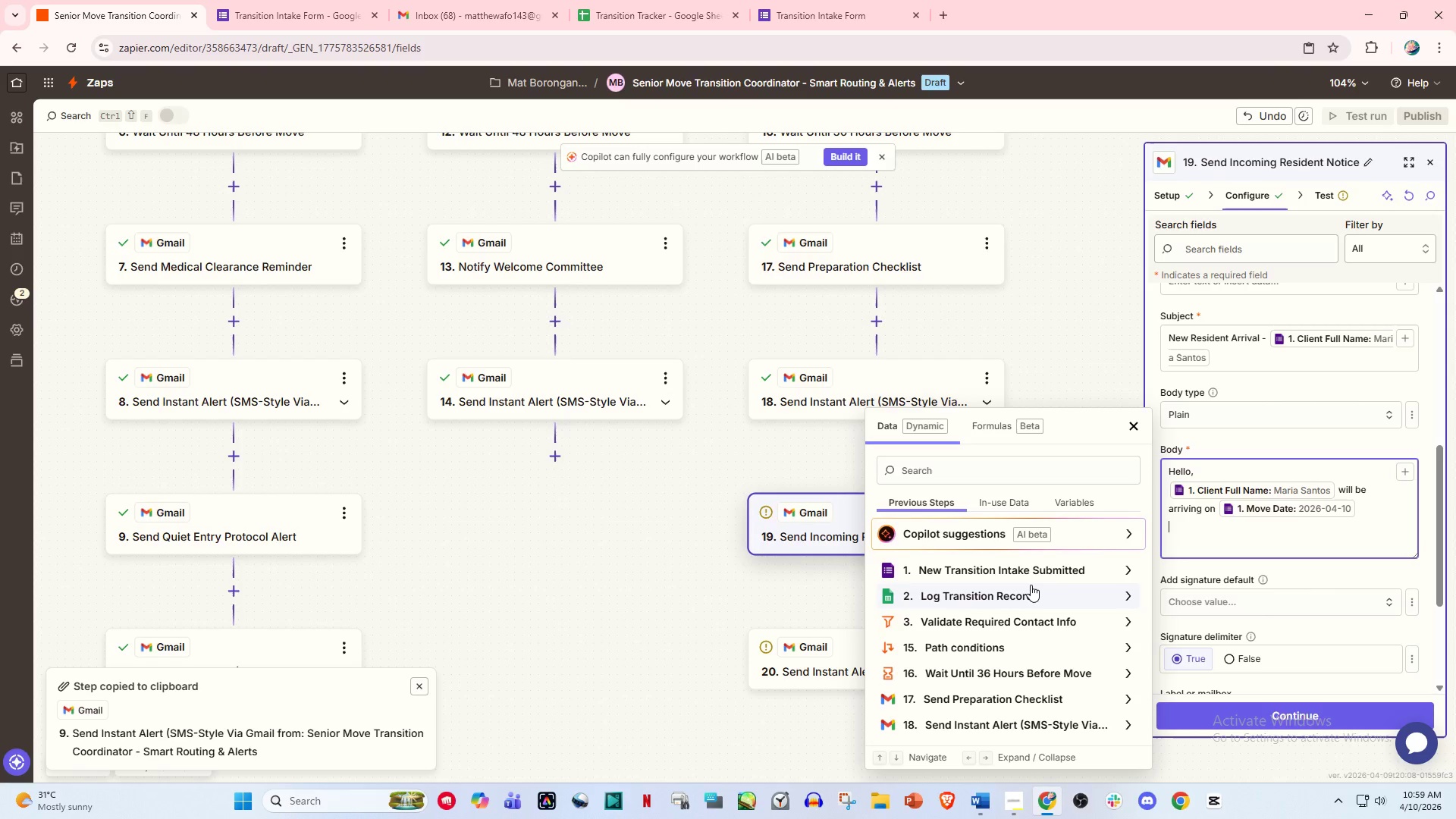 
type(Please prepare for their arrival)
 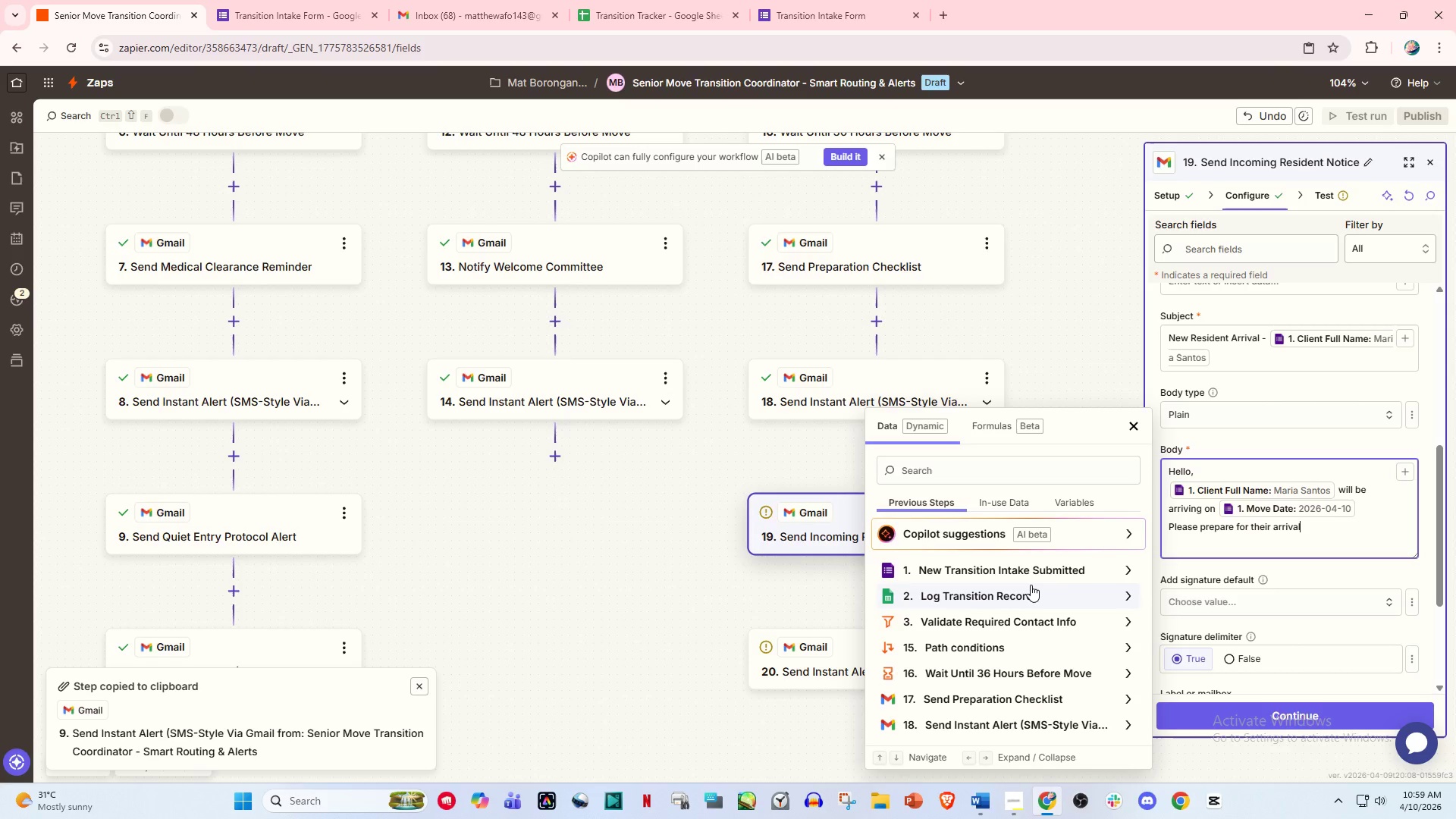 
type(. Let us n)
key(Backspace)
type(know if you n)
 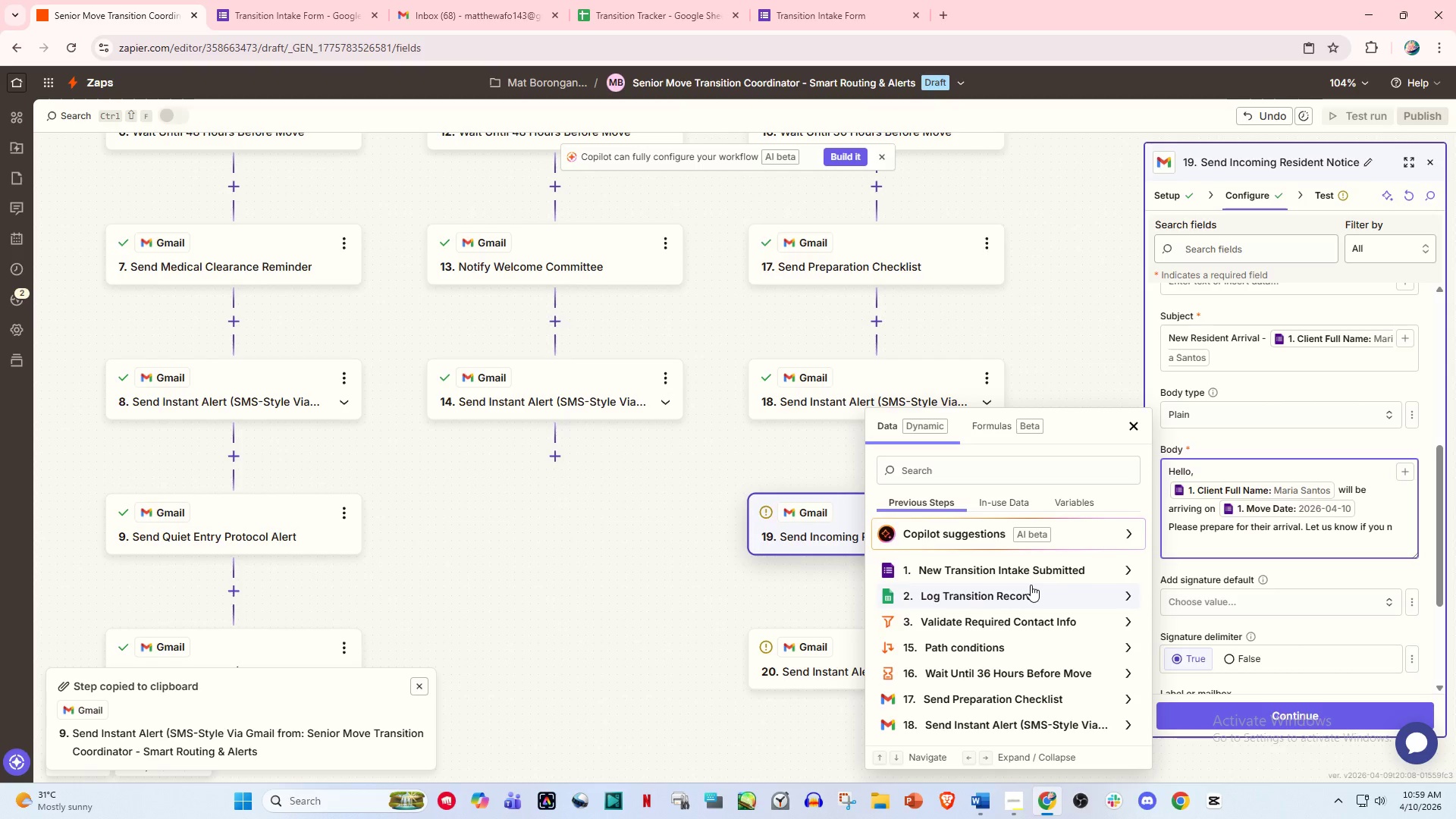 
hold_key(key=Backspace, duration=0.48)
 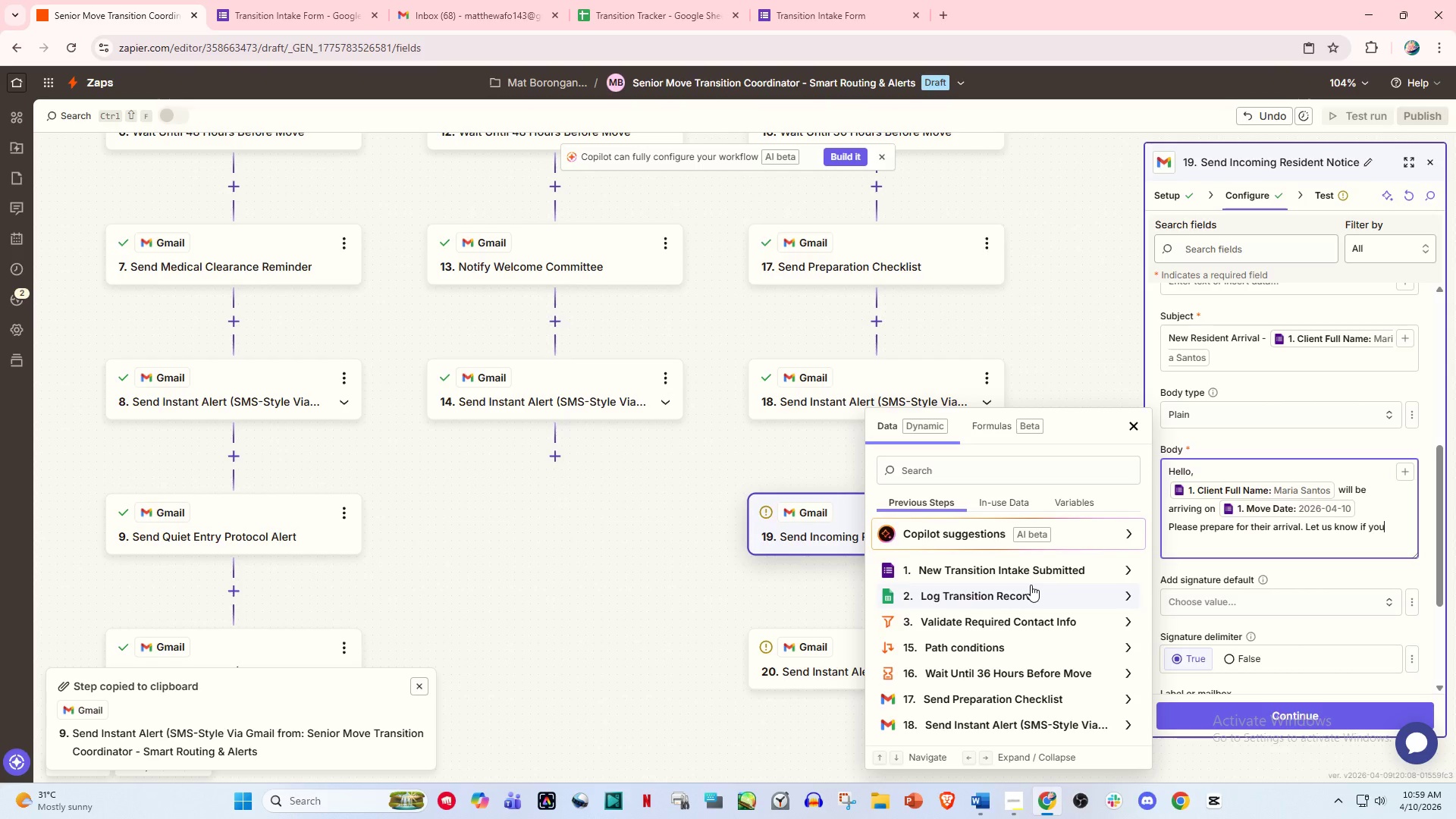 
key(Backspace)
key(Backspace)
key(Backspace)
key(Backspace)
type(anything is needed.)
 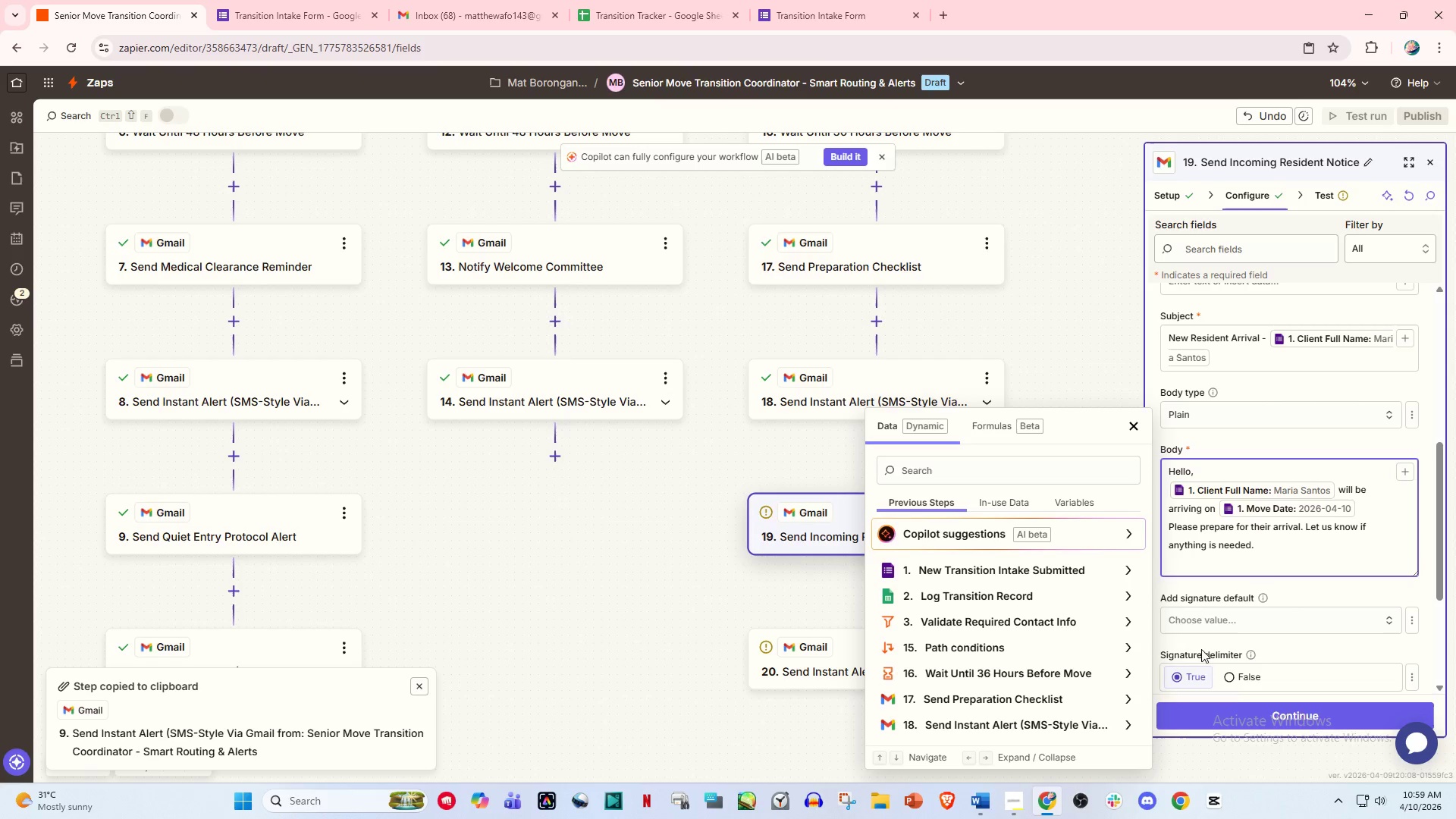 
left_click([1248, 707])
 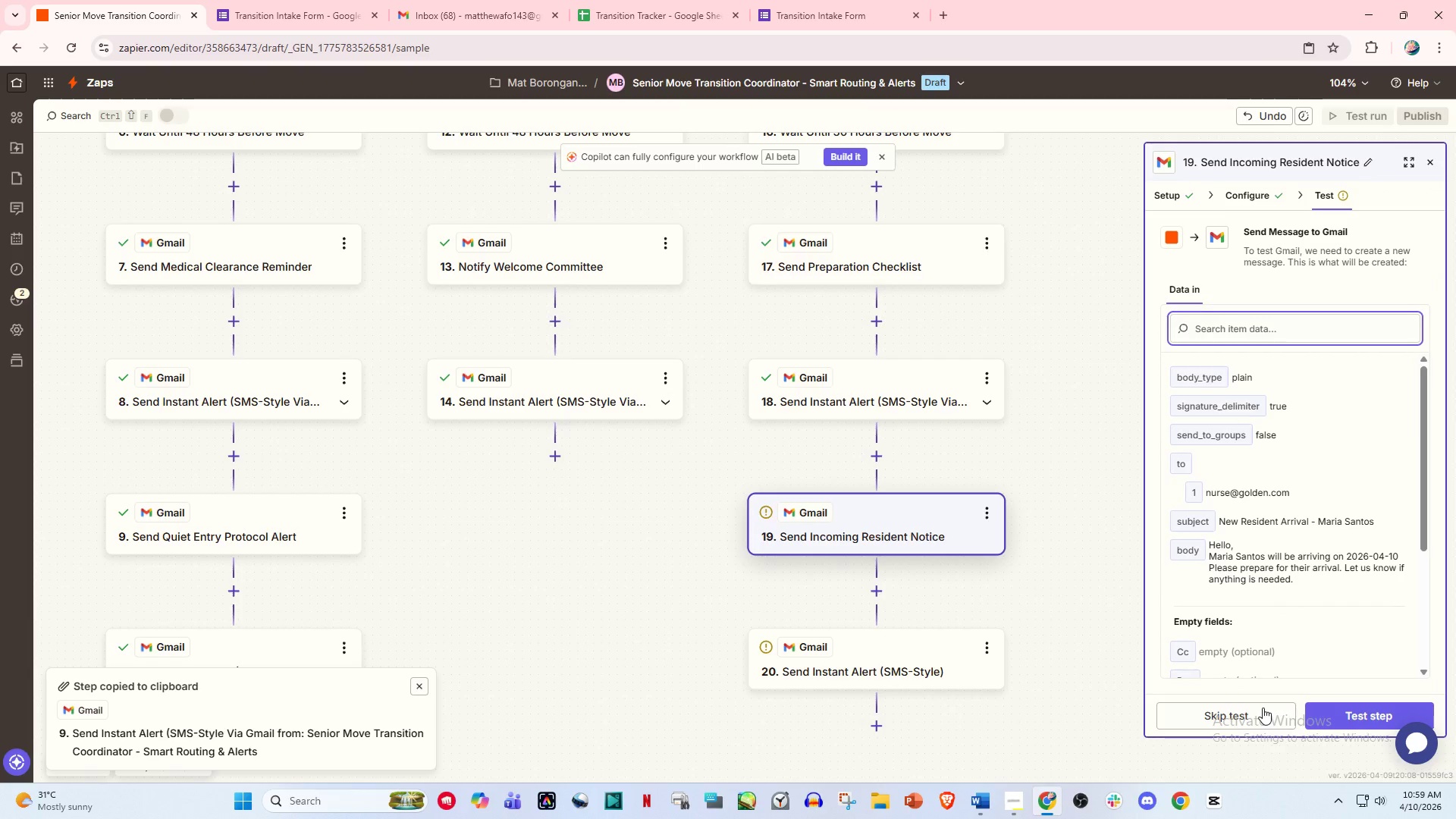 
left_click([1263, 708])
 